 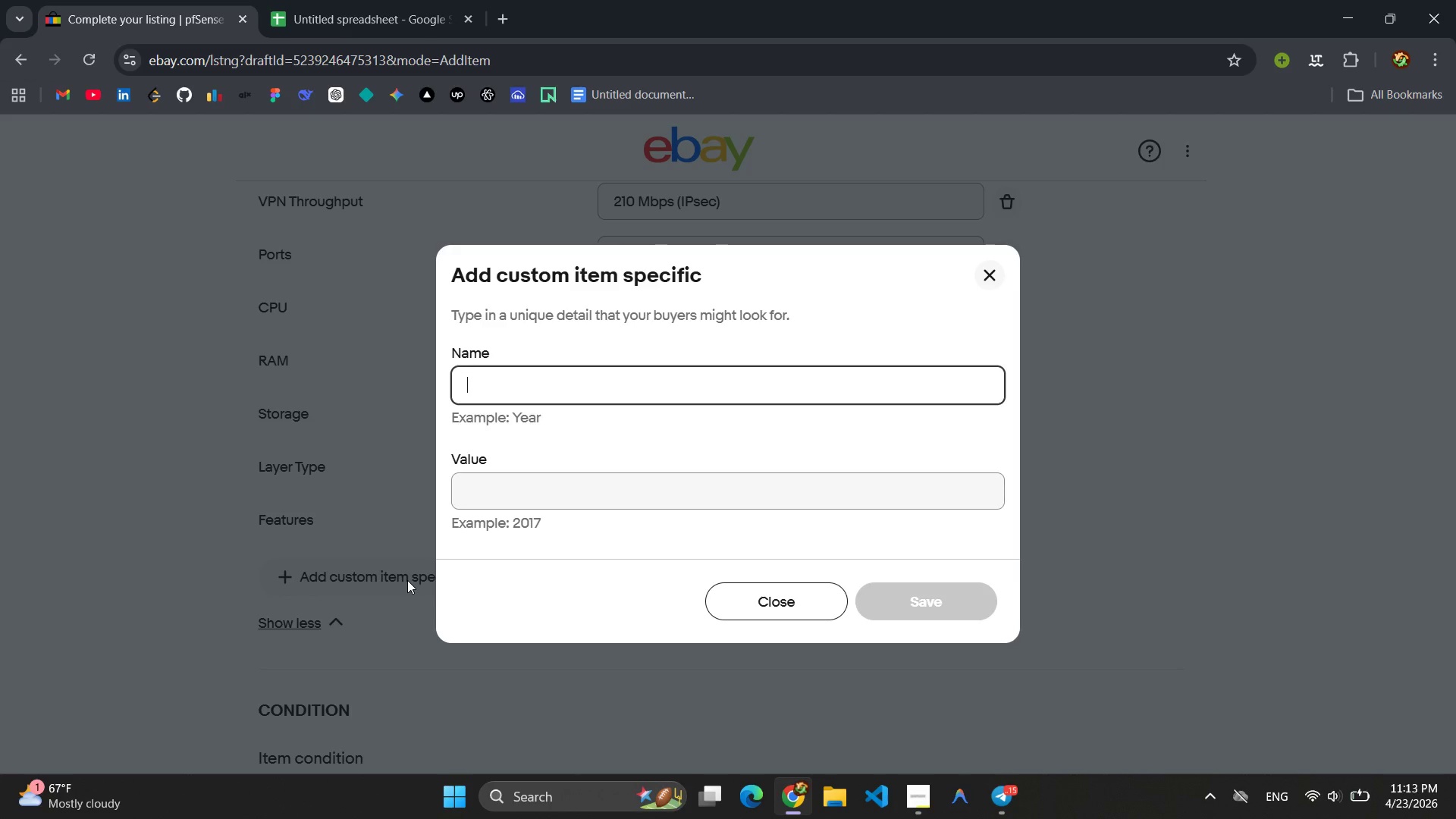 
type(Wa)
 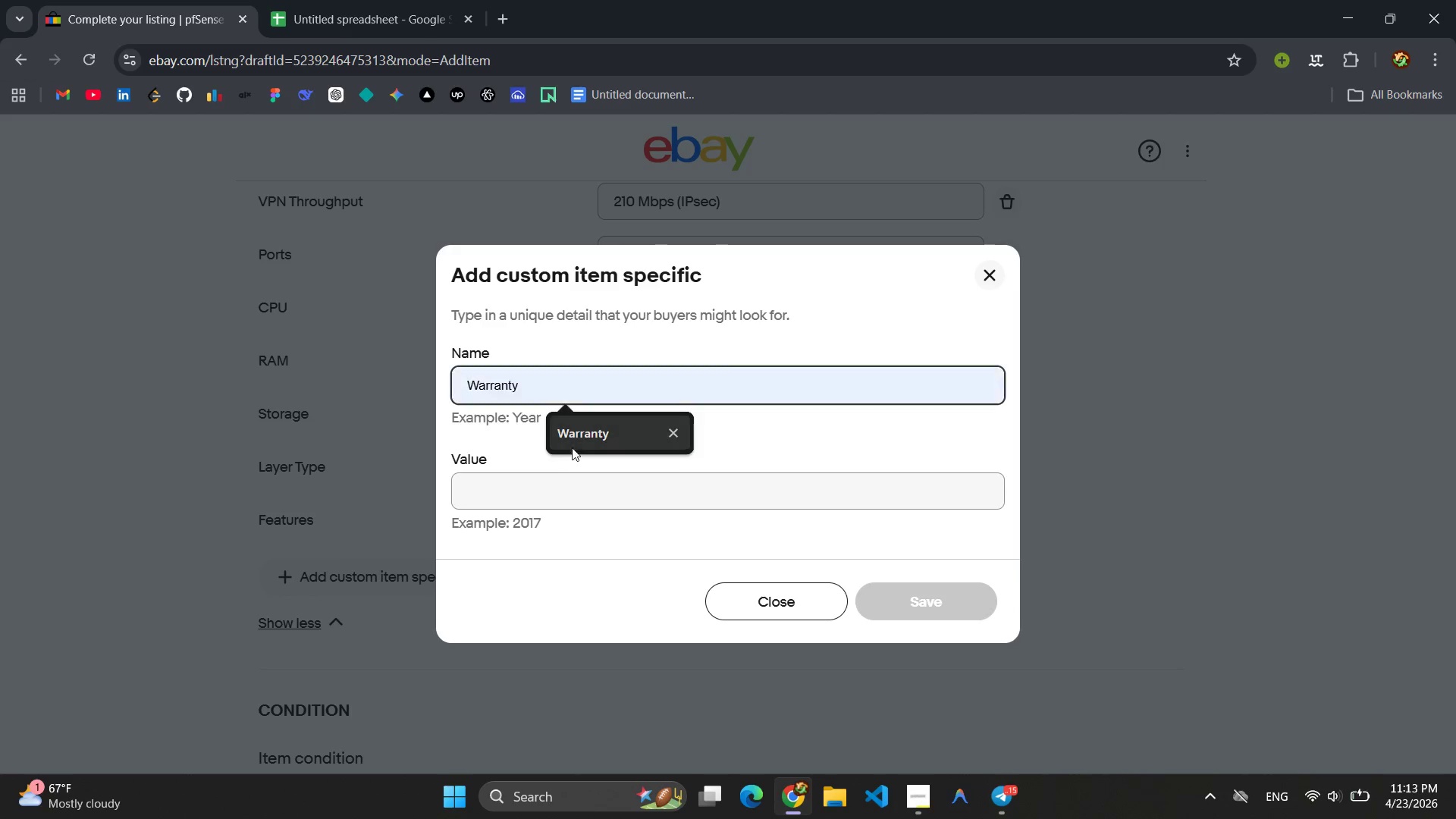 
left_click([576, 445])
 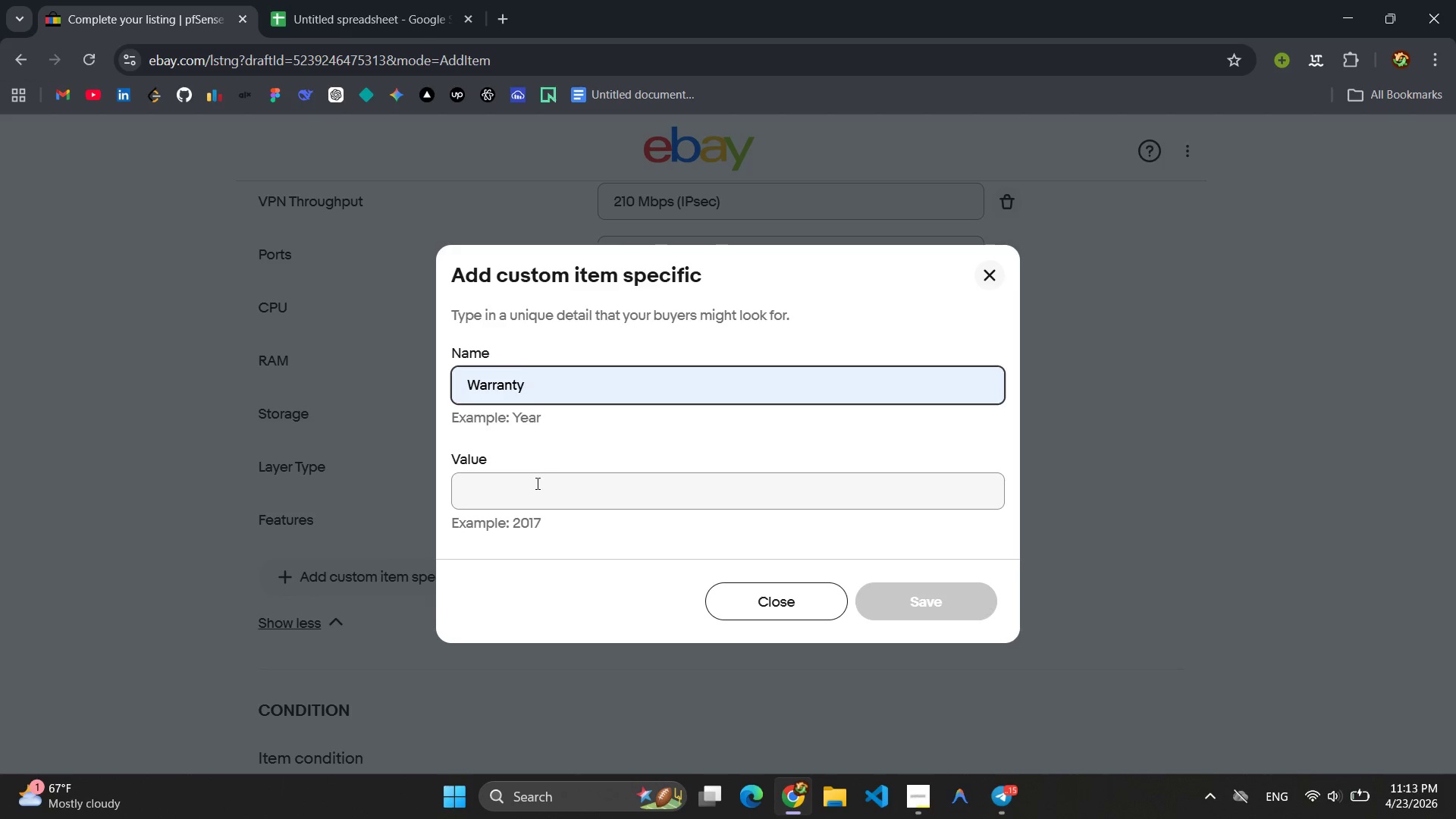 
left_click([536, 483])
 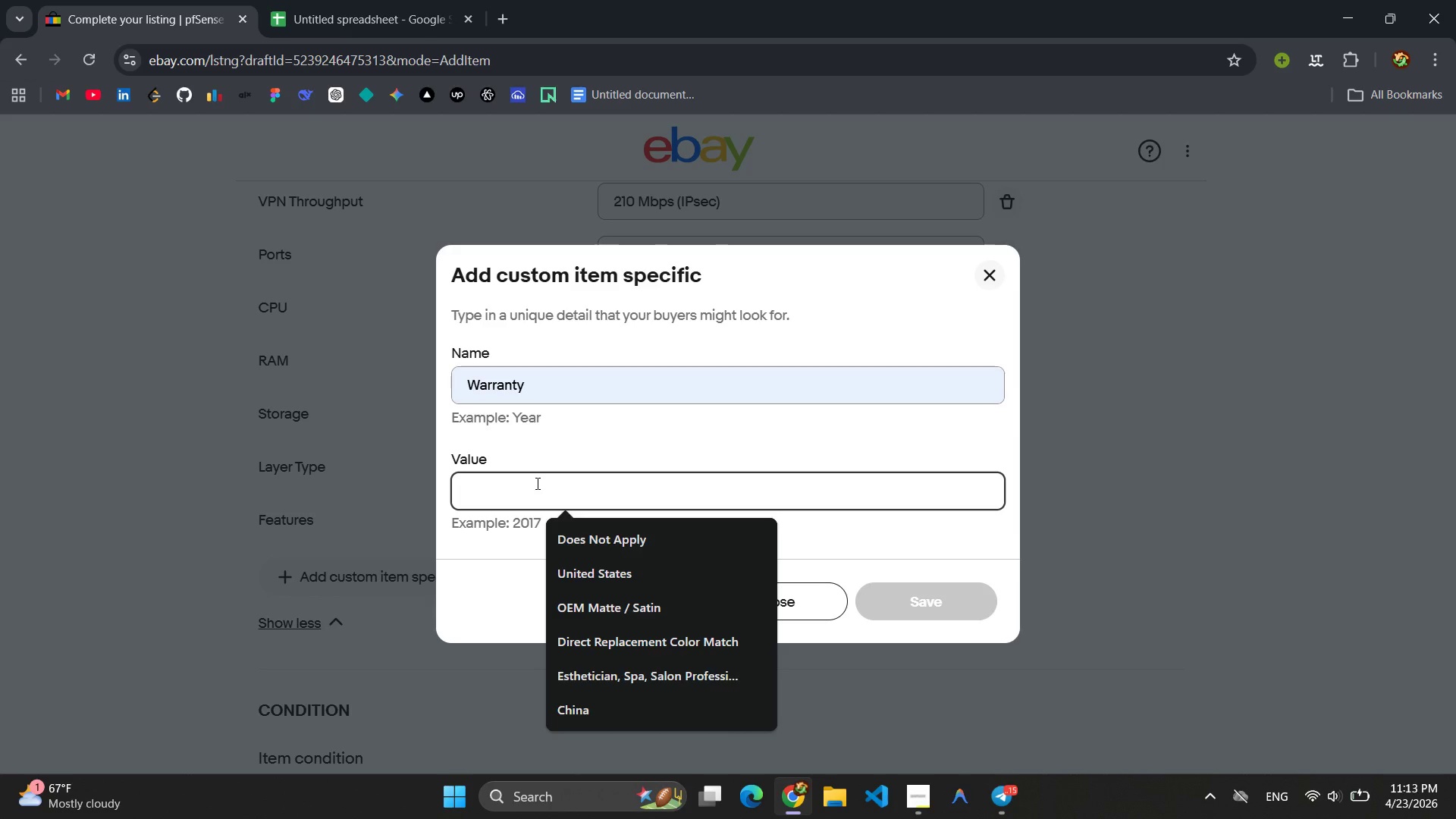 
key(1)
 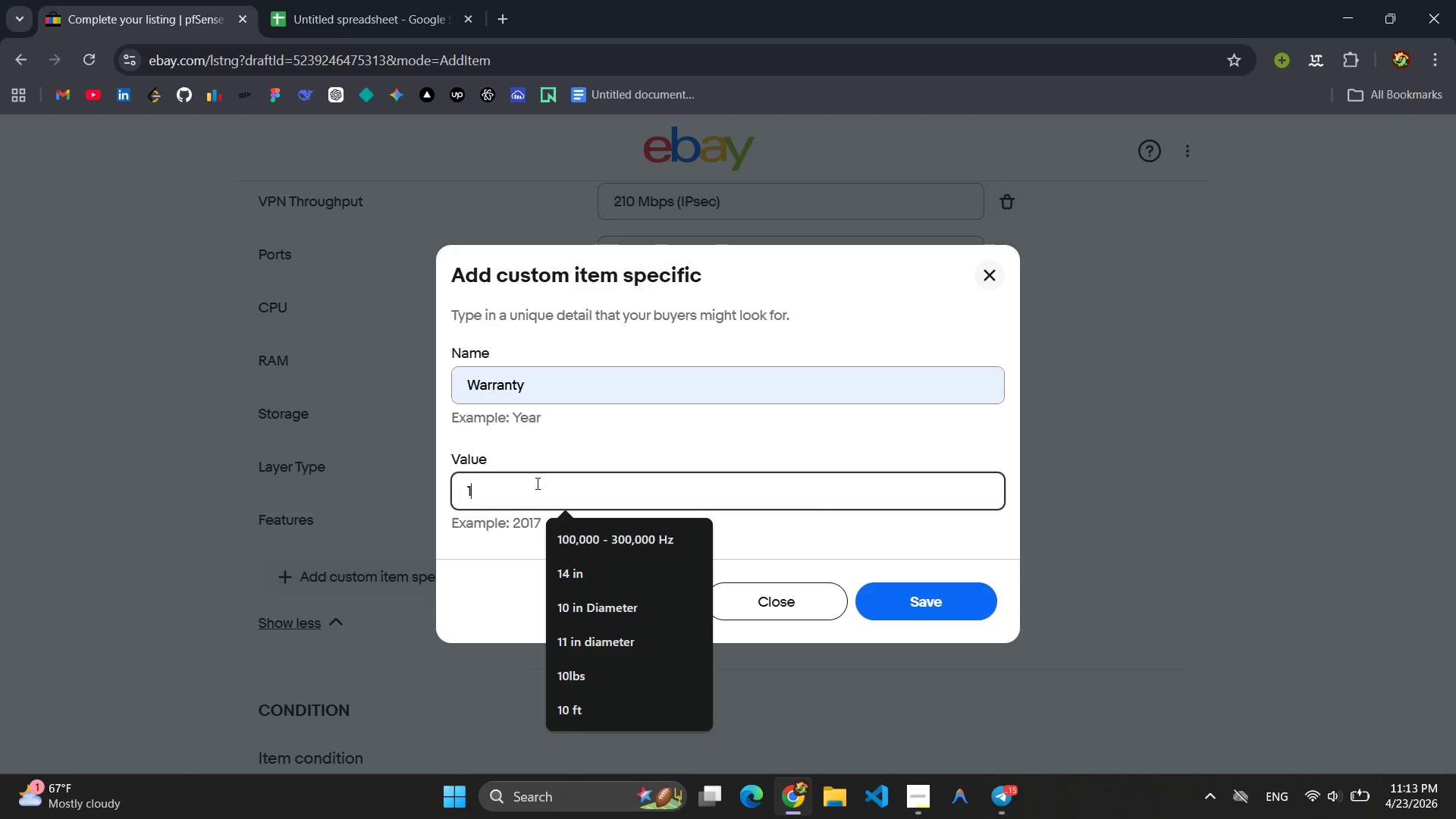 
key(Minus)
 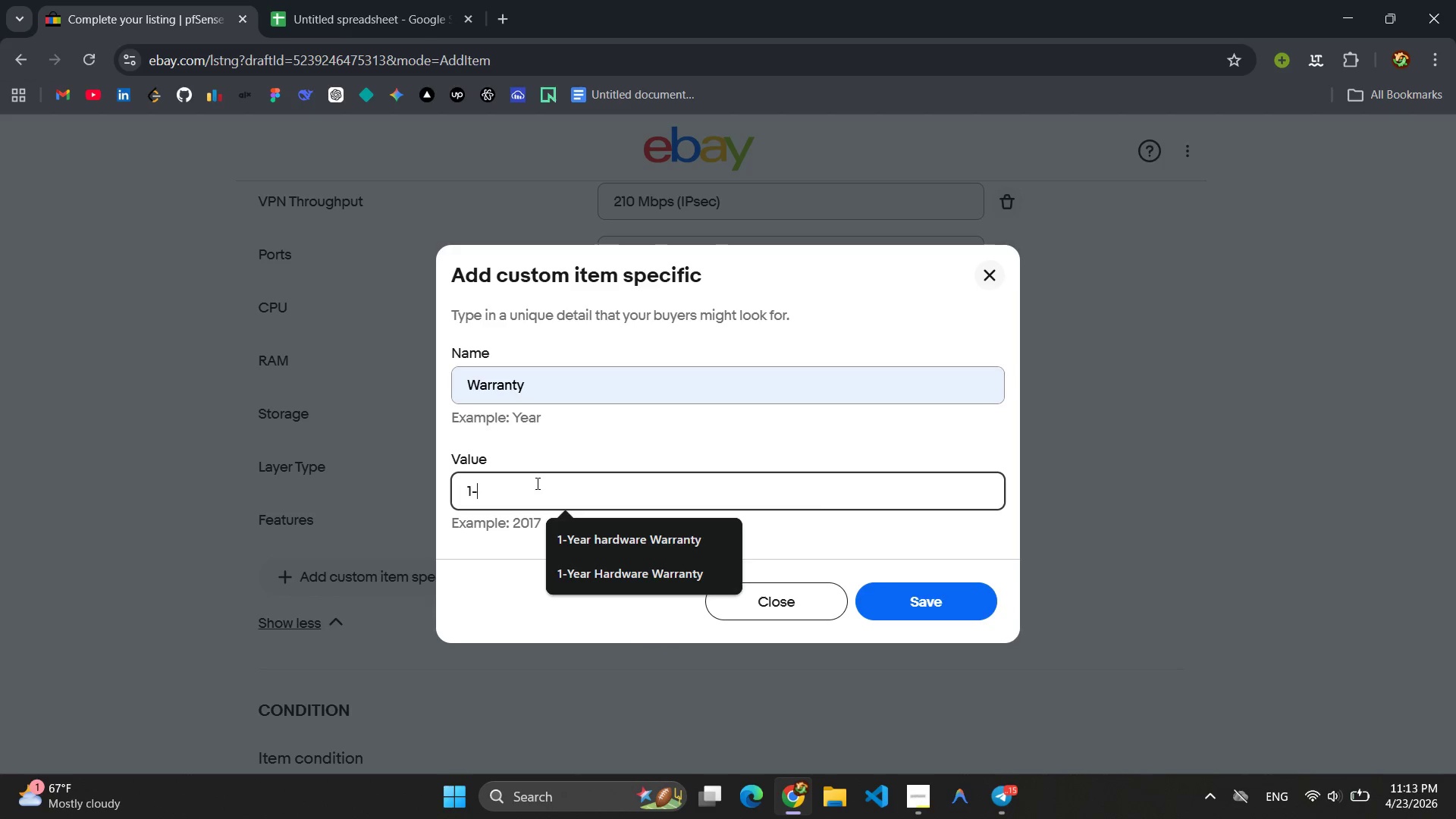 
key(Shift+Y)
 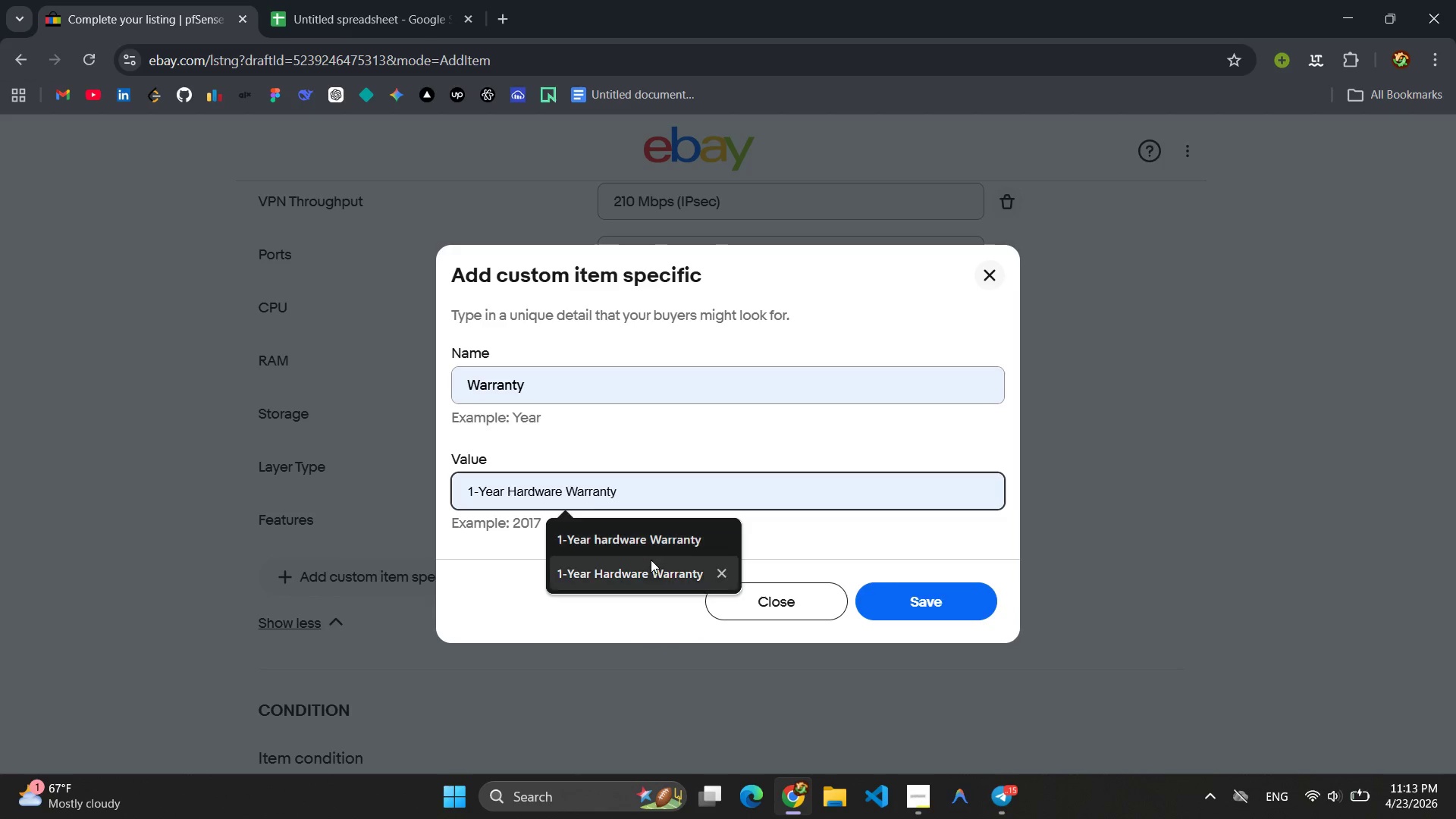 
left_click([644, 574])
 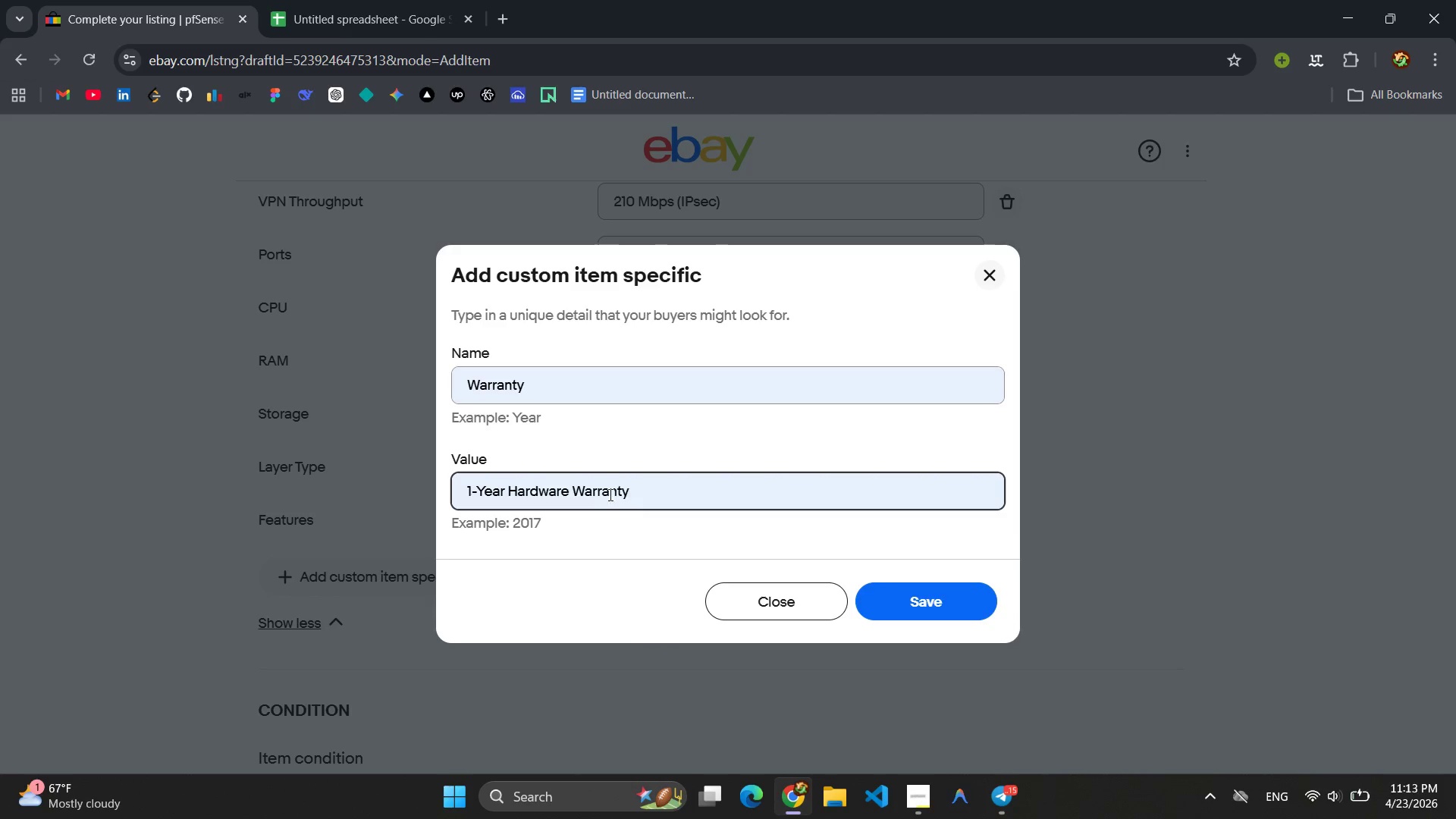 
left_click([602, 487])
 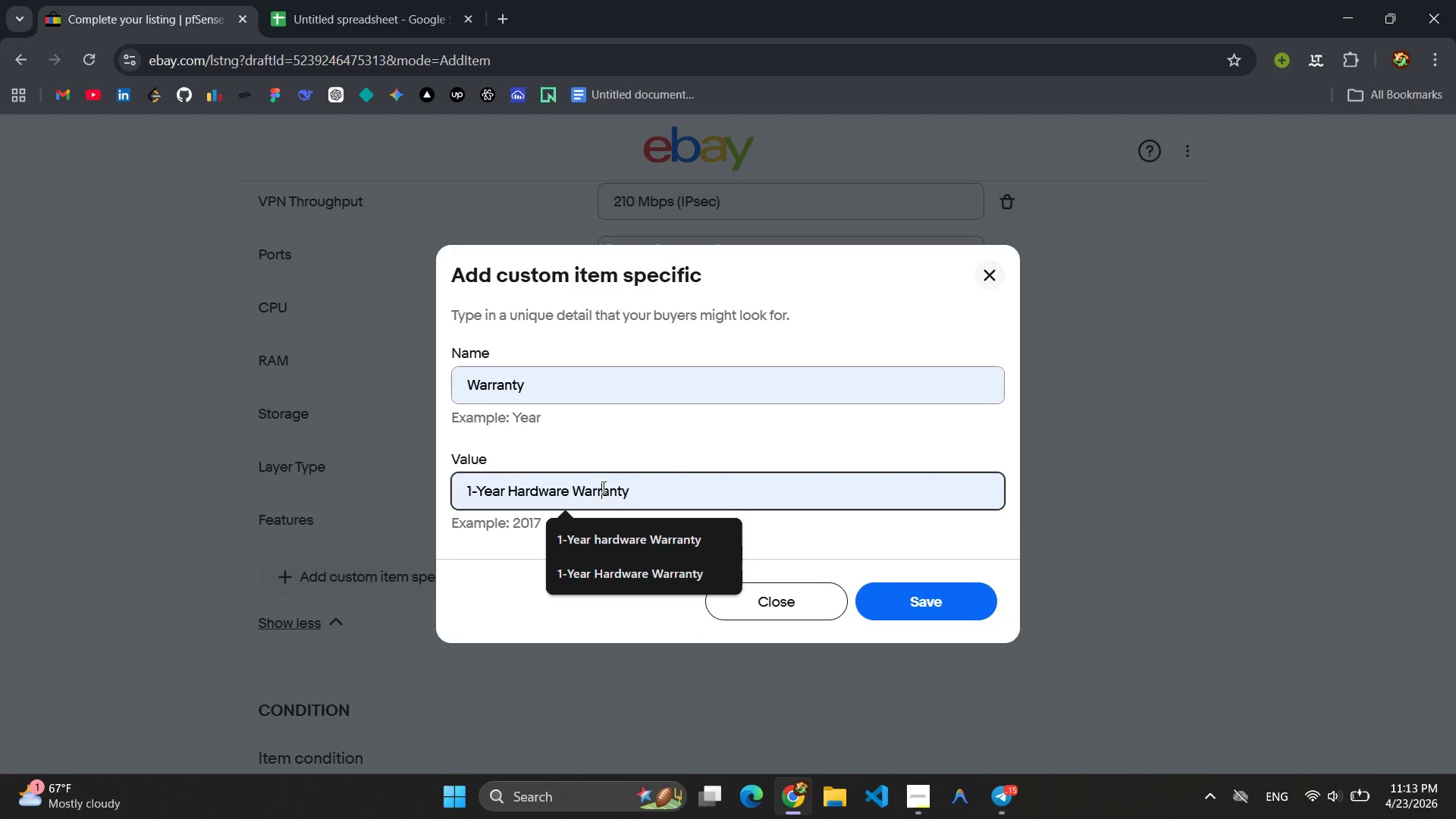 
key(Control+A)
 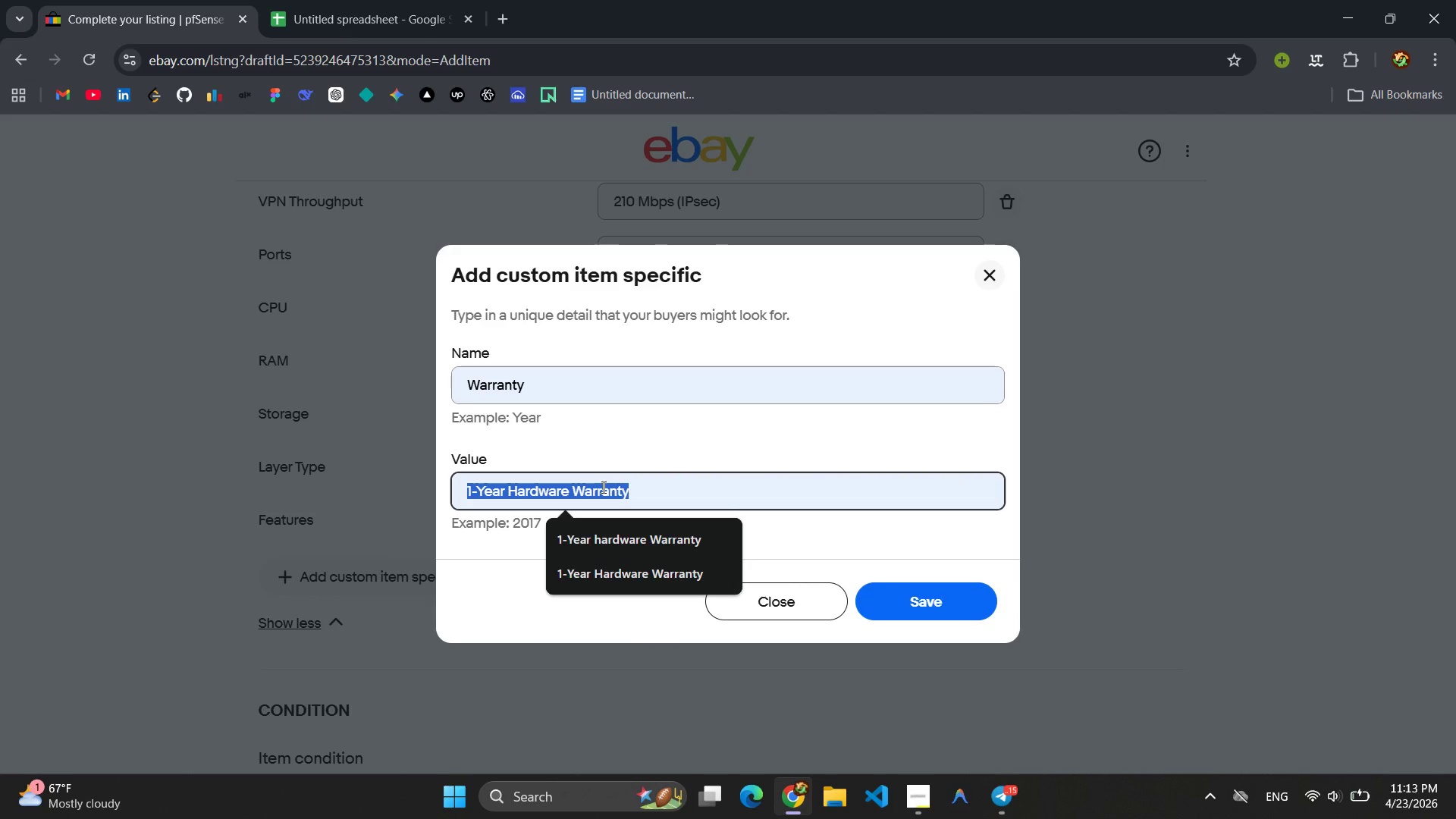 
key(Control+C)
 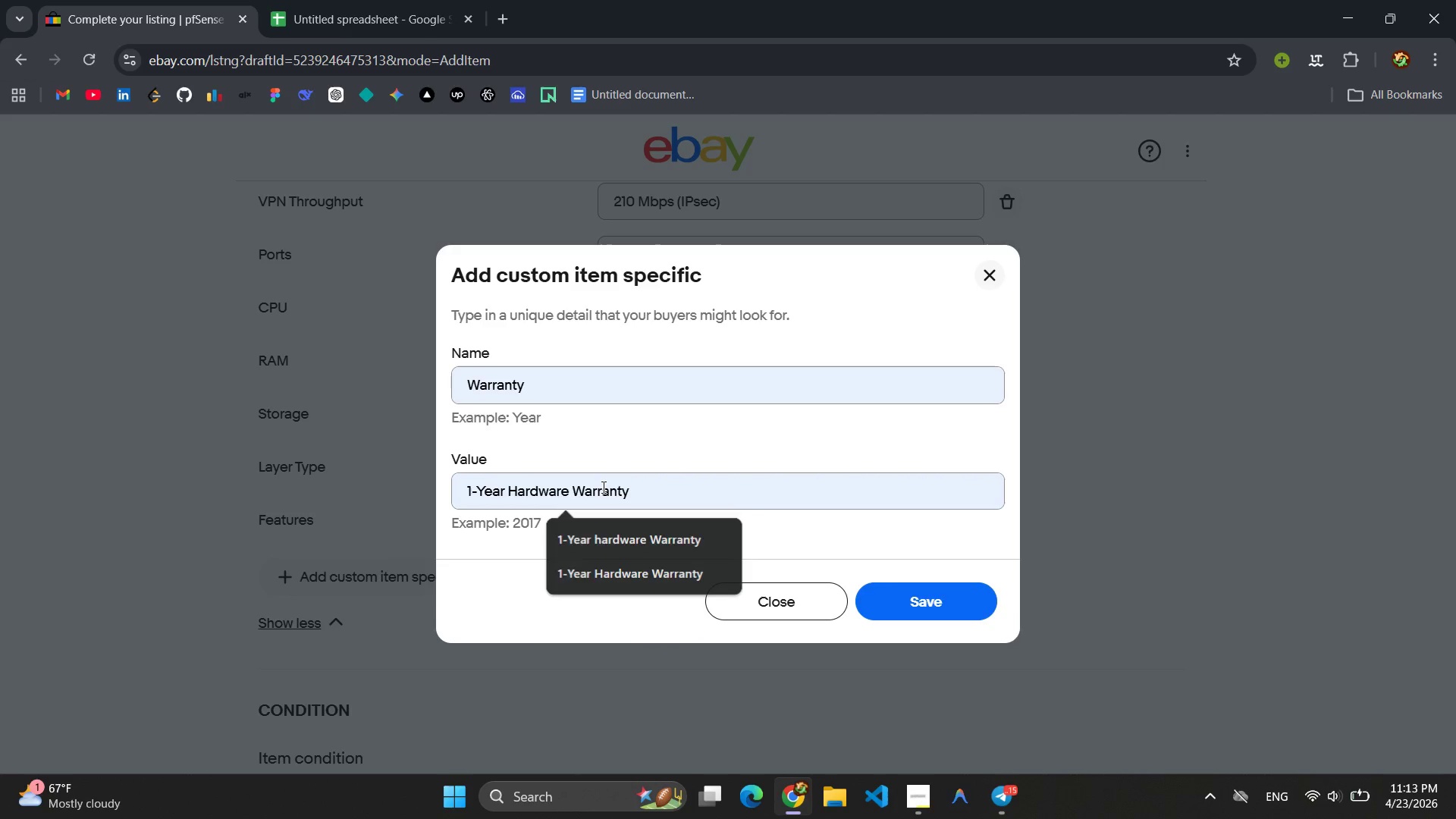 
key(Enter)
 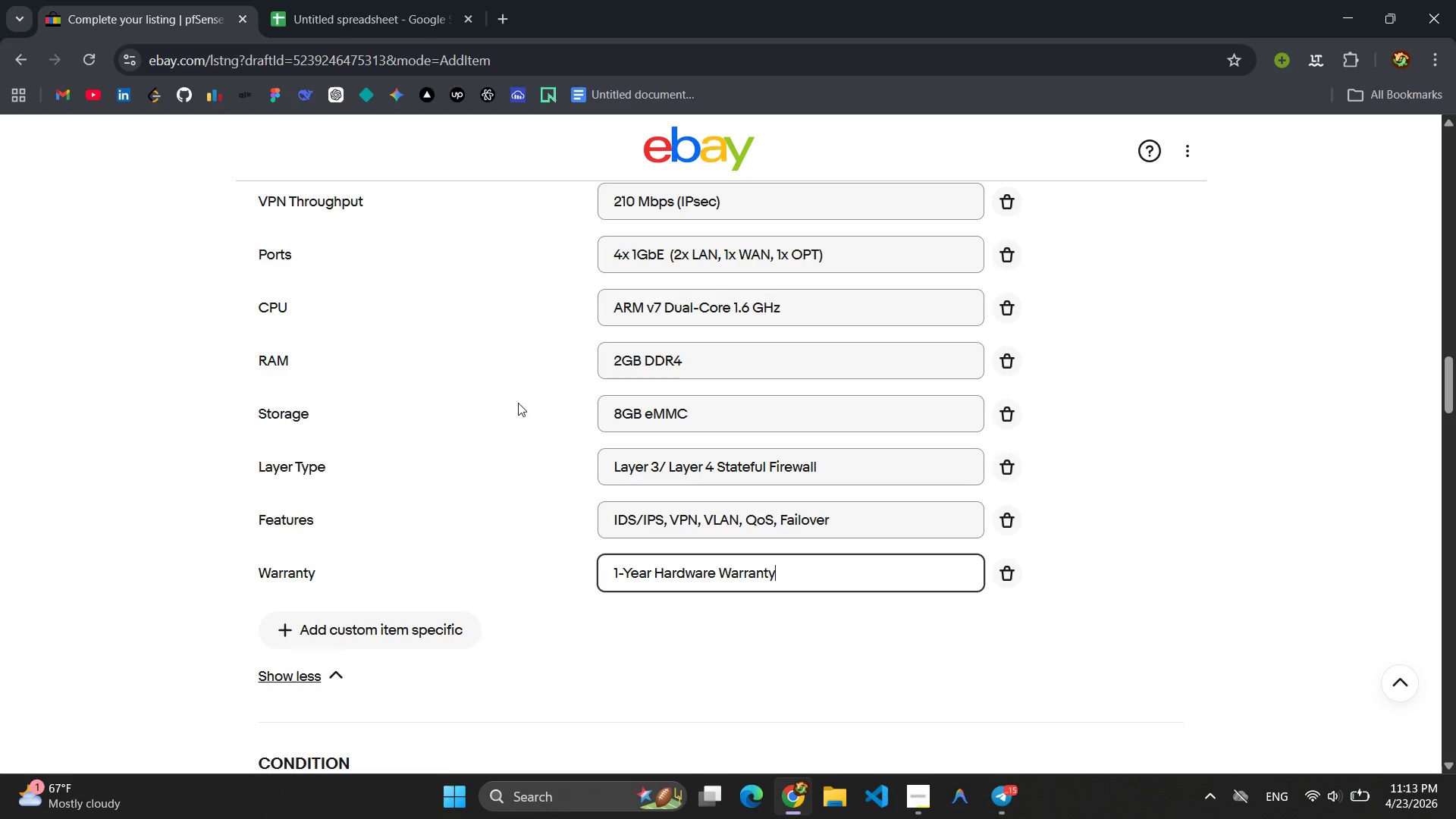 
left_click([351, 0])
 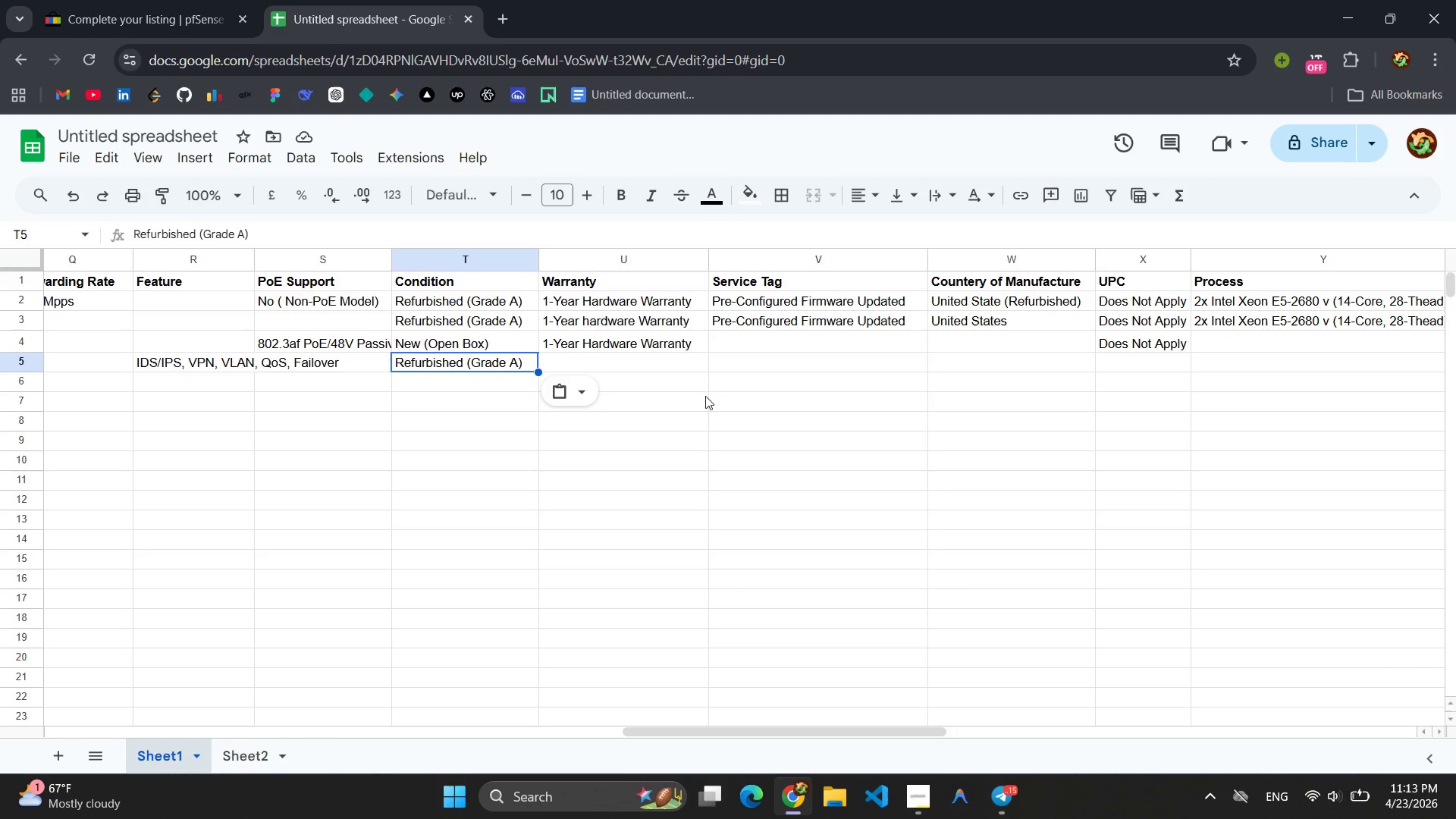 
left_click([639, 373])
 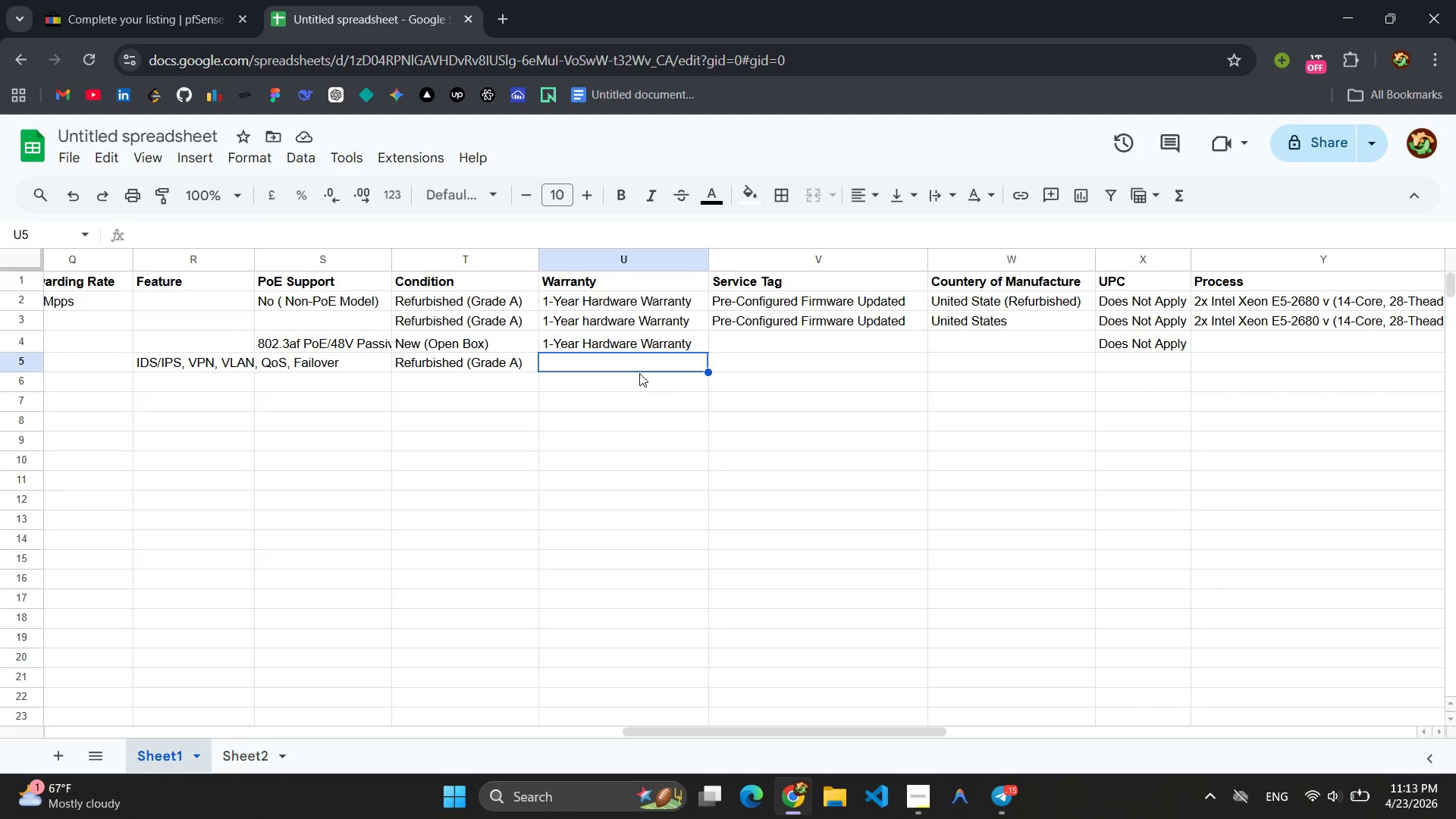 
key(Control+V)
 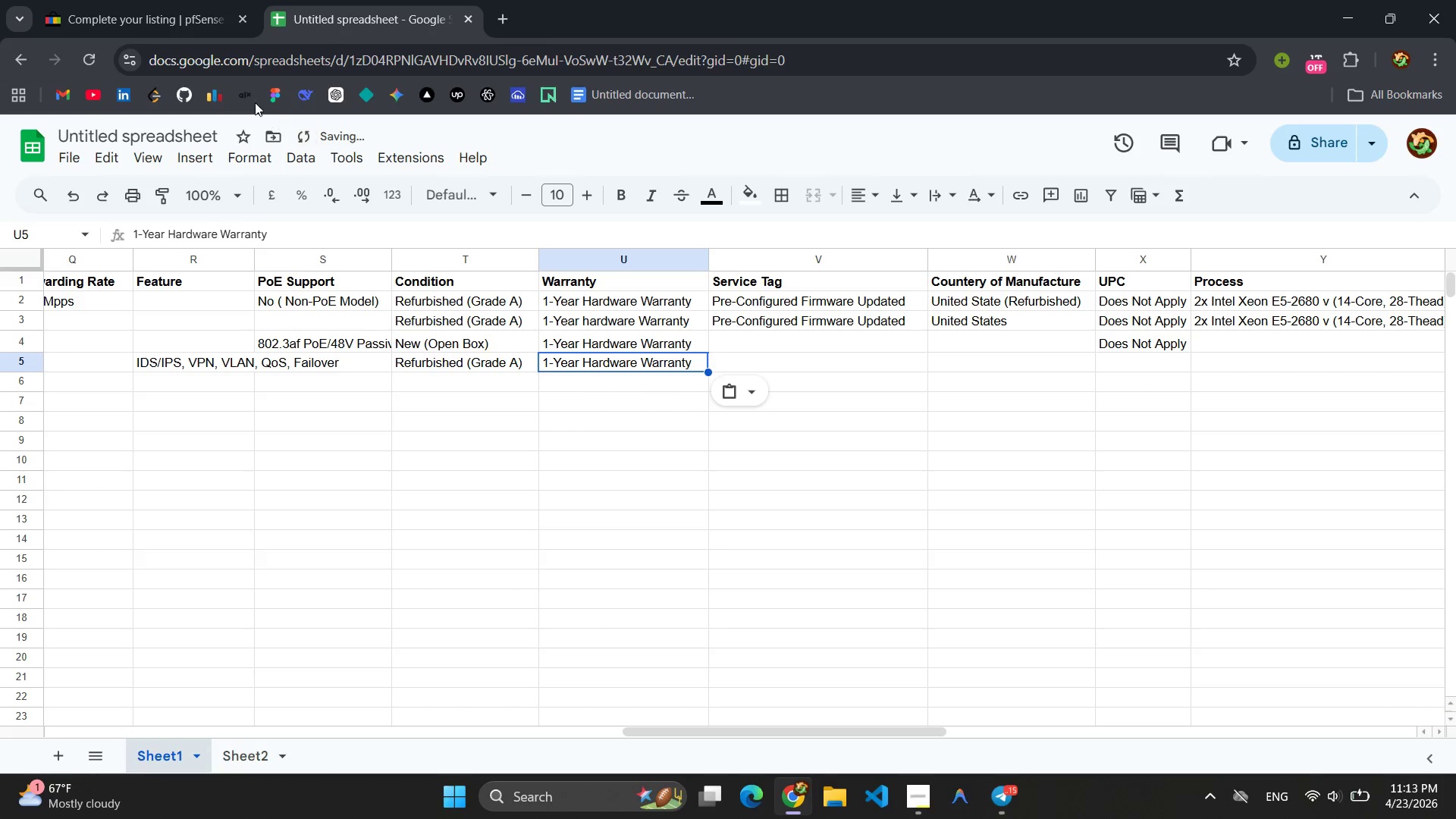 
left_click([105, 0])
 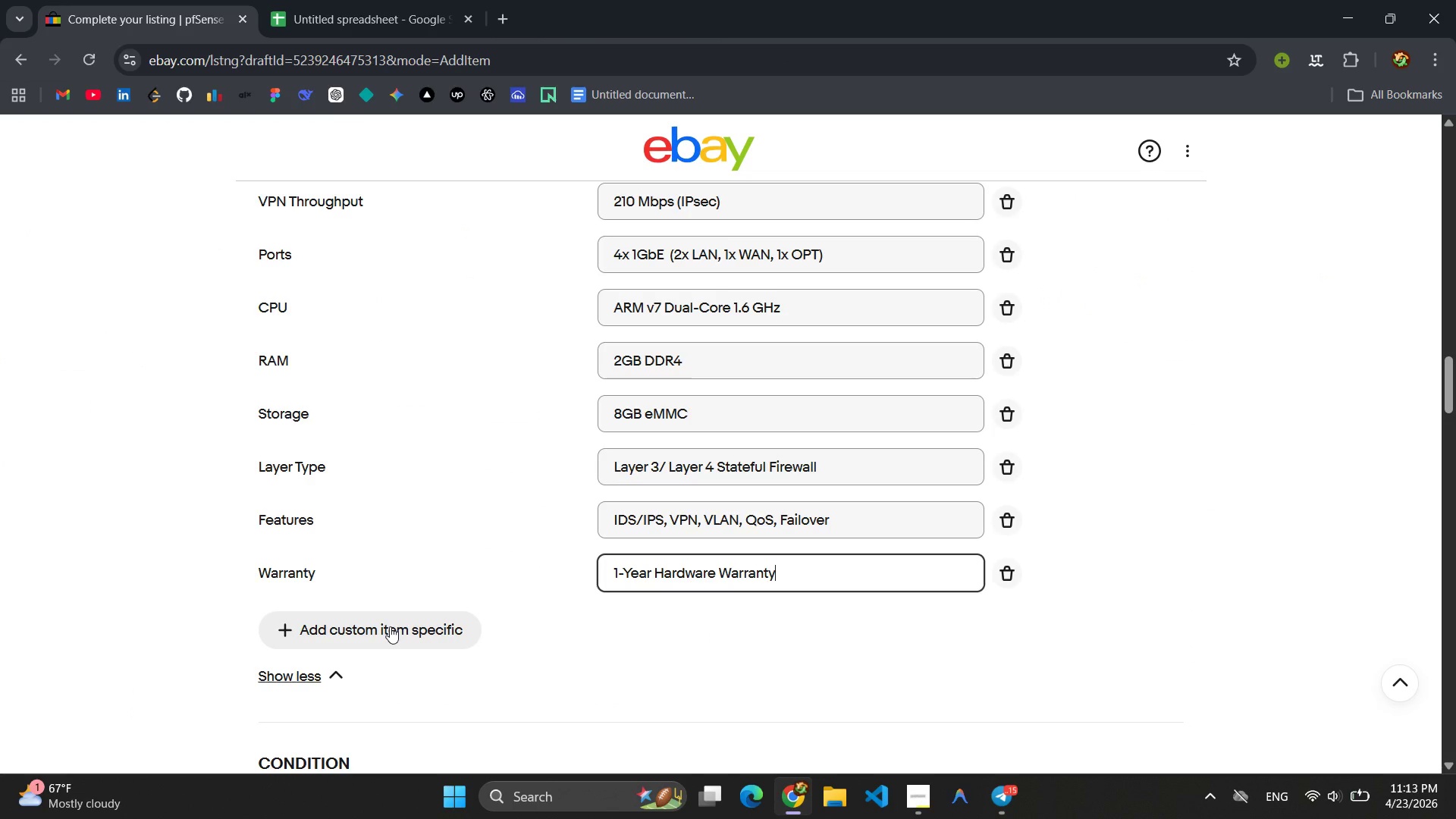 
left_click([390, 626])
 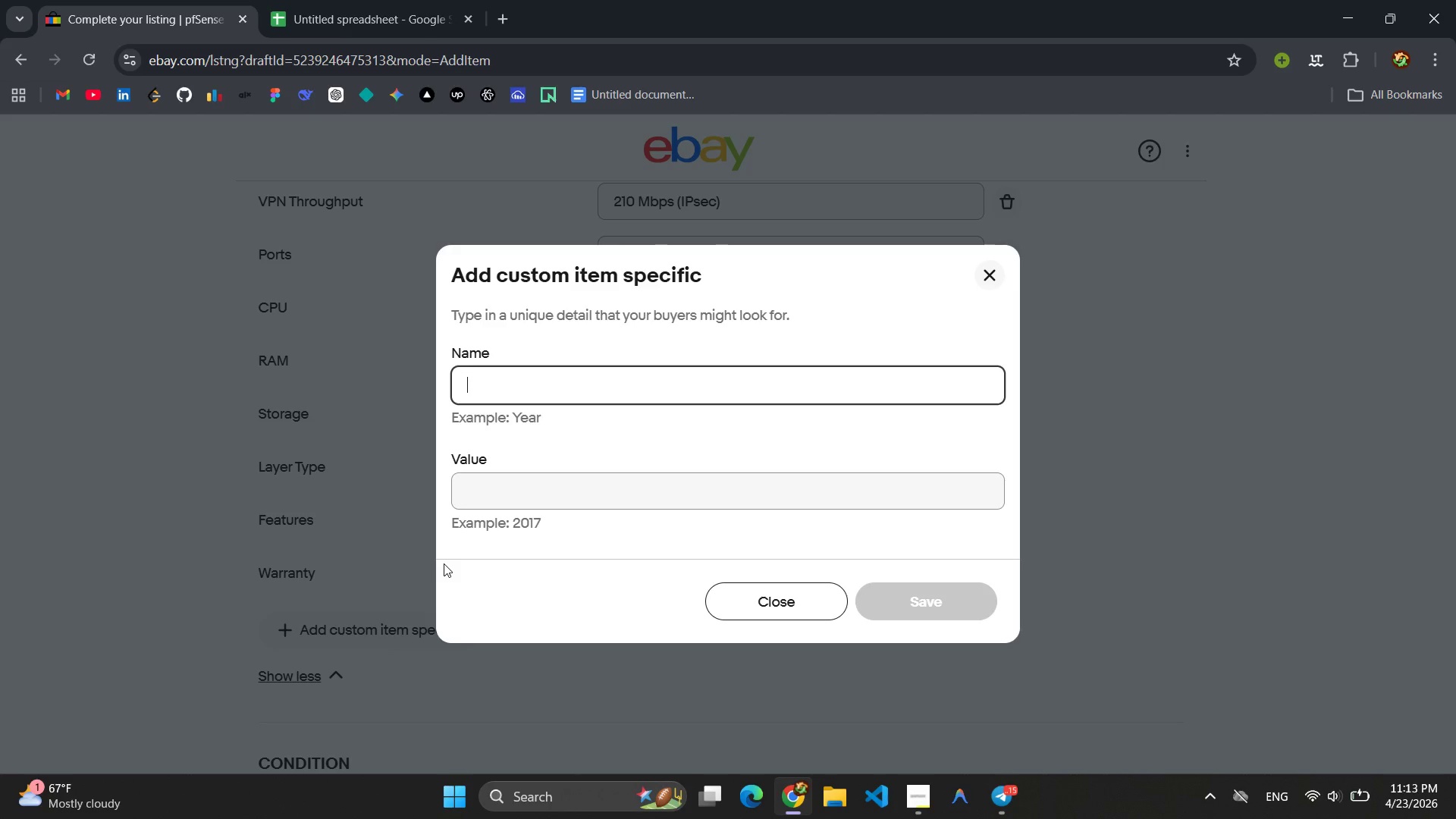 
type(Se)
 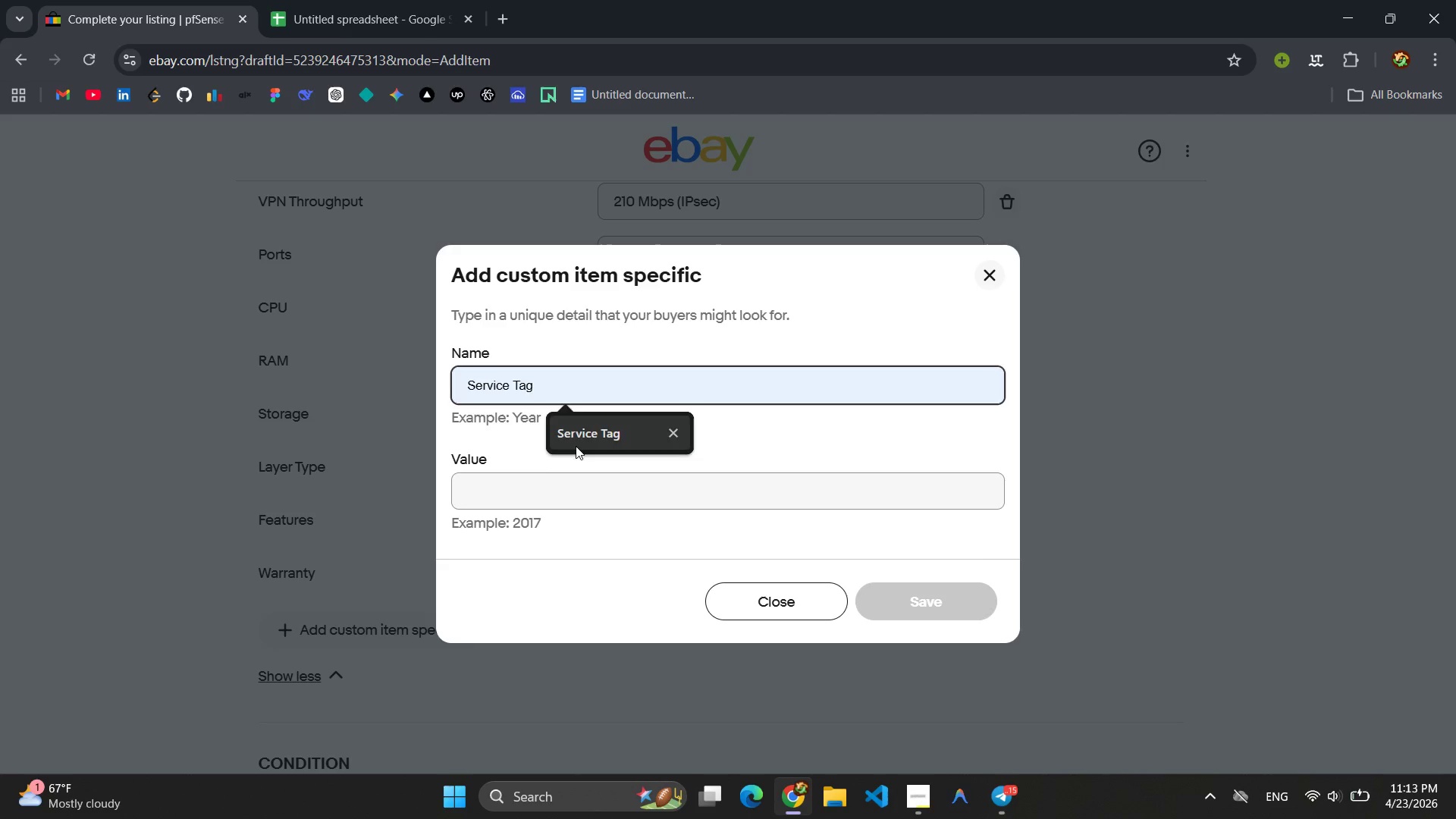 
left_click([566, 491])
 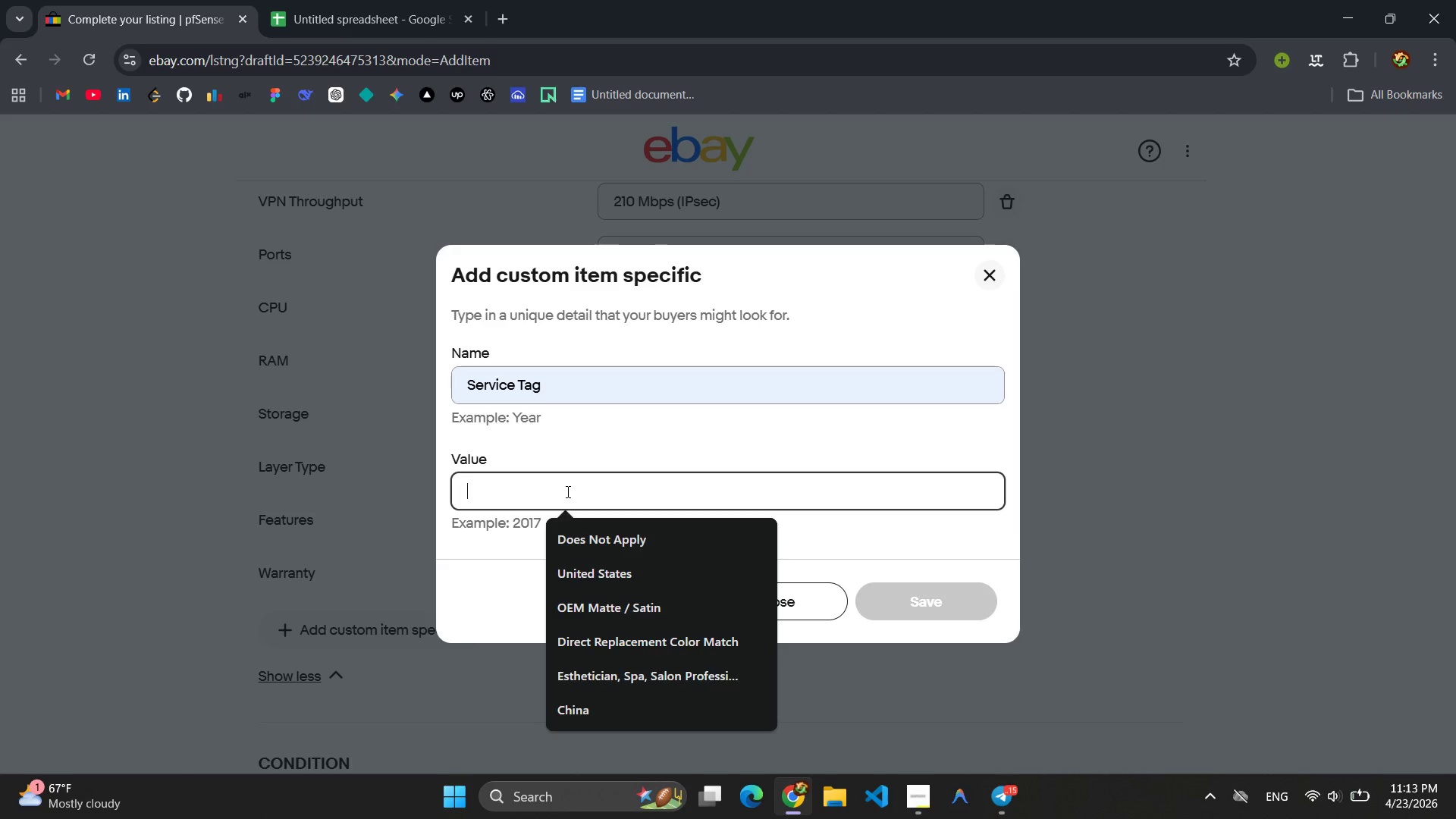 
type(Pre-Conf)
 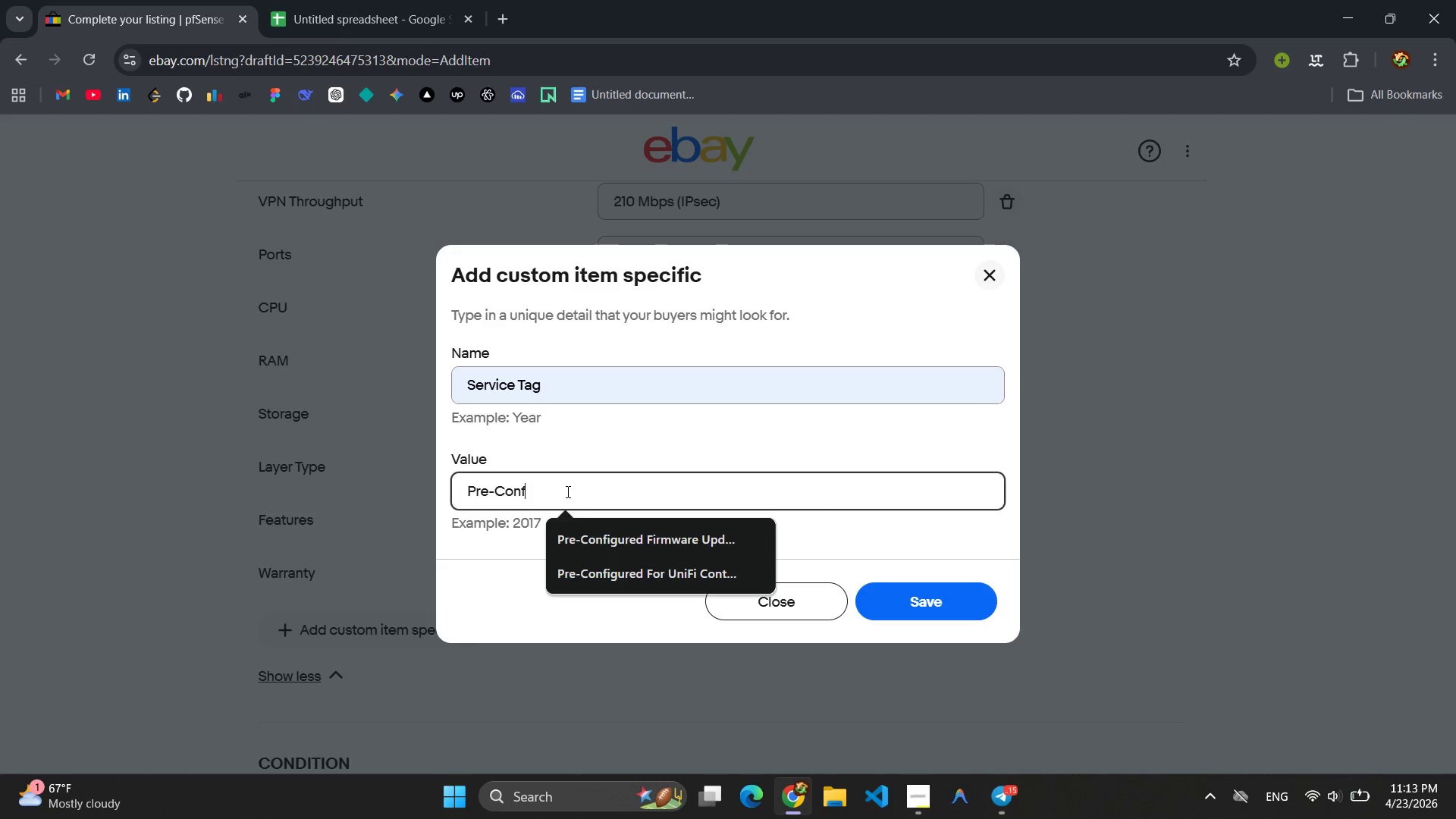 
type(igured, pfSensen)
key(Backspace)
type(+ Installed )
 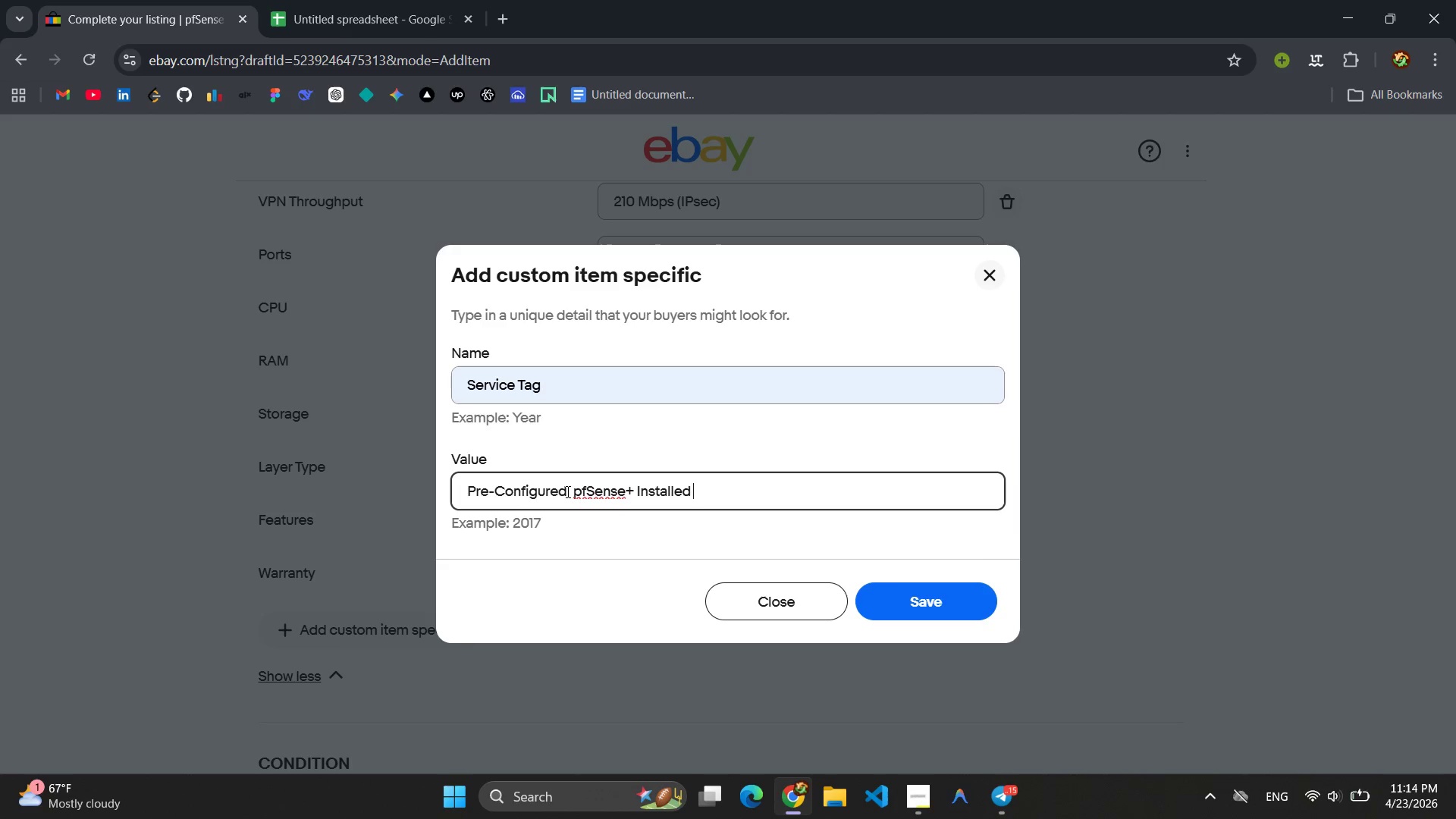 
key(Control+A)
 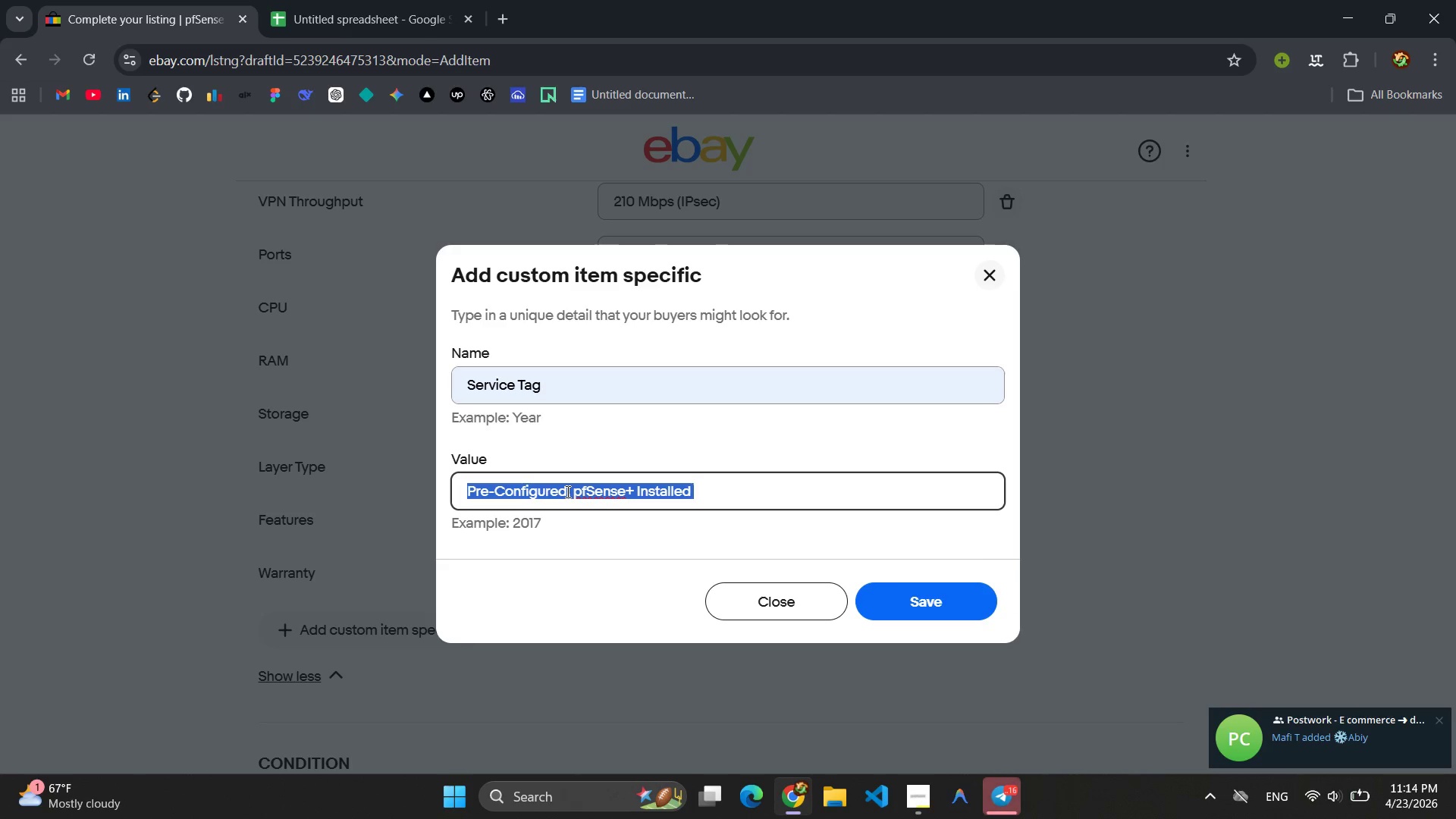 
key(Control+C)
 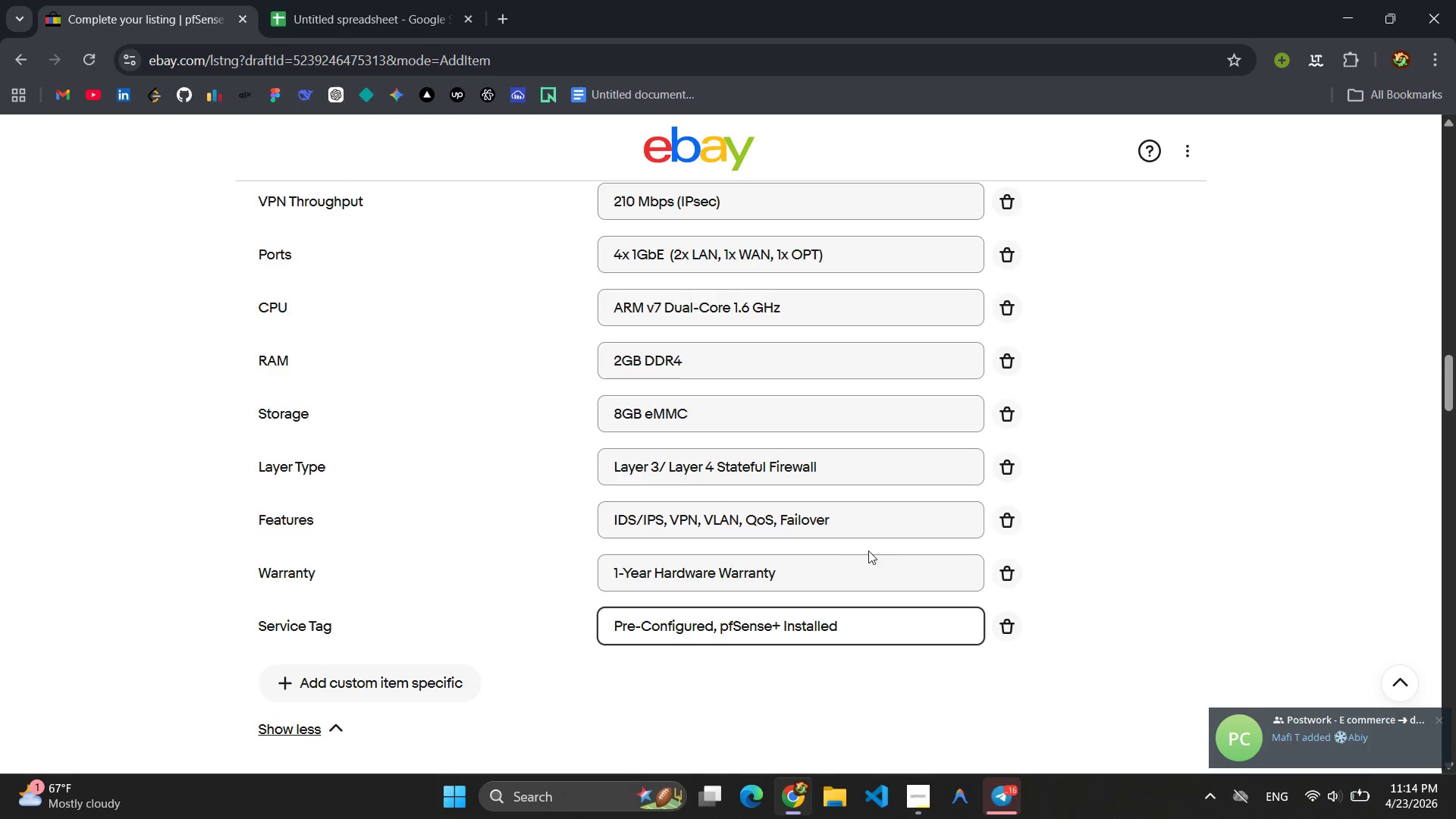 
wait(5.33)
 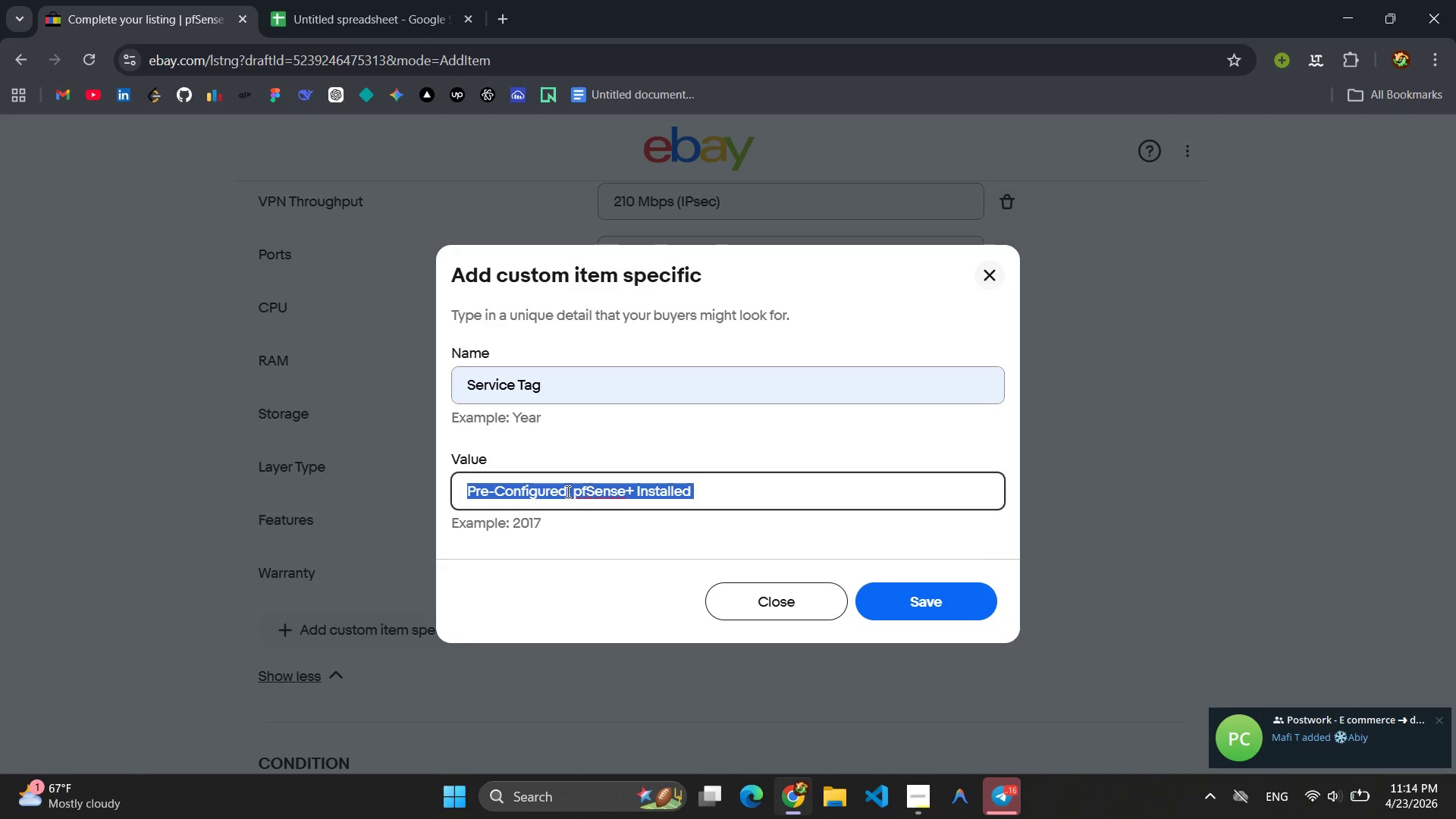 
left_click([385, 16])
 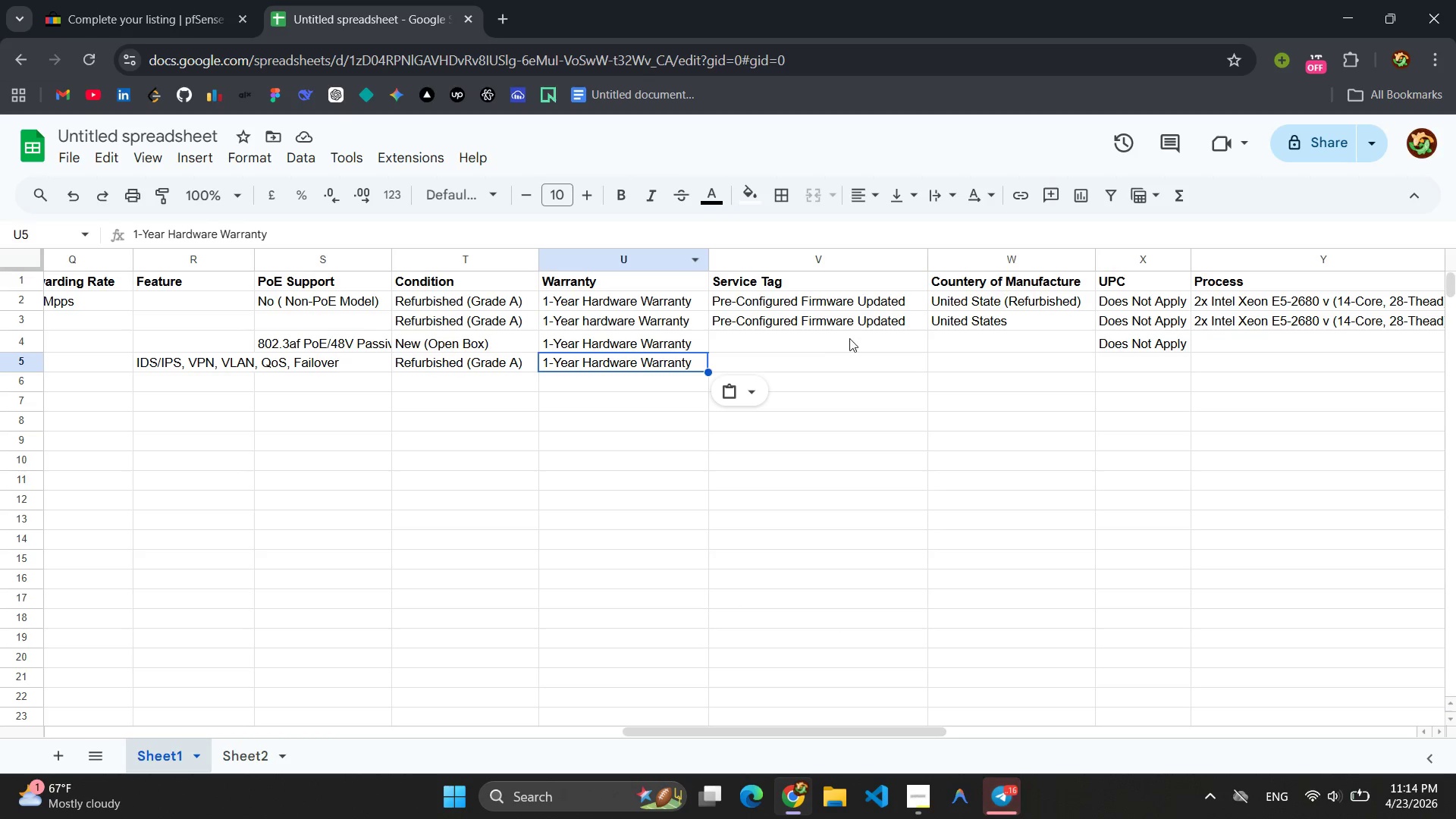 
left_click([814, 347])
 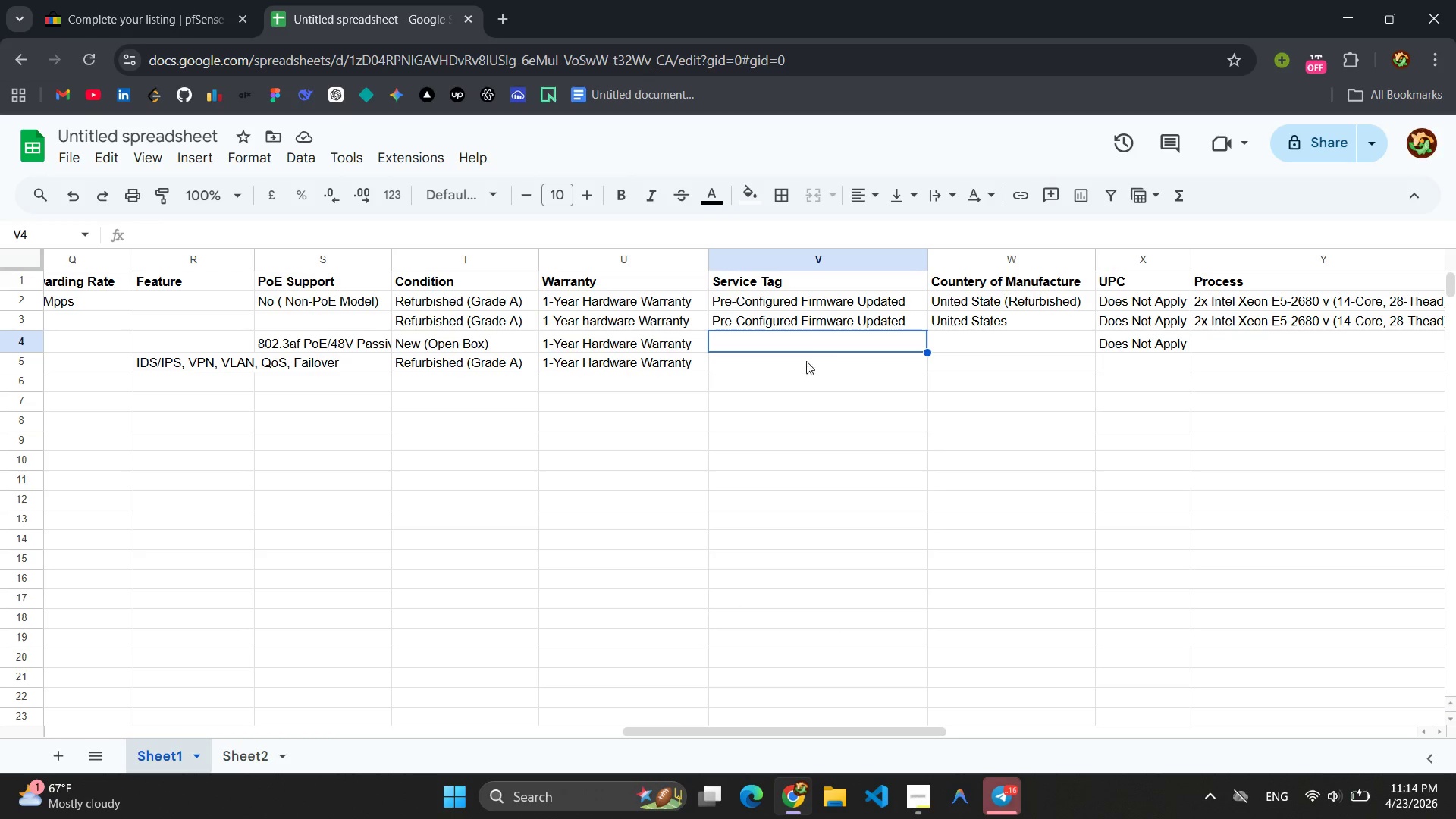 
left_click([801, 367])
 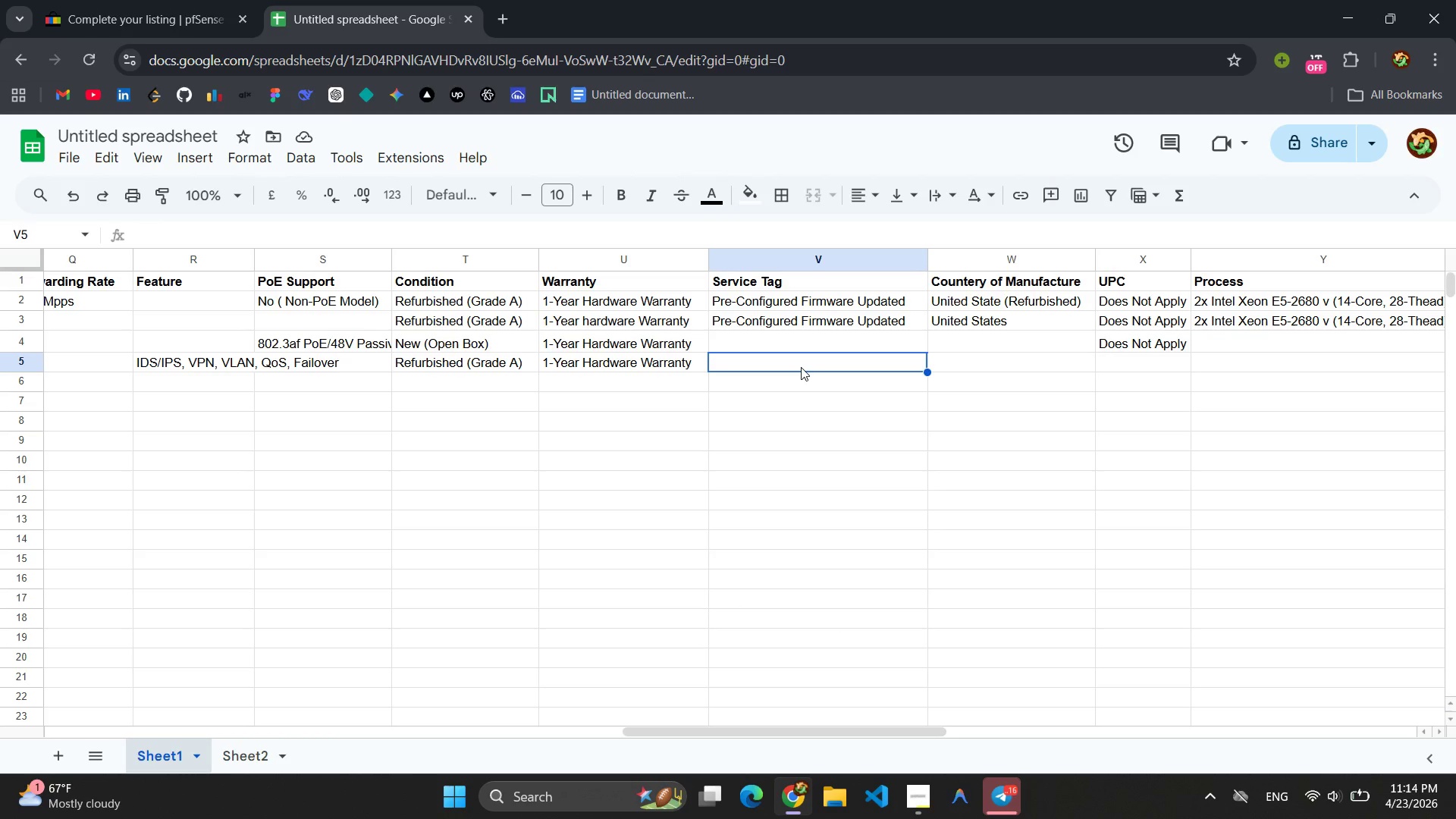 
key(Control+V)
 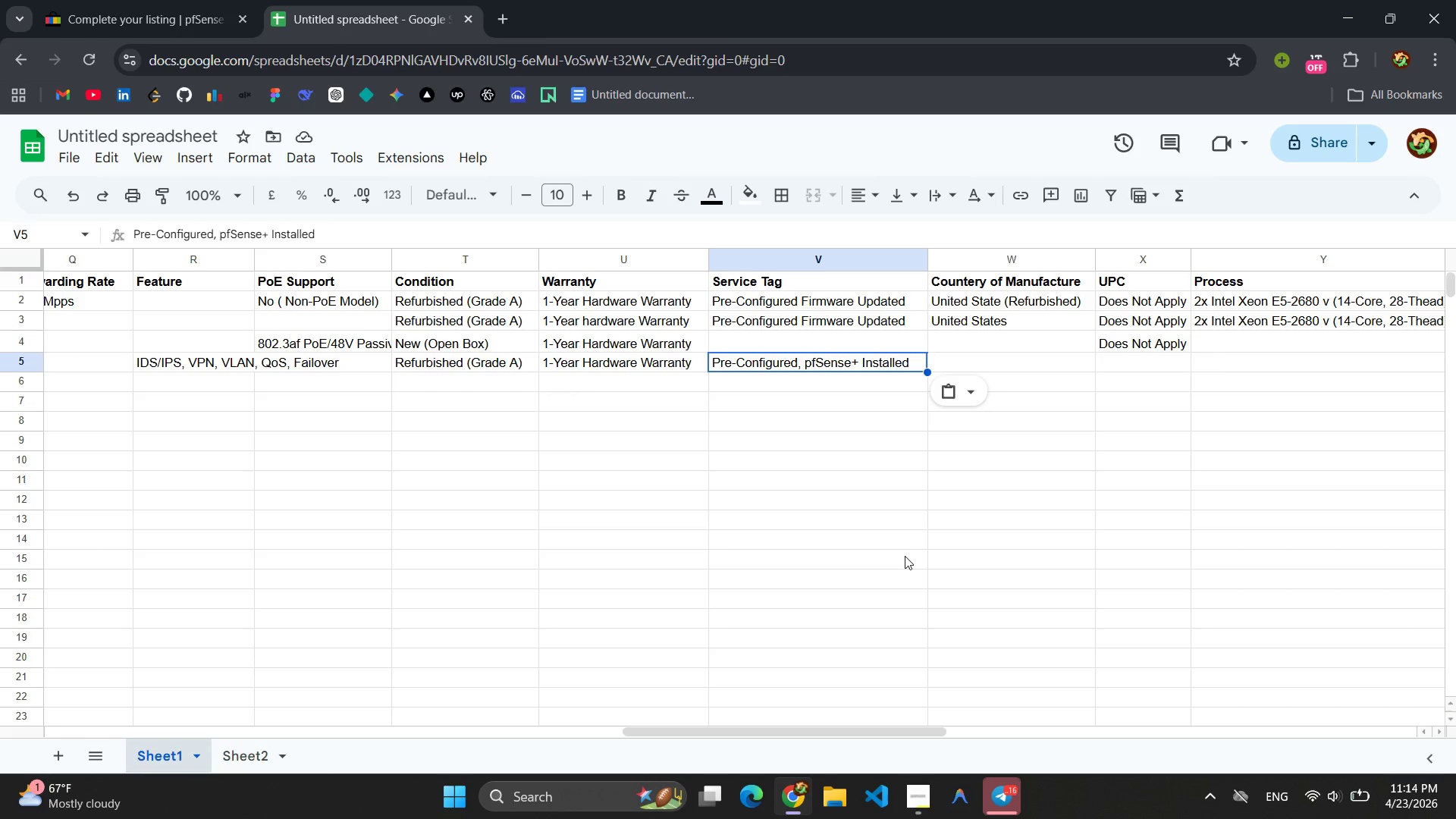 
wait(17.31)
 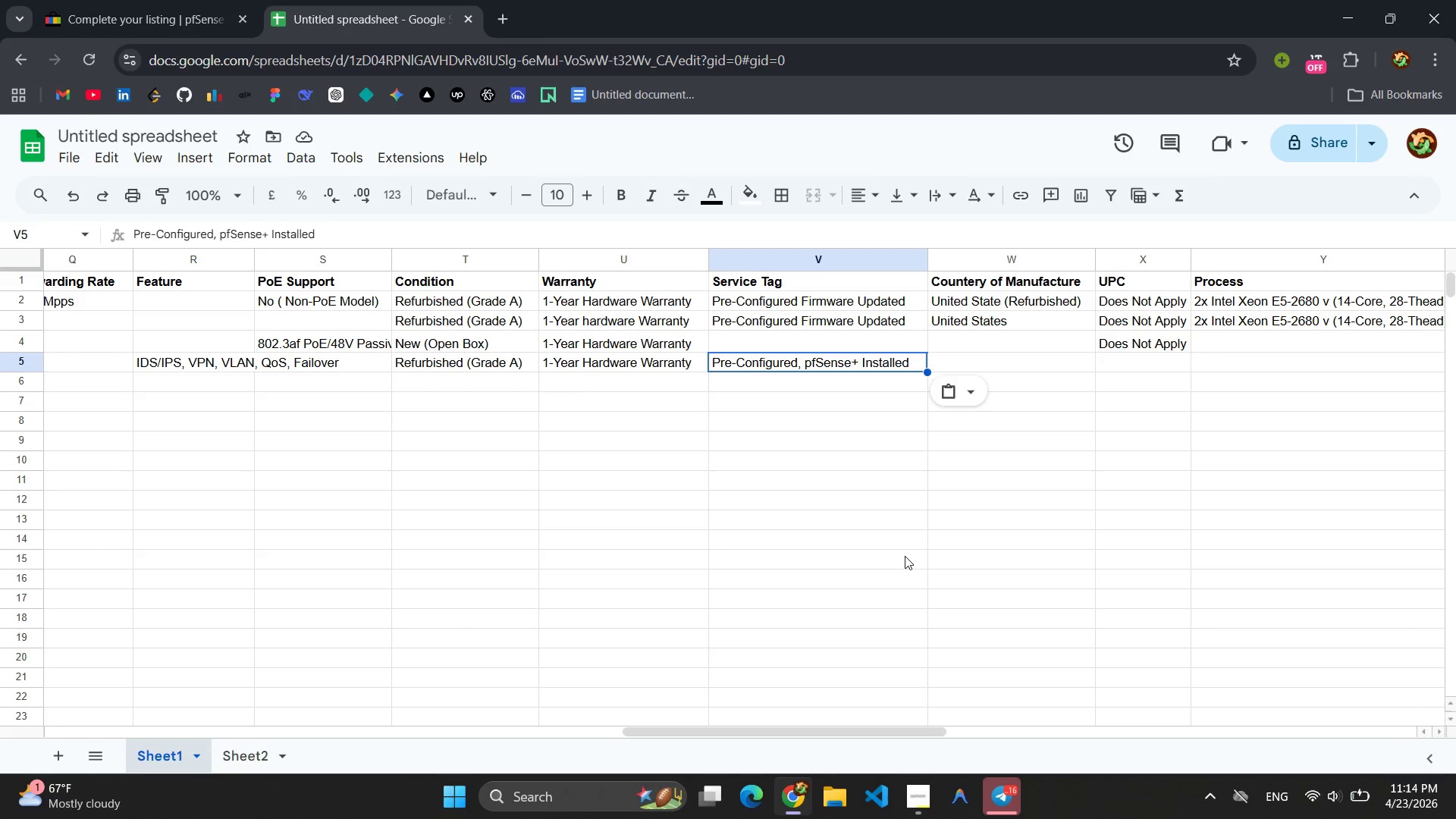 
double_click([1136, 342])
 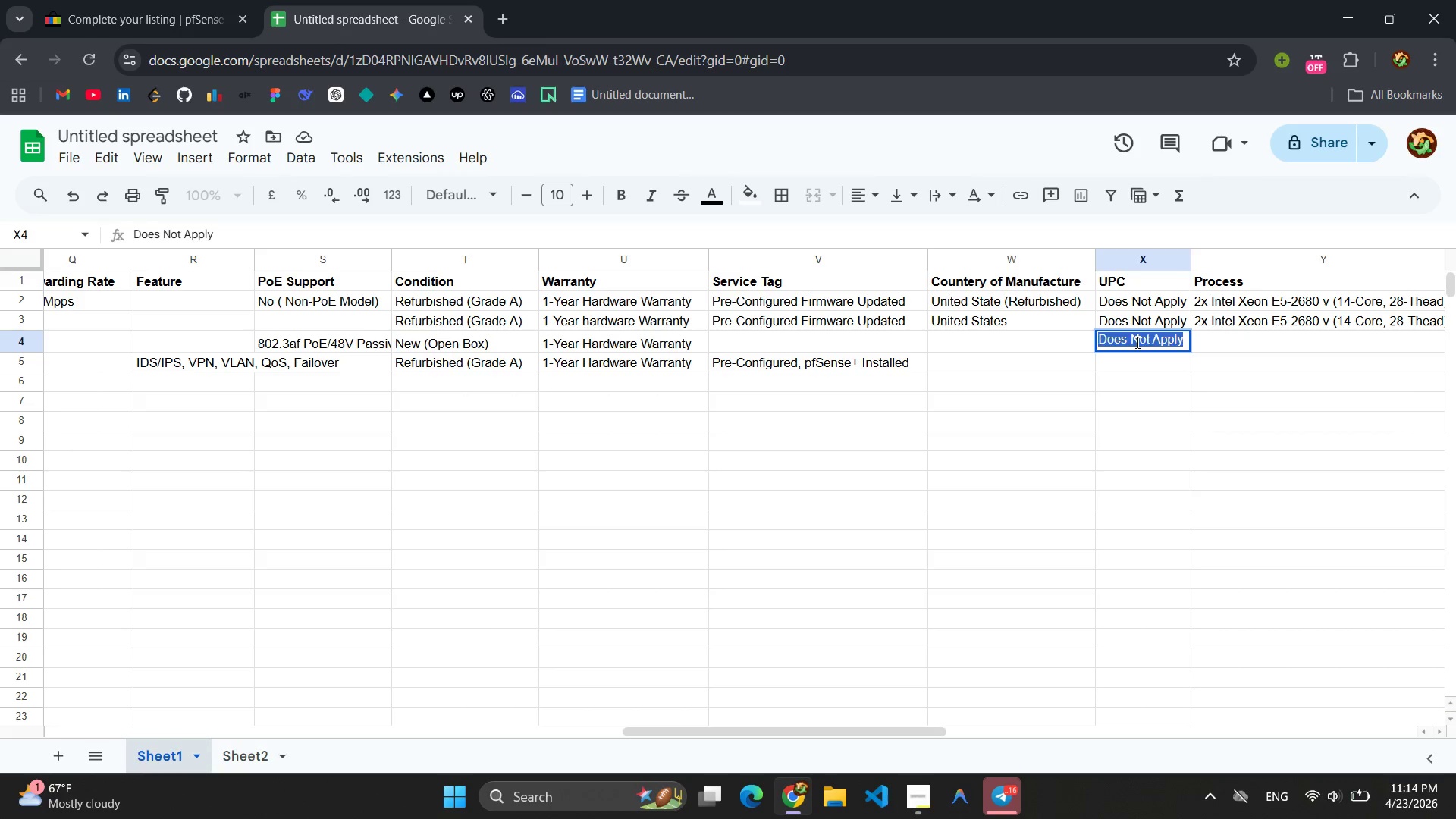 
triple_click([1136, 342])
 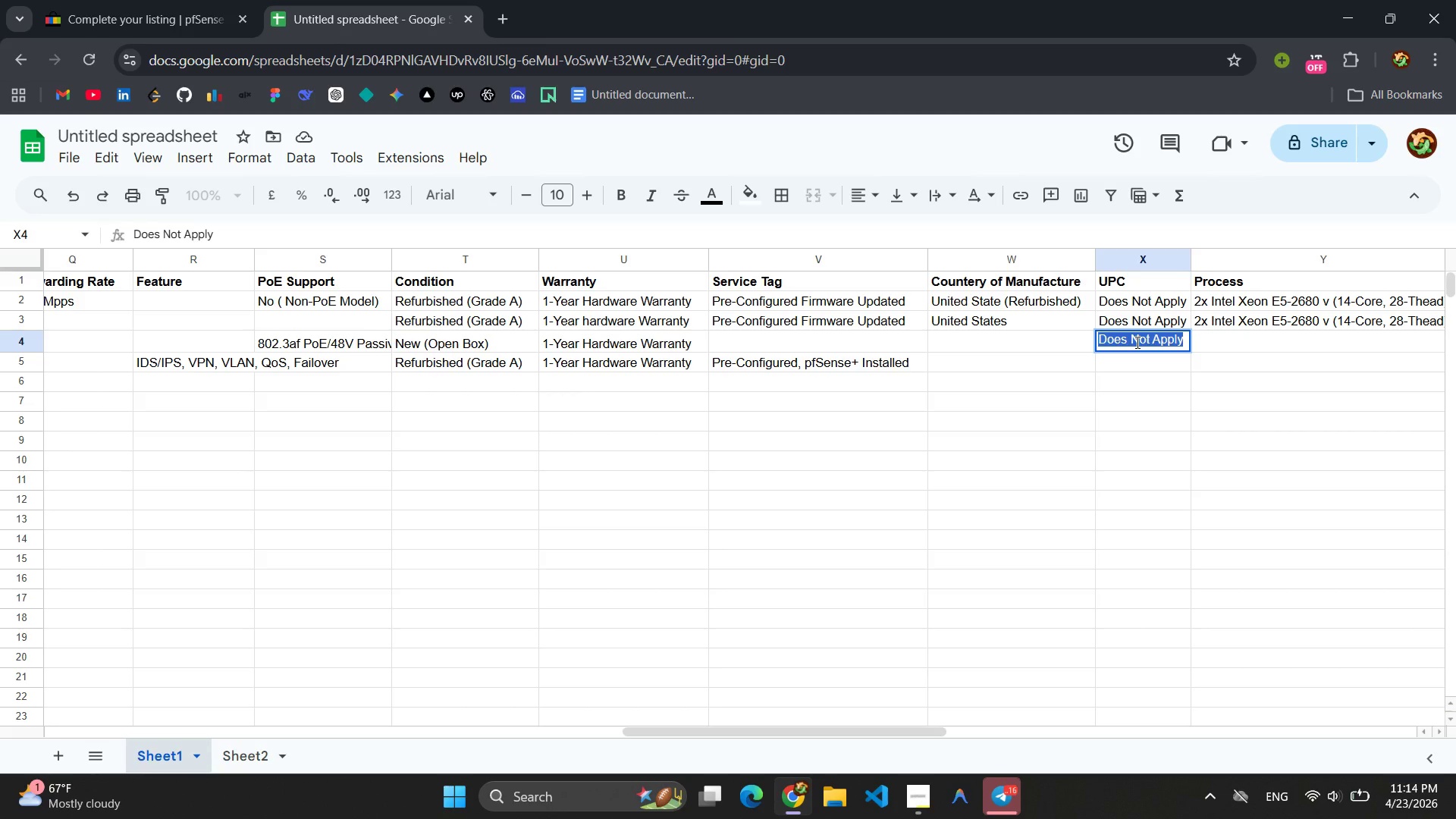 
key(Control+C)
 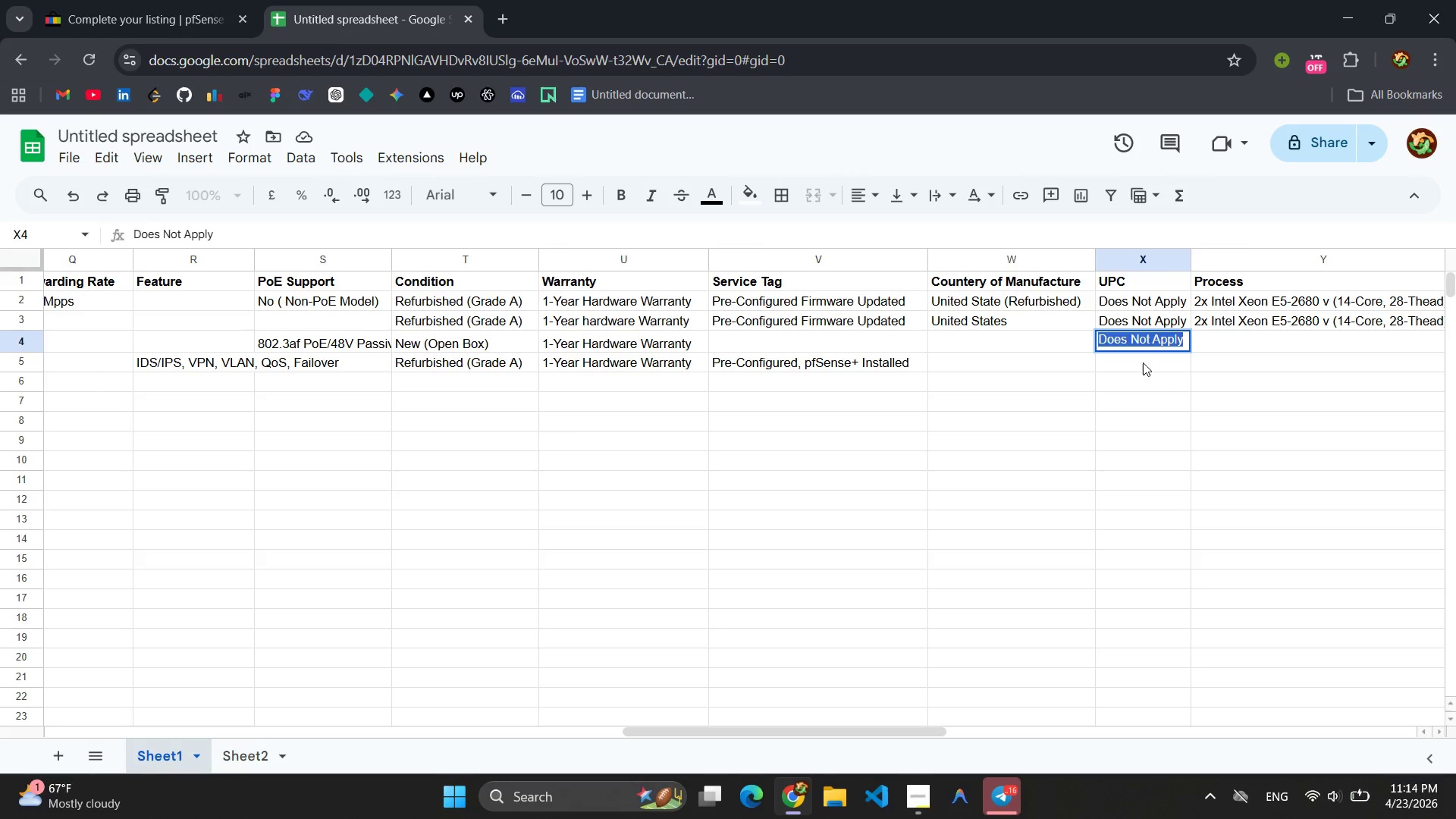 
left_click([1143, 362])
 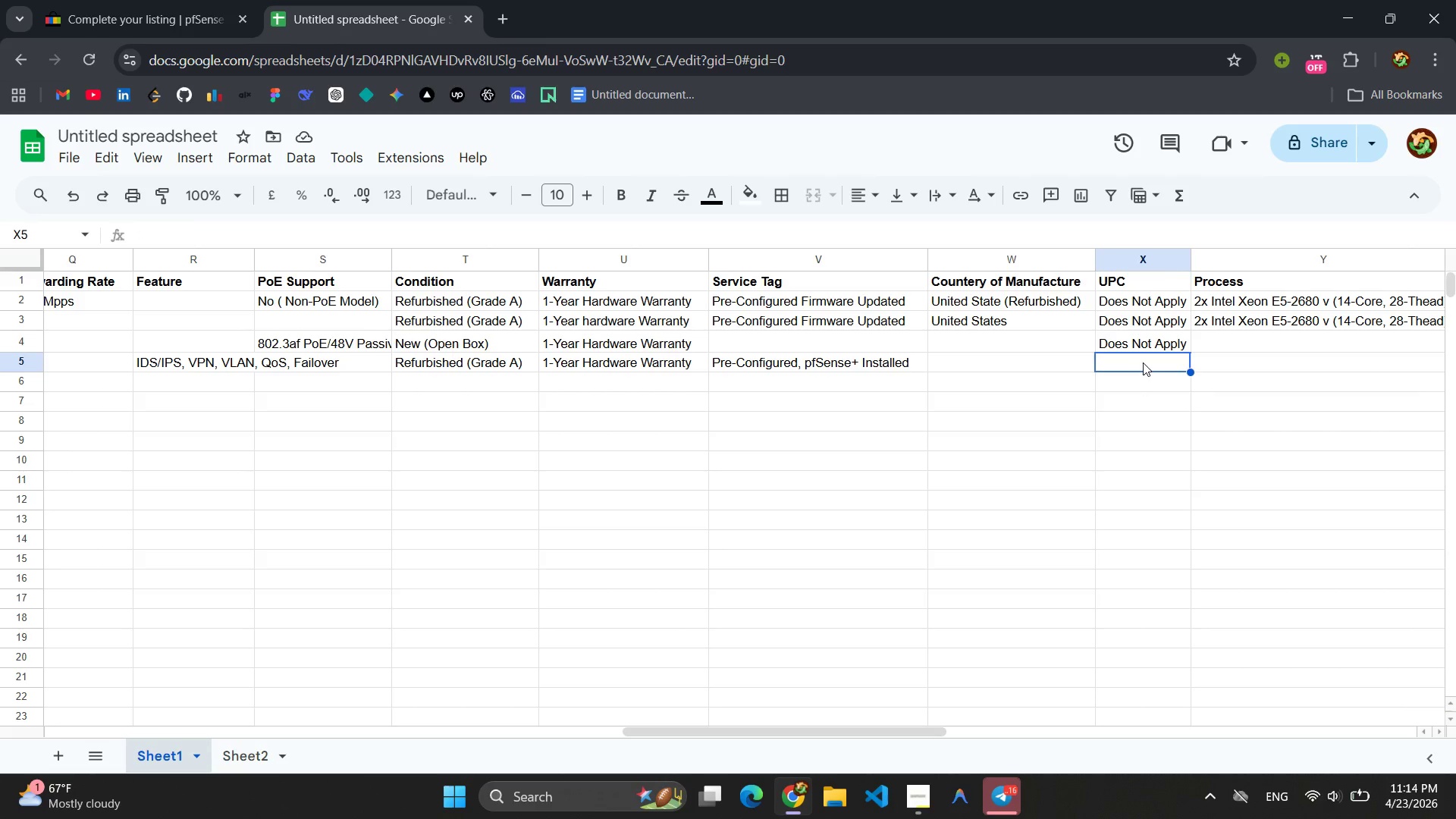 
key(Control+V)
 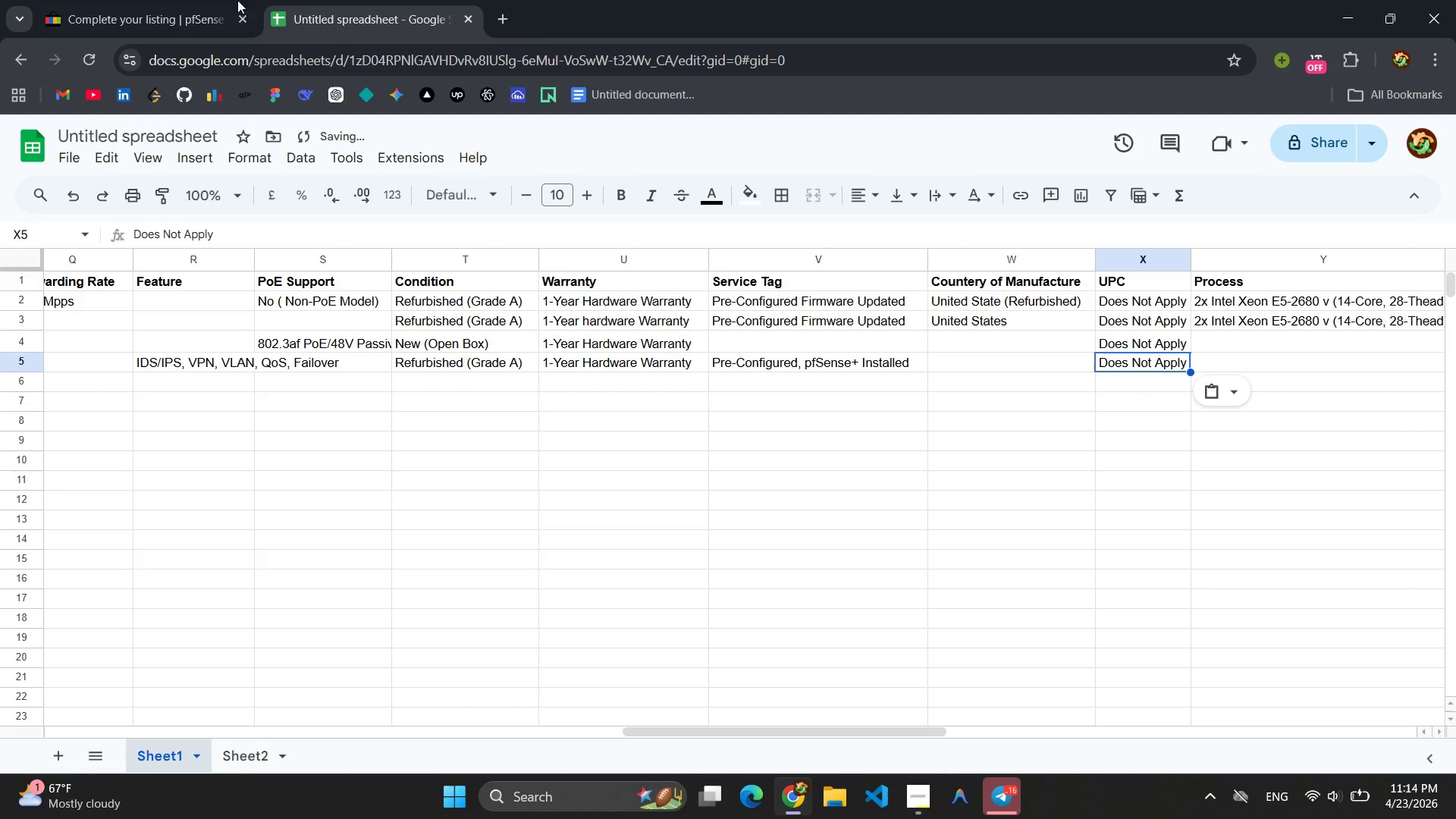 
left_click([144, 0])
 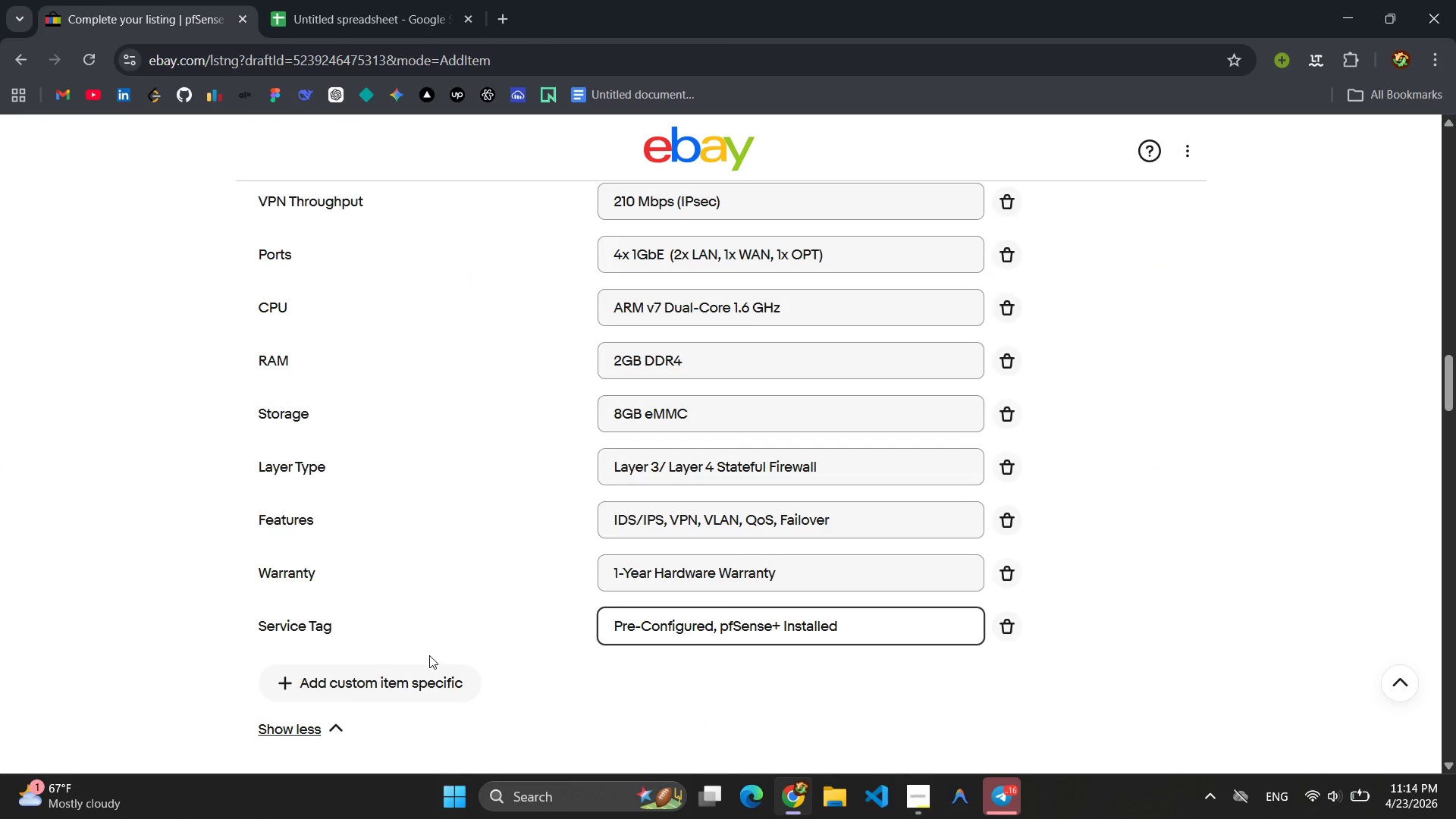 
scroll: coordinate [535, 494], scroll_direction: up, amount: 9.0
 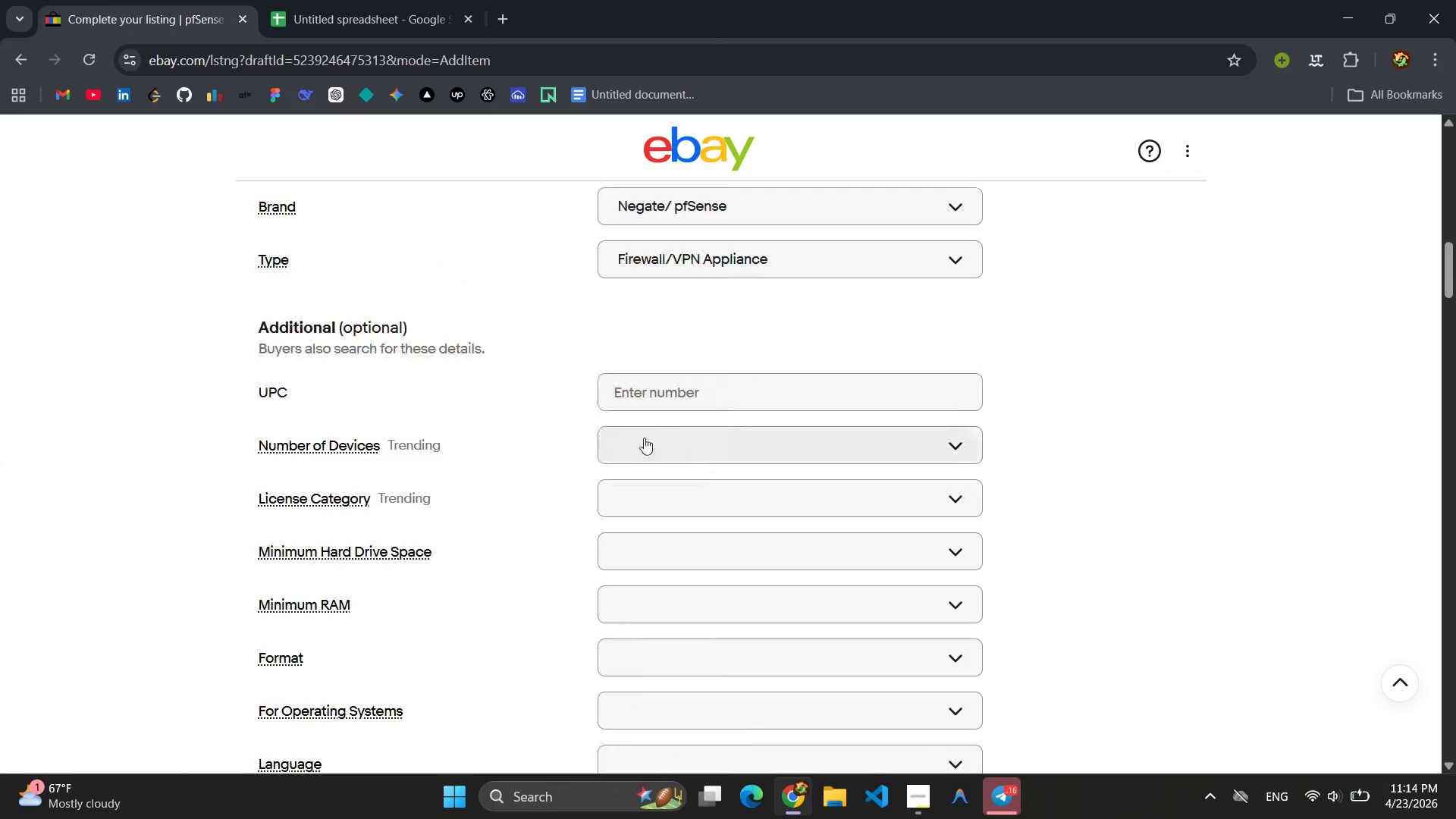 
left_click([663, 406])
 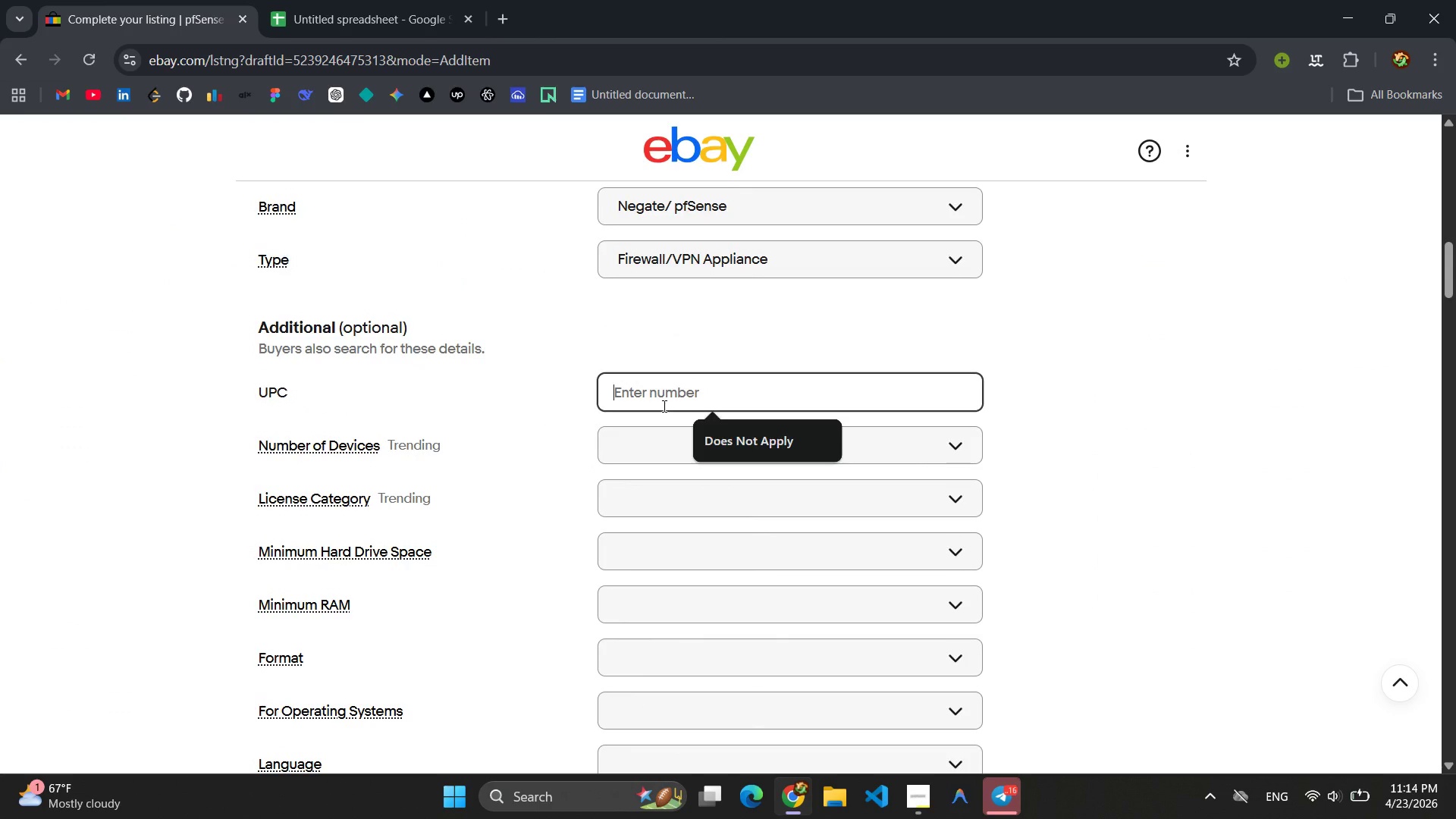 
key(Control+V)
 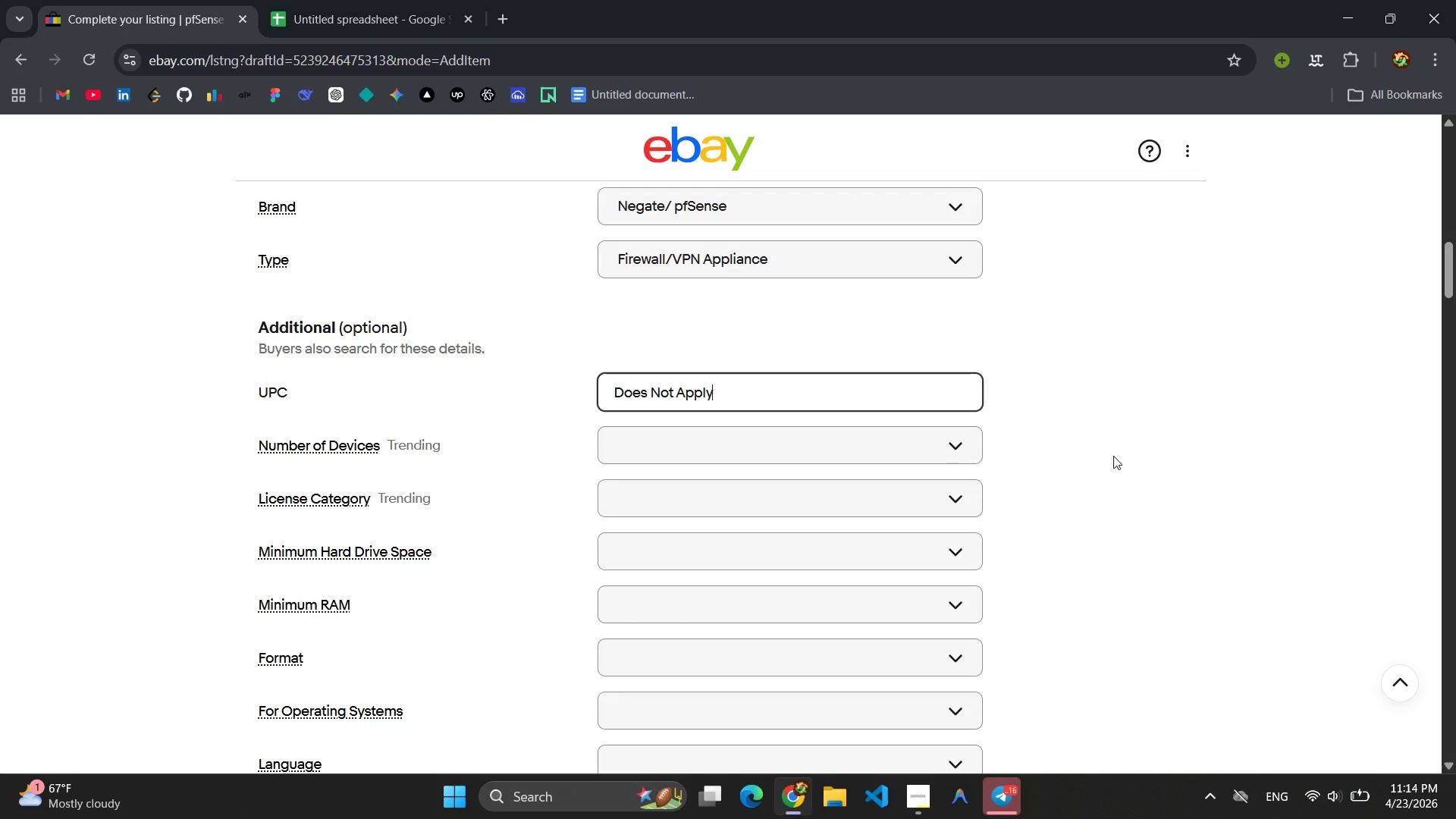 
key(Enter)
 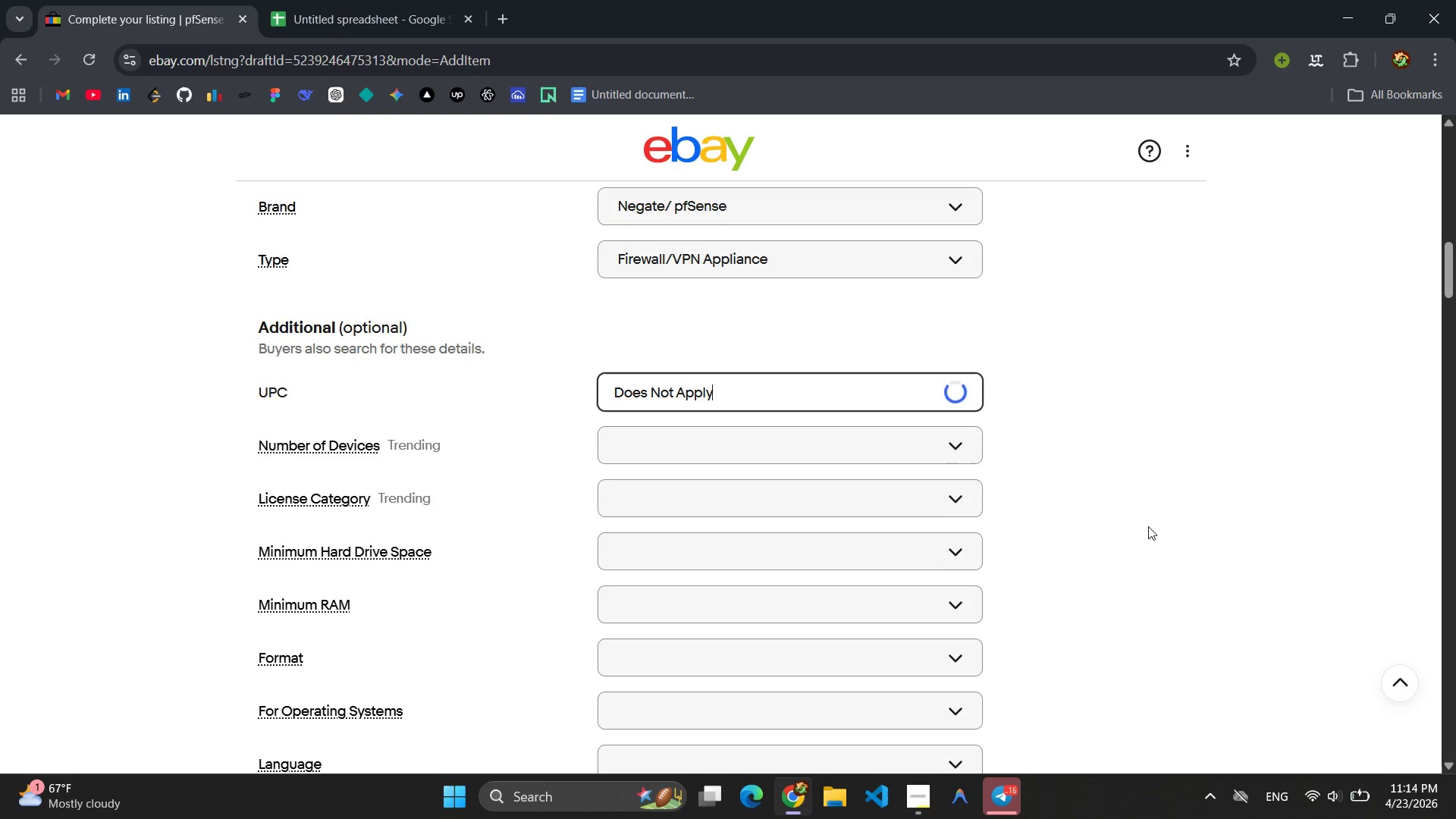 
scroll: coordinate [1148, 524], scroll_direction: down, amount: 26.0
 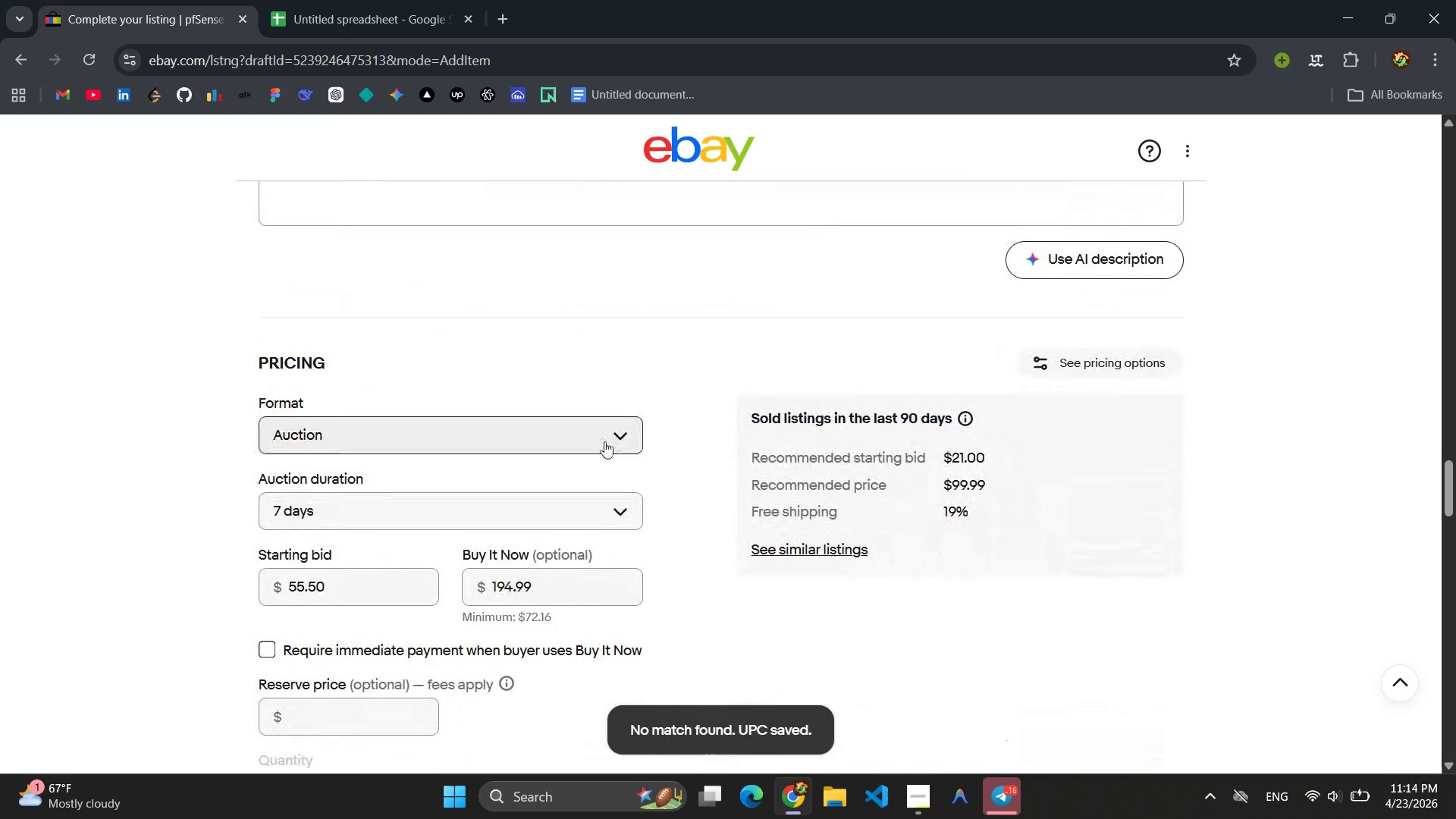 
left_click([600, 439])
 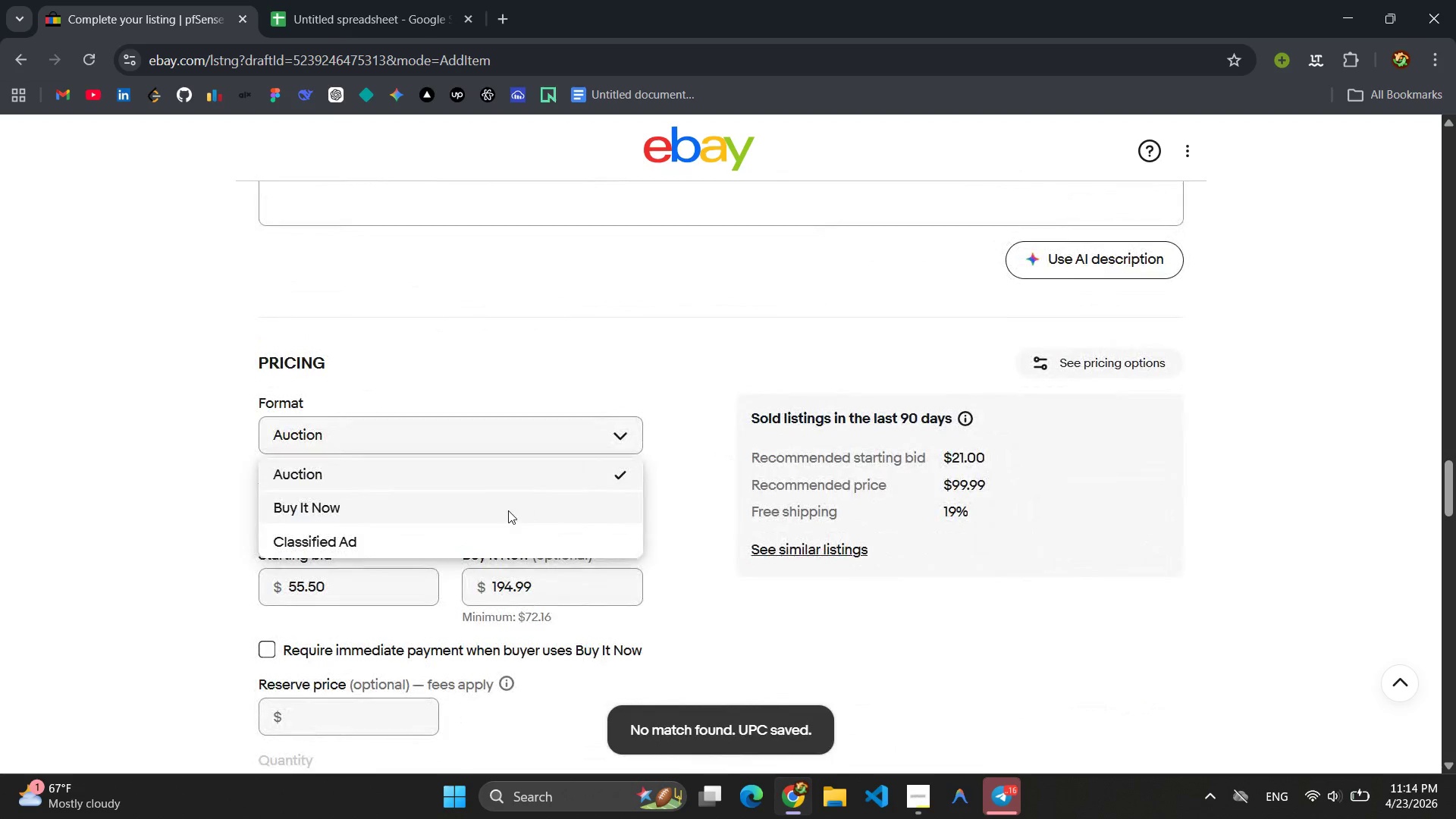 
left_click([503, 510])
 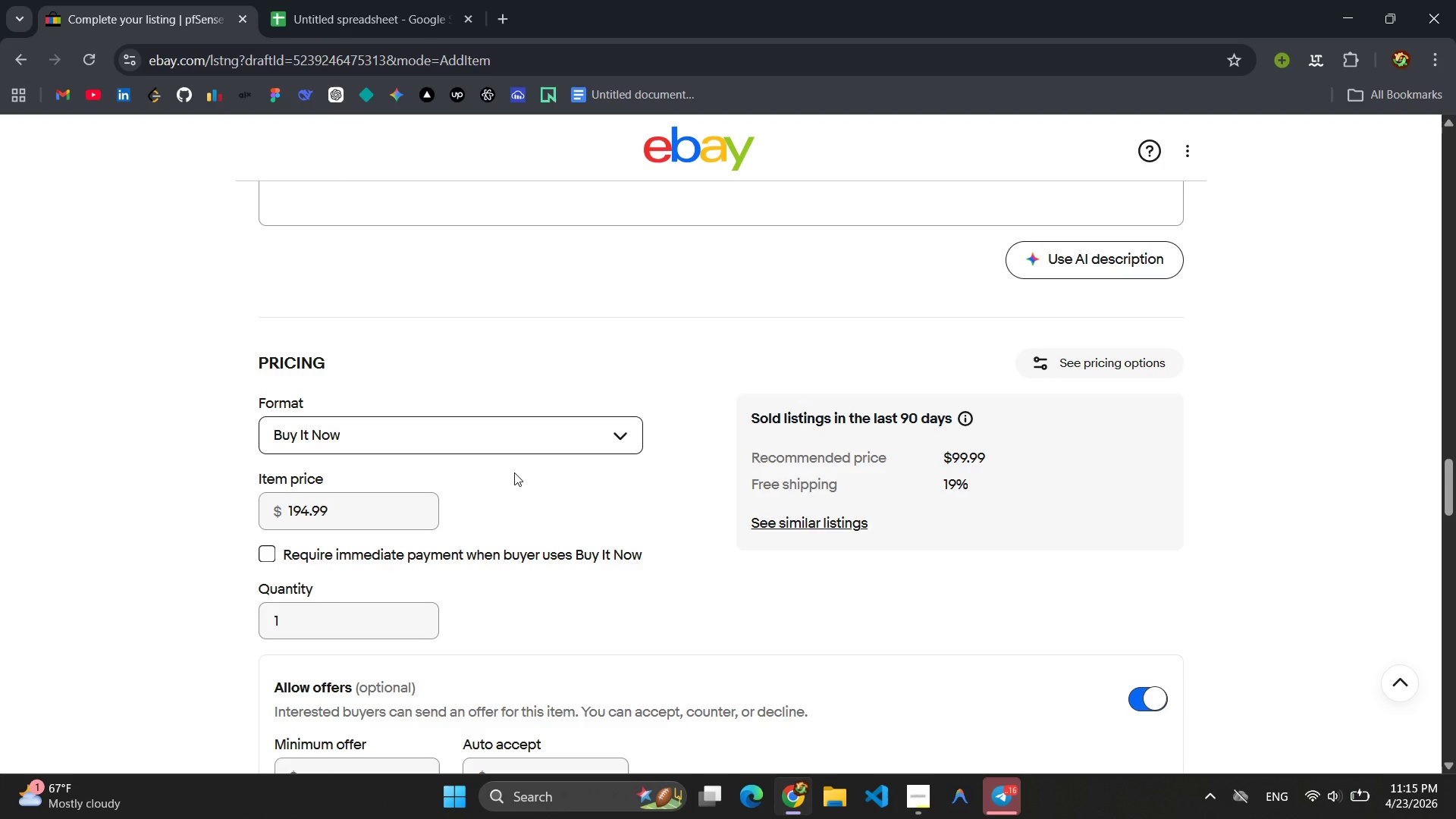 
wait(19.38)
 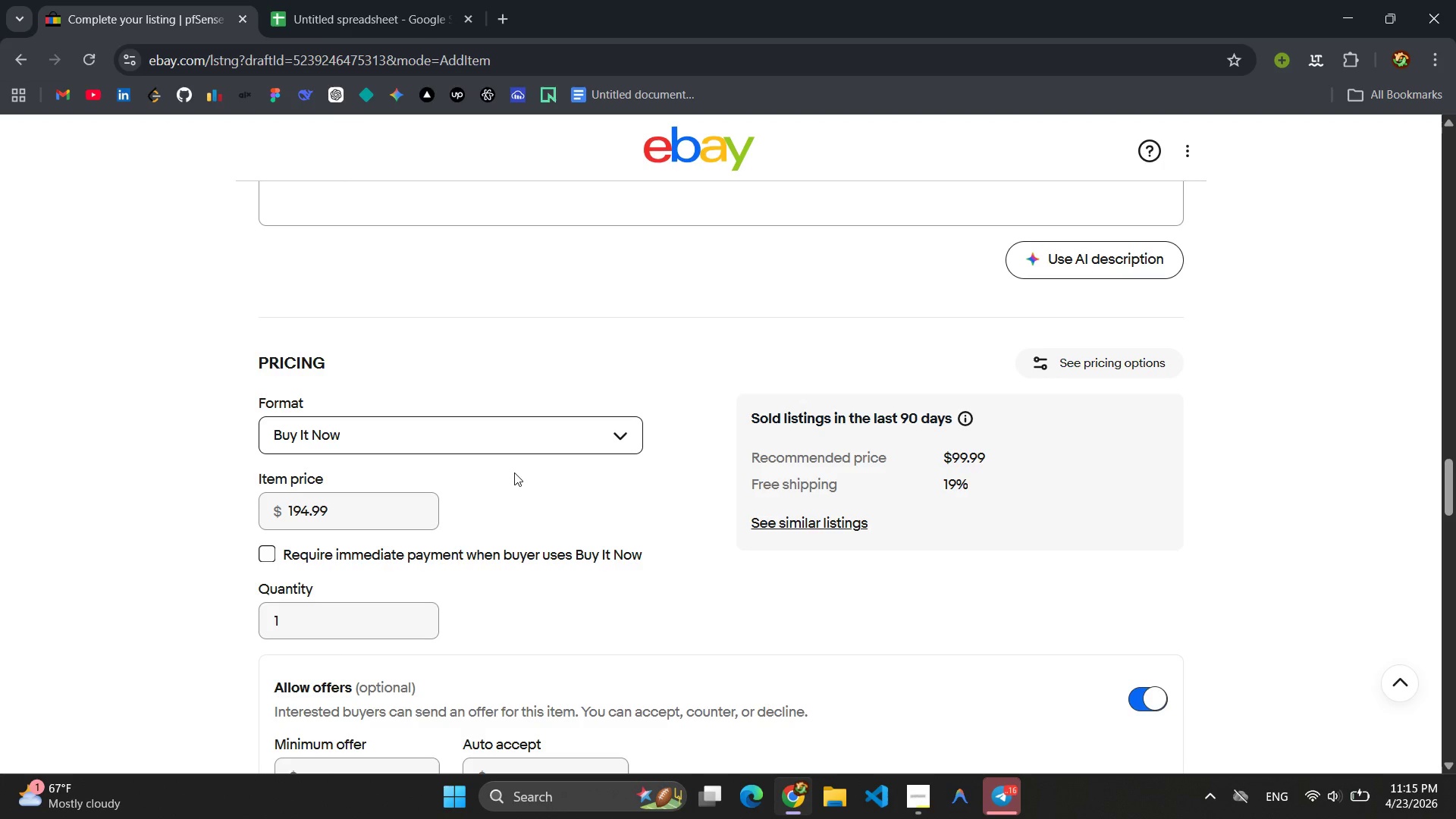 
left_click([797, 526])
 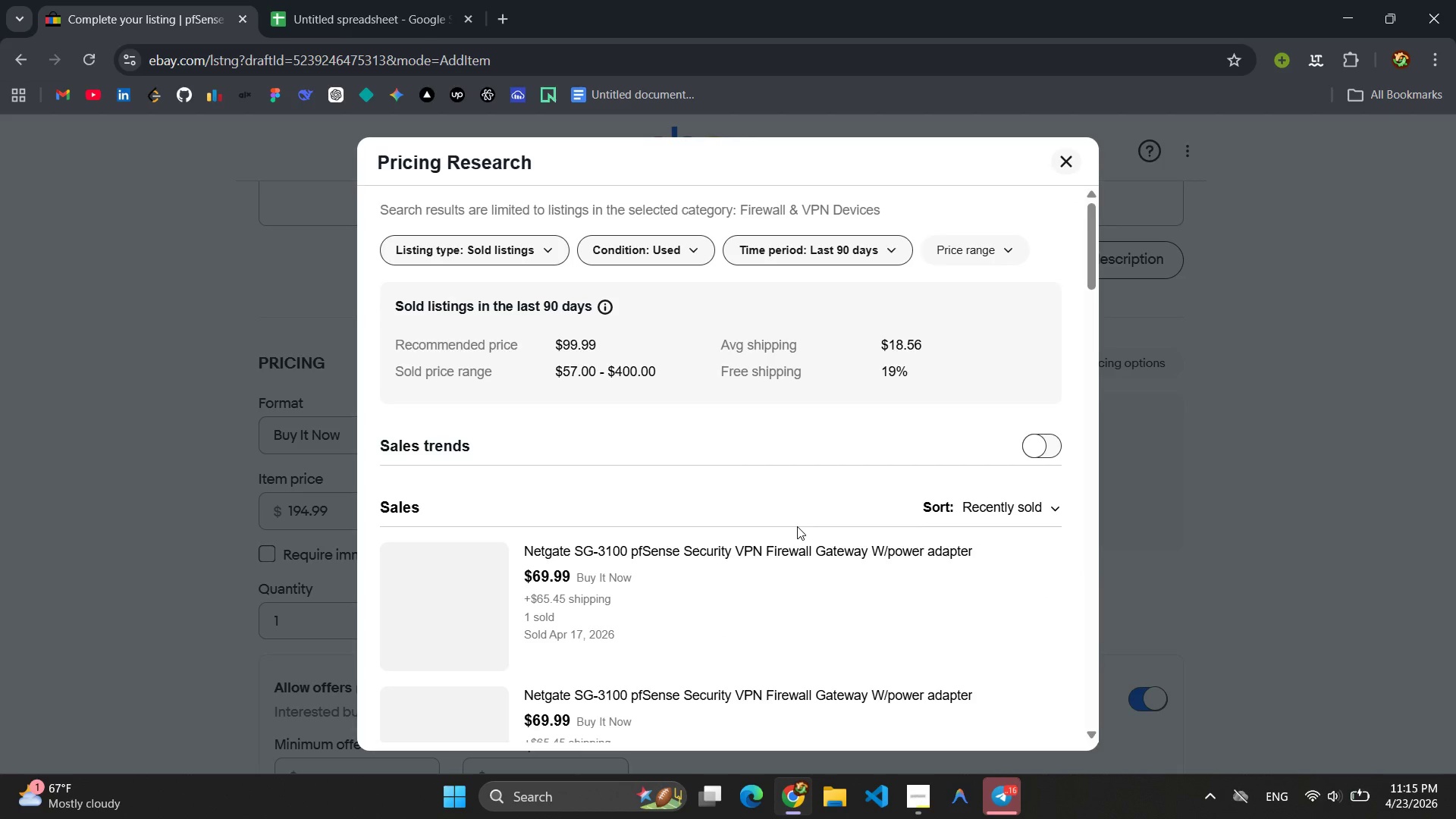 
wait(9.36)
 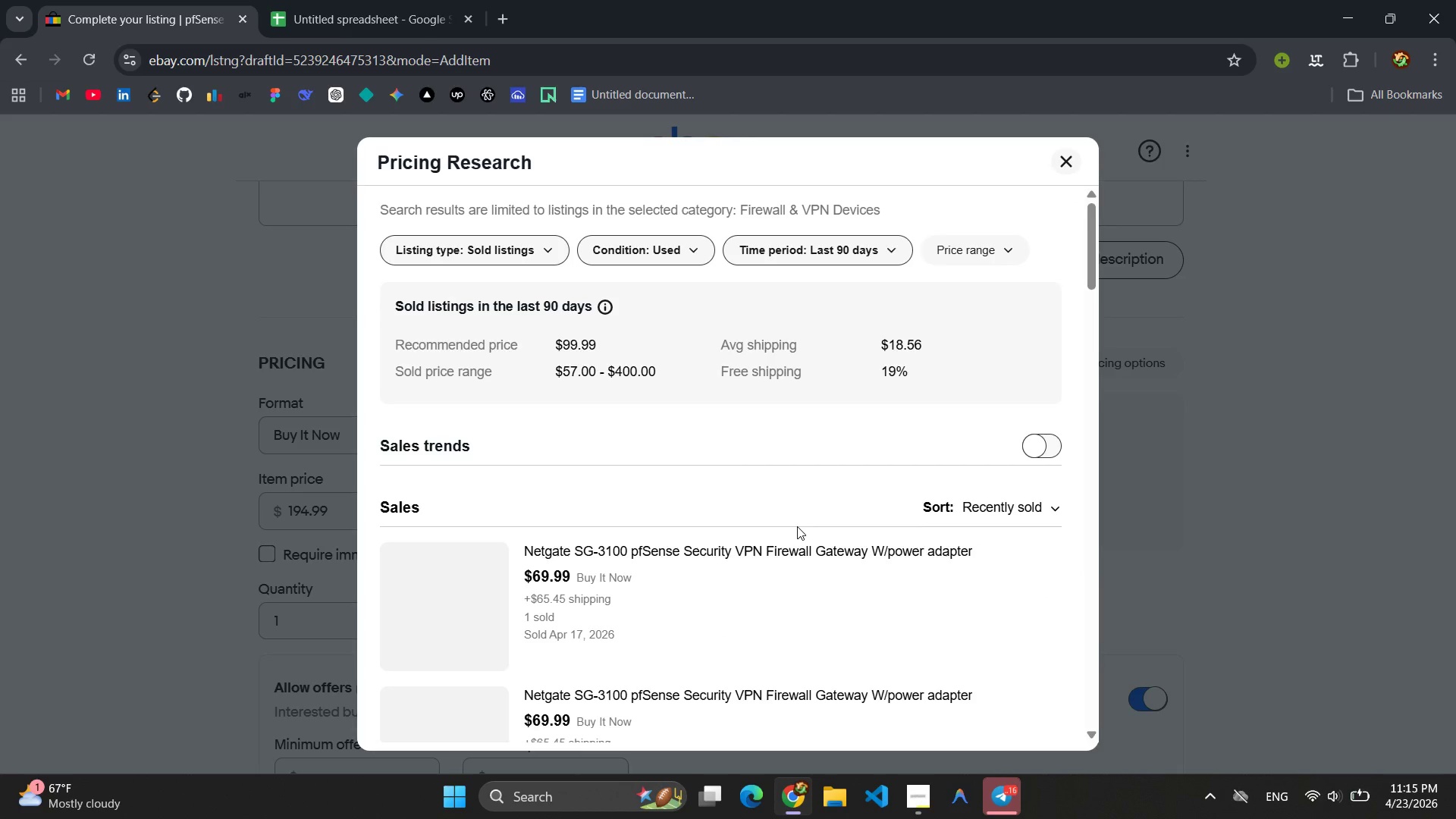 
scroll: coordinate [756, 520], scroll_direction: down, amount: 13.0
 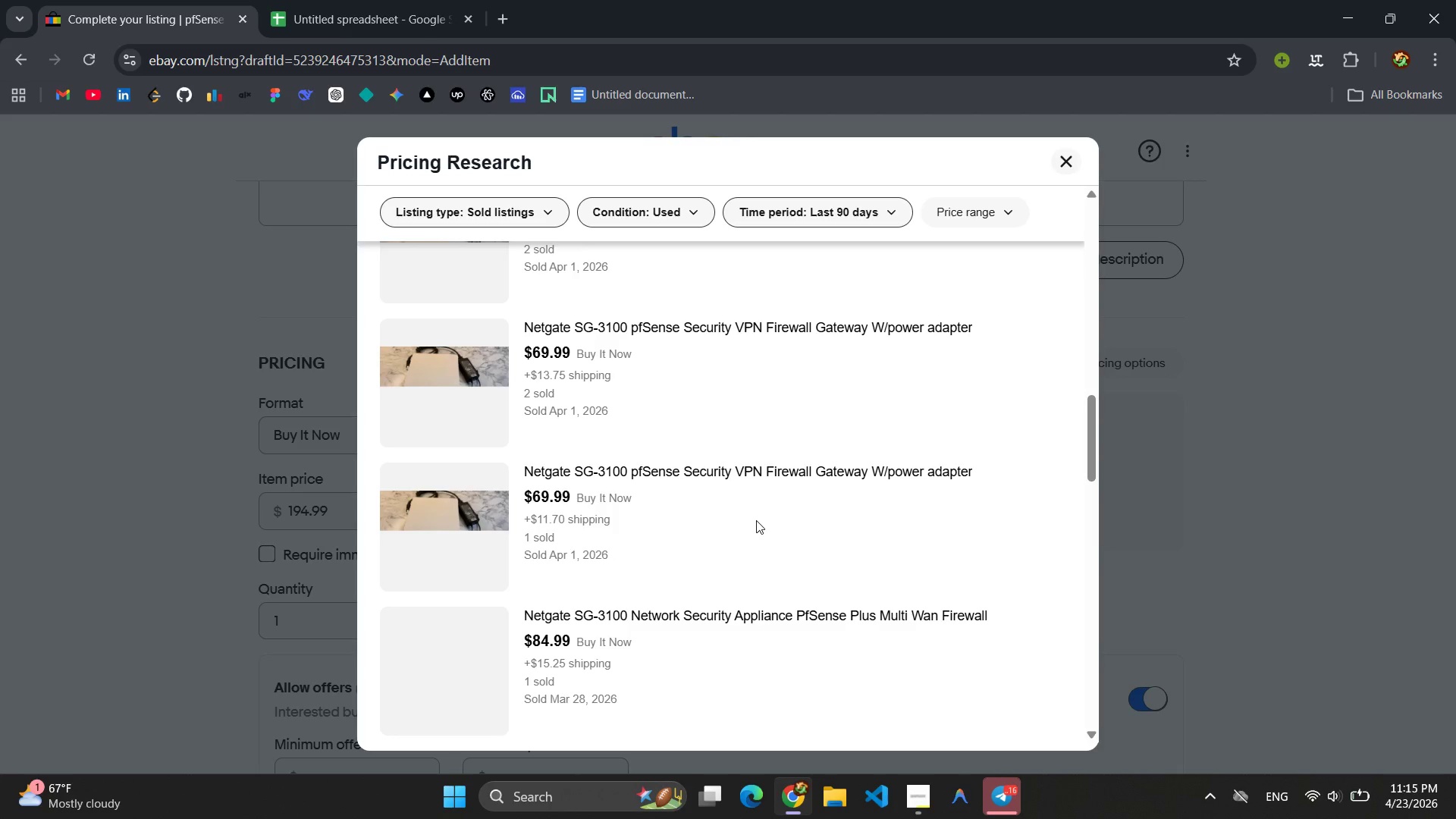 
scroll: coordinate [756, 520], scroll_direction: up, amount: 1.0
 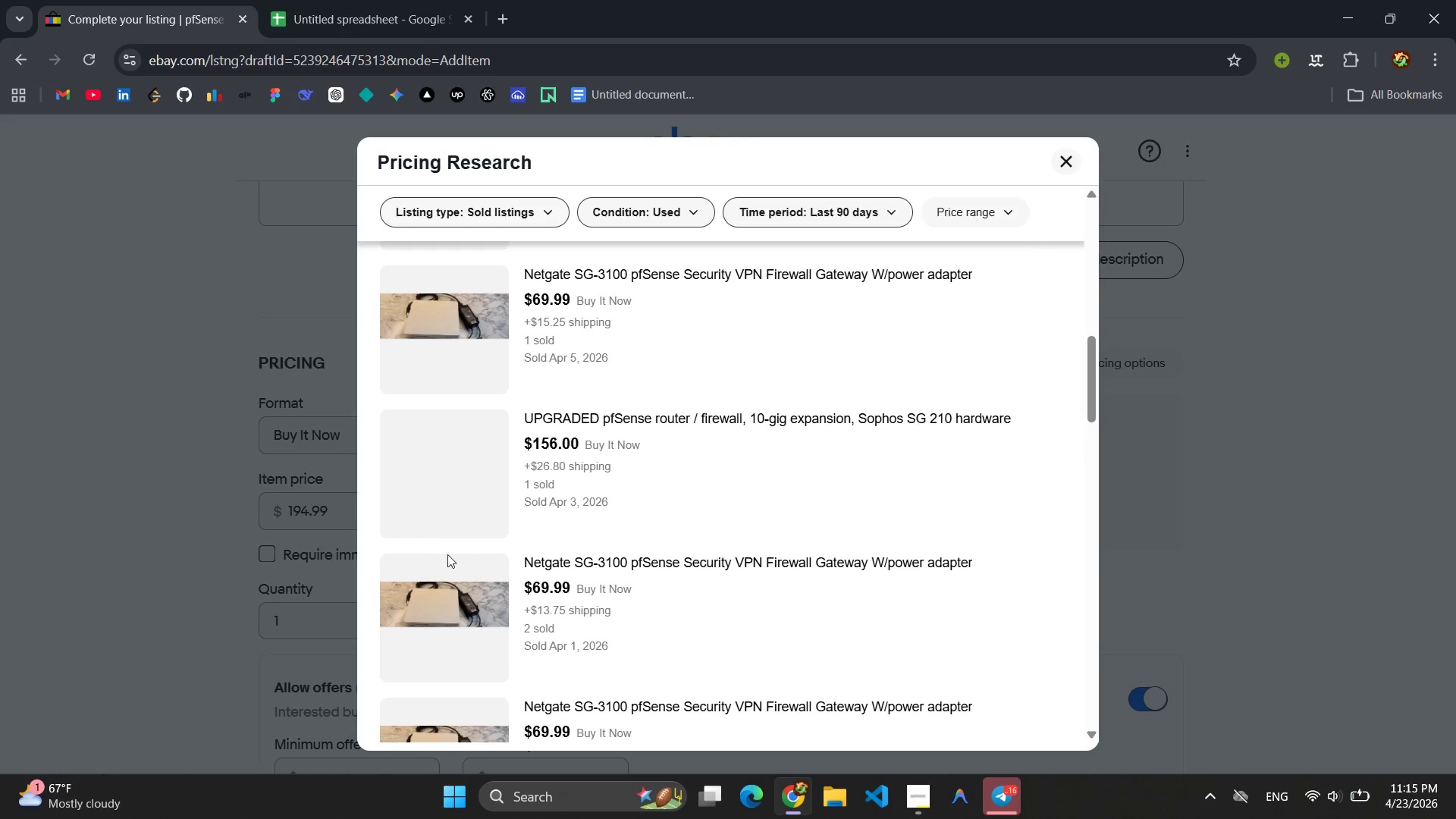 
left_click([334, 525])
 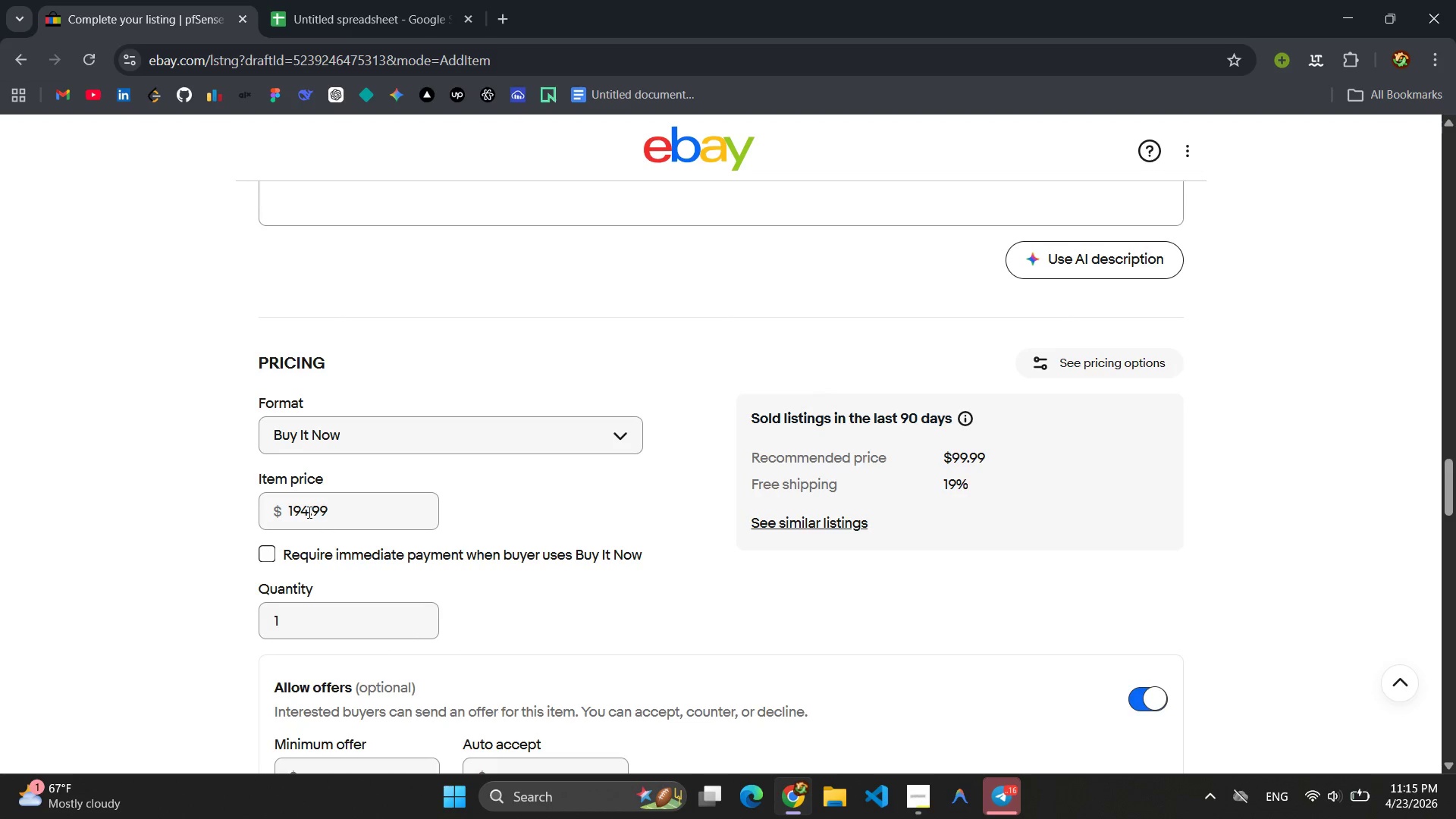 
left_click([300, 505])
 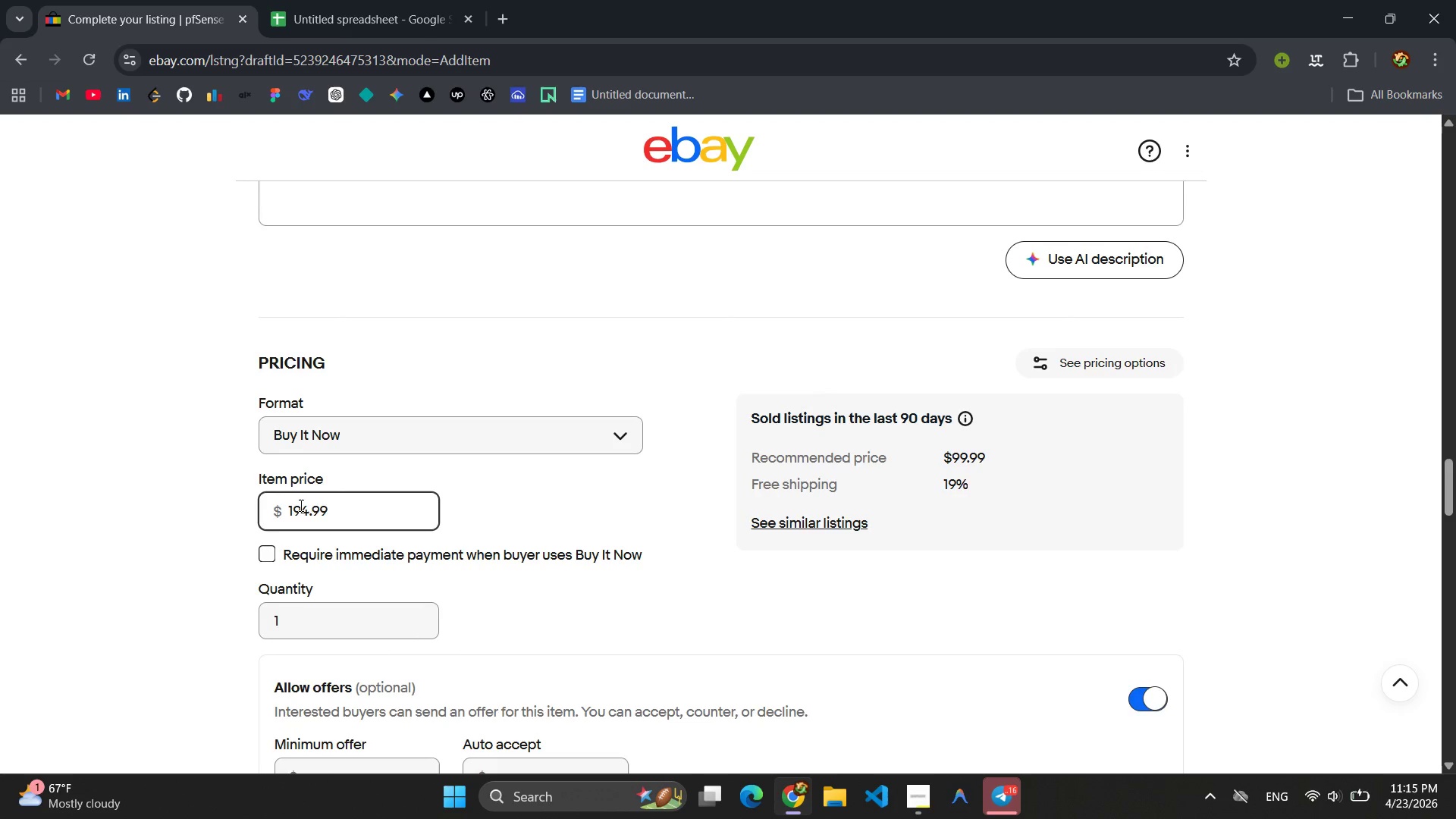 
key(Backspace)
 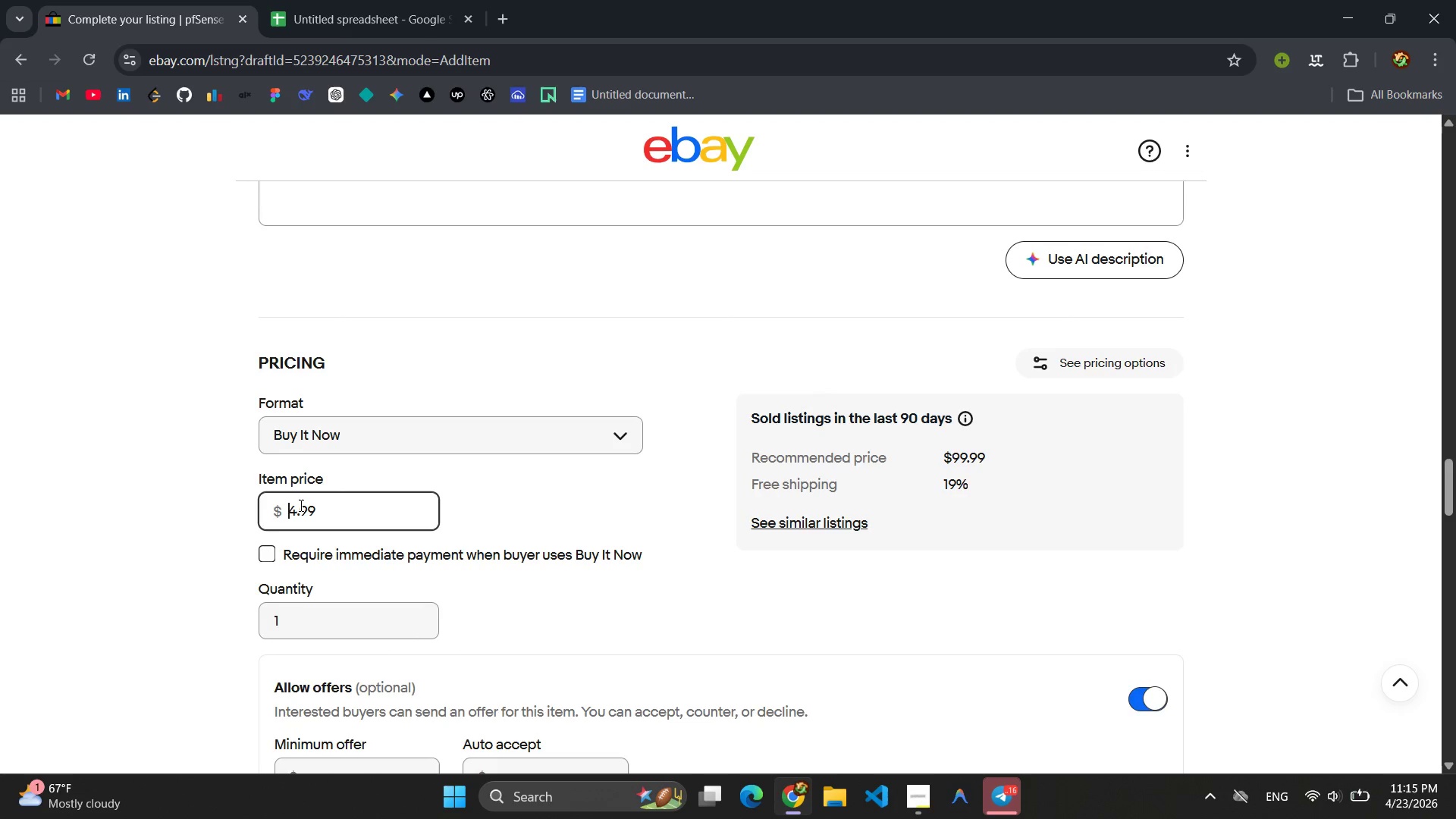 
key(Backspace)
 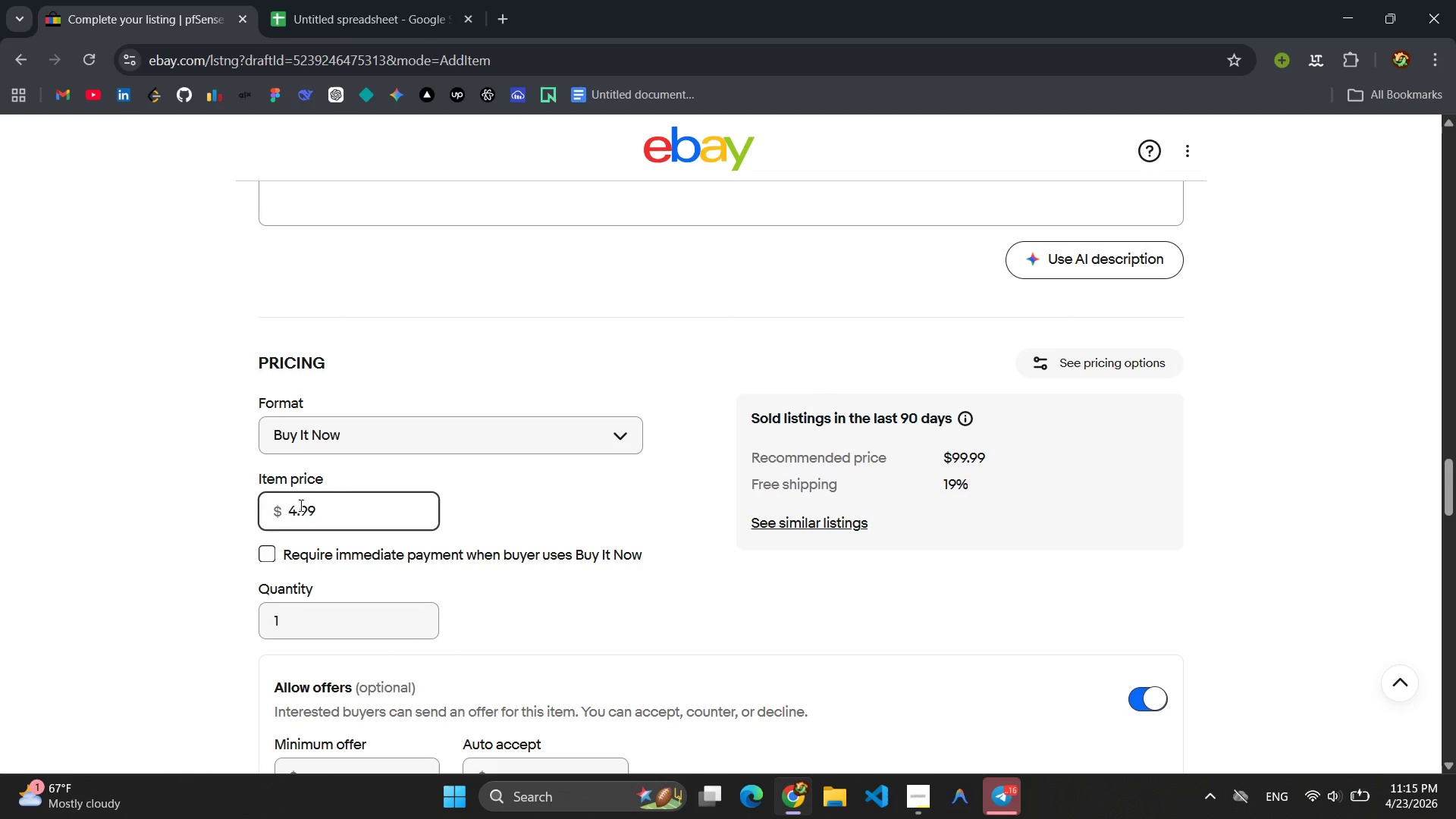 
key(9)
 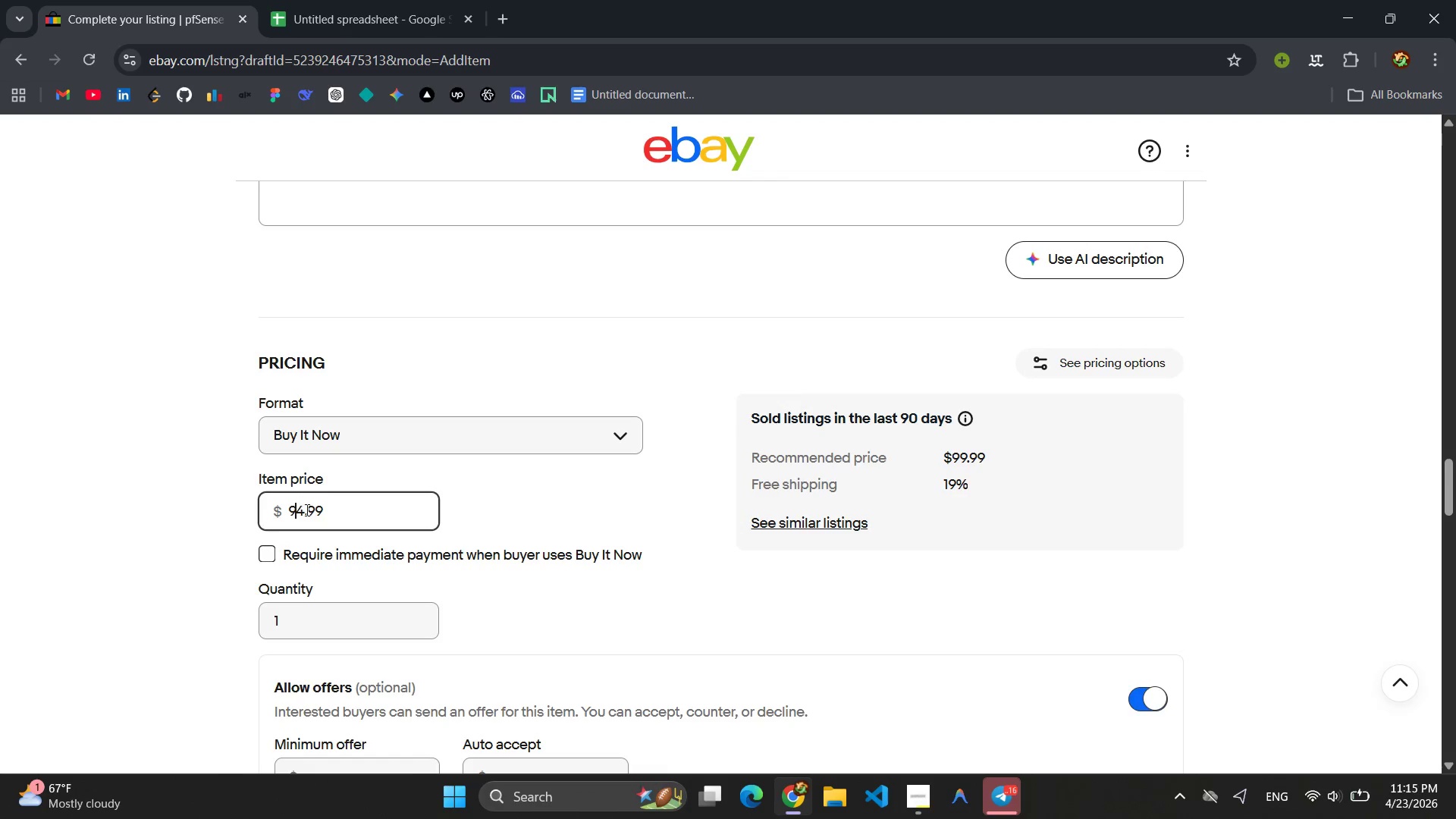 
scroll: coordinate [473, 618], scroll_direction: down, amount: 2.0
 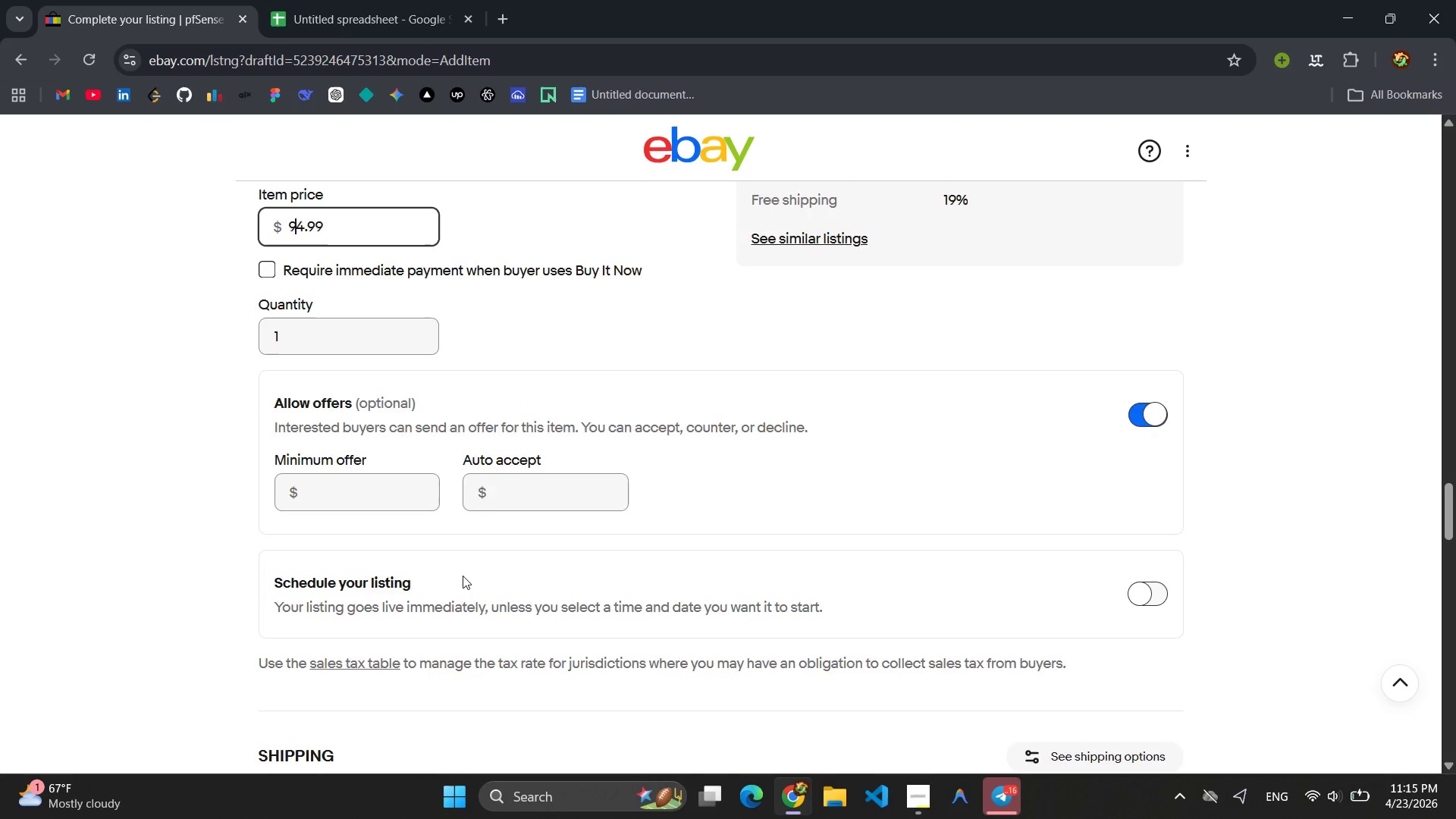 
scroll: coordinate [462, 576], scroll_direction: none, amount: 0.0
 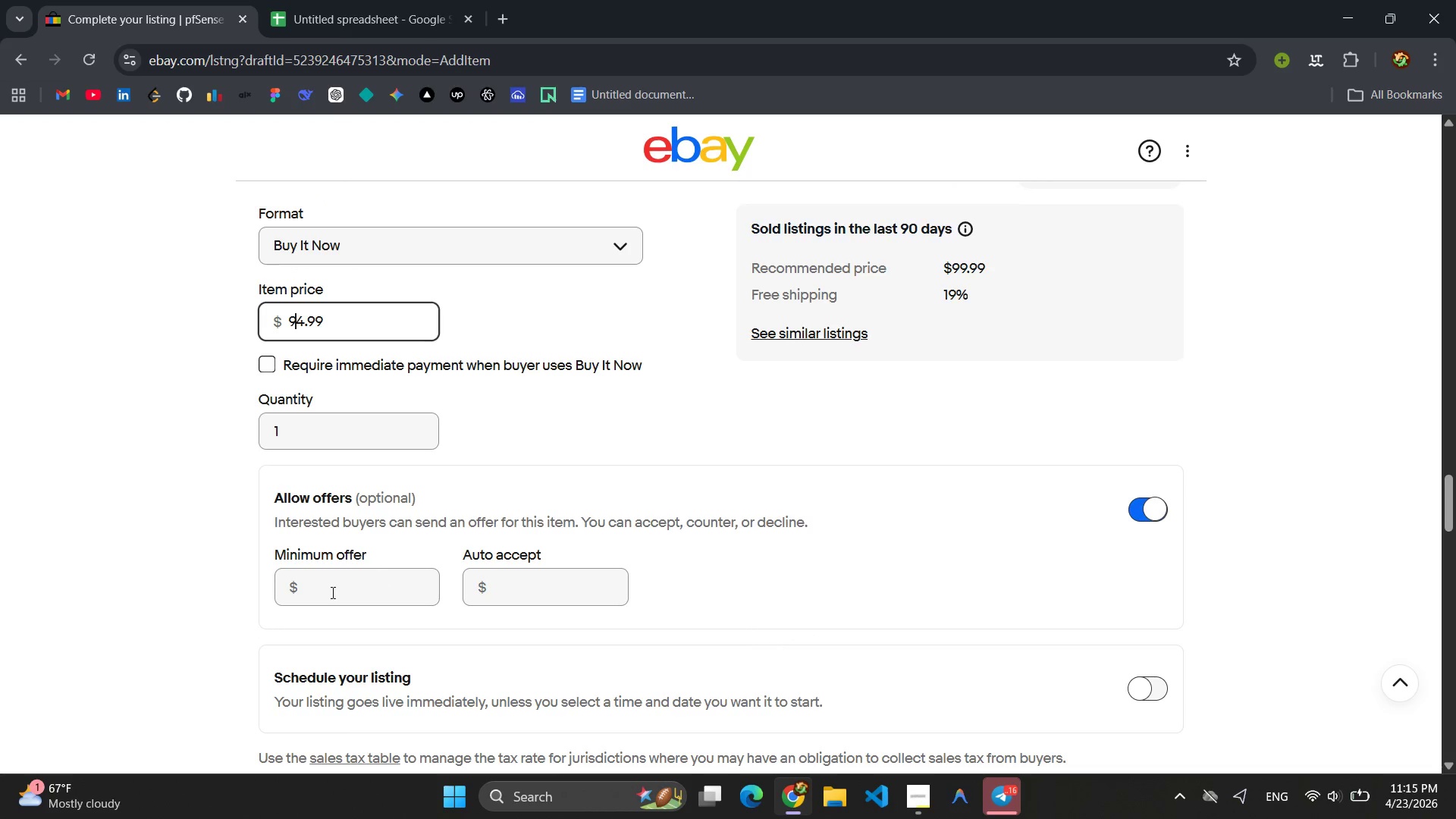 
left_click([328, 598])
 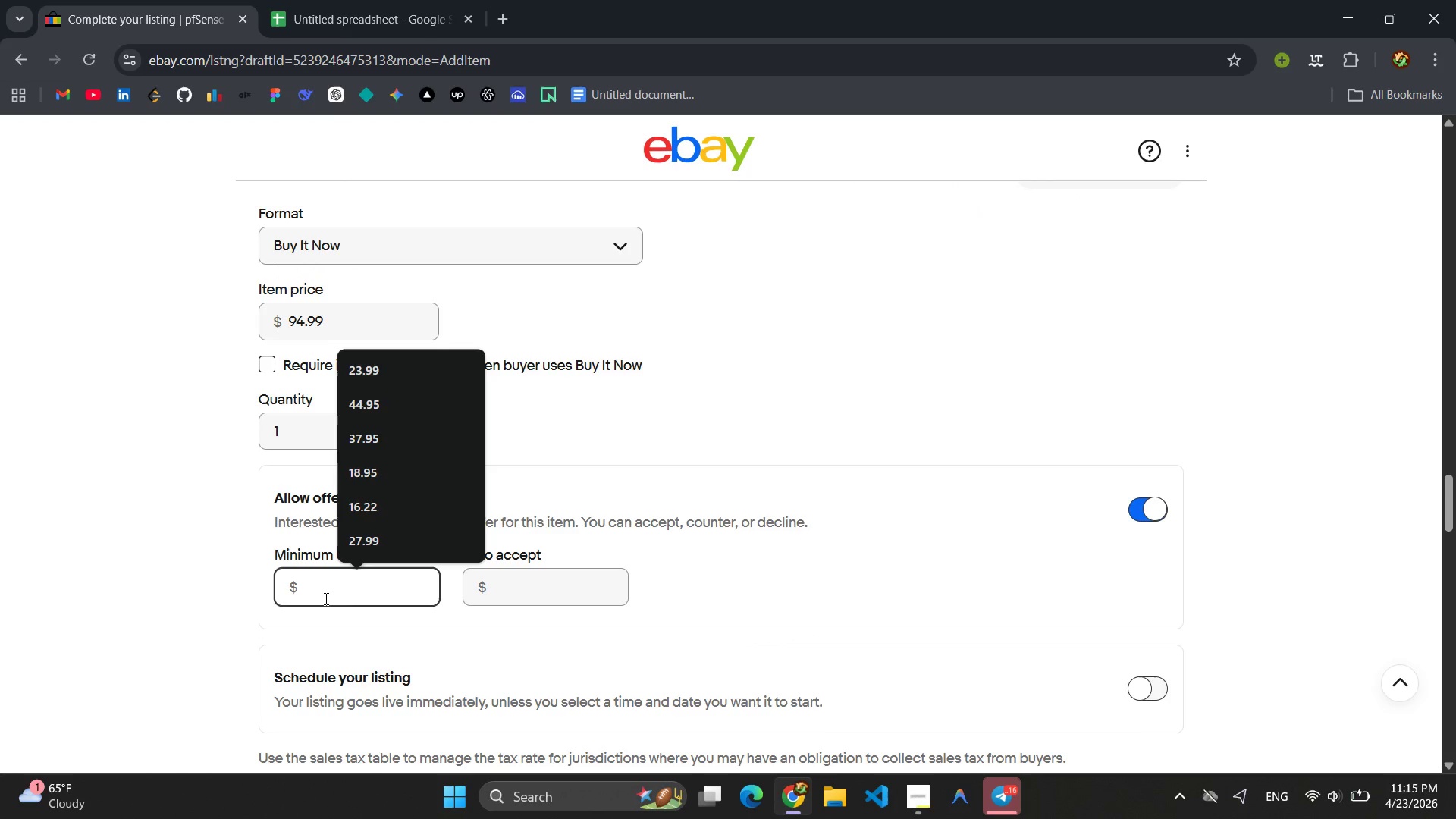 
type(85.95)
 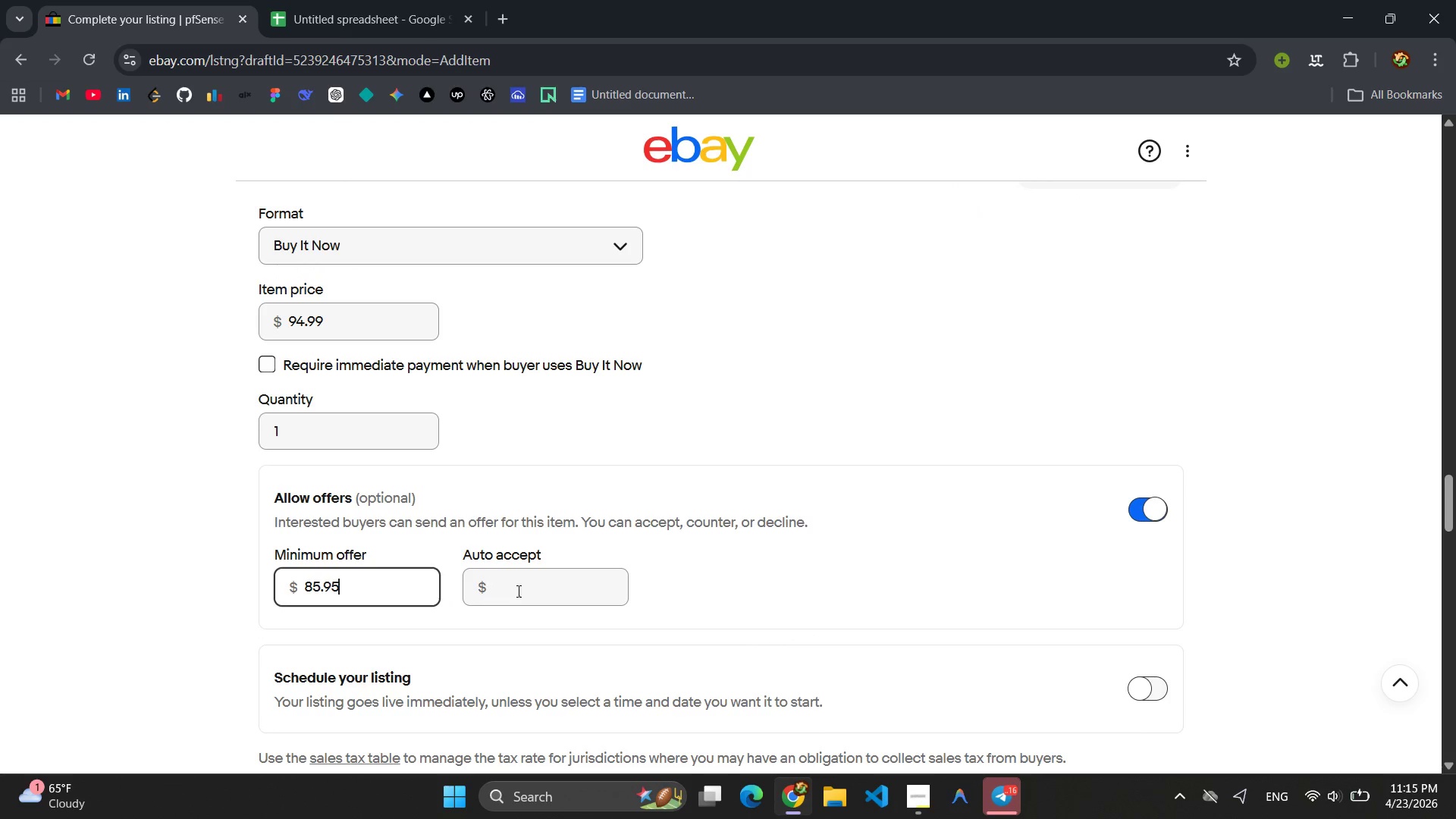 
left_click([519, 595])
 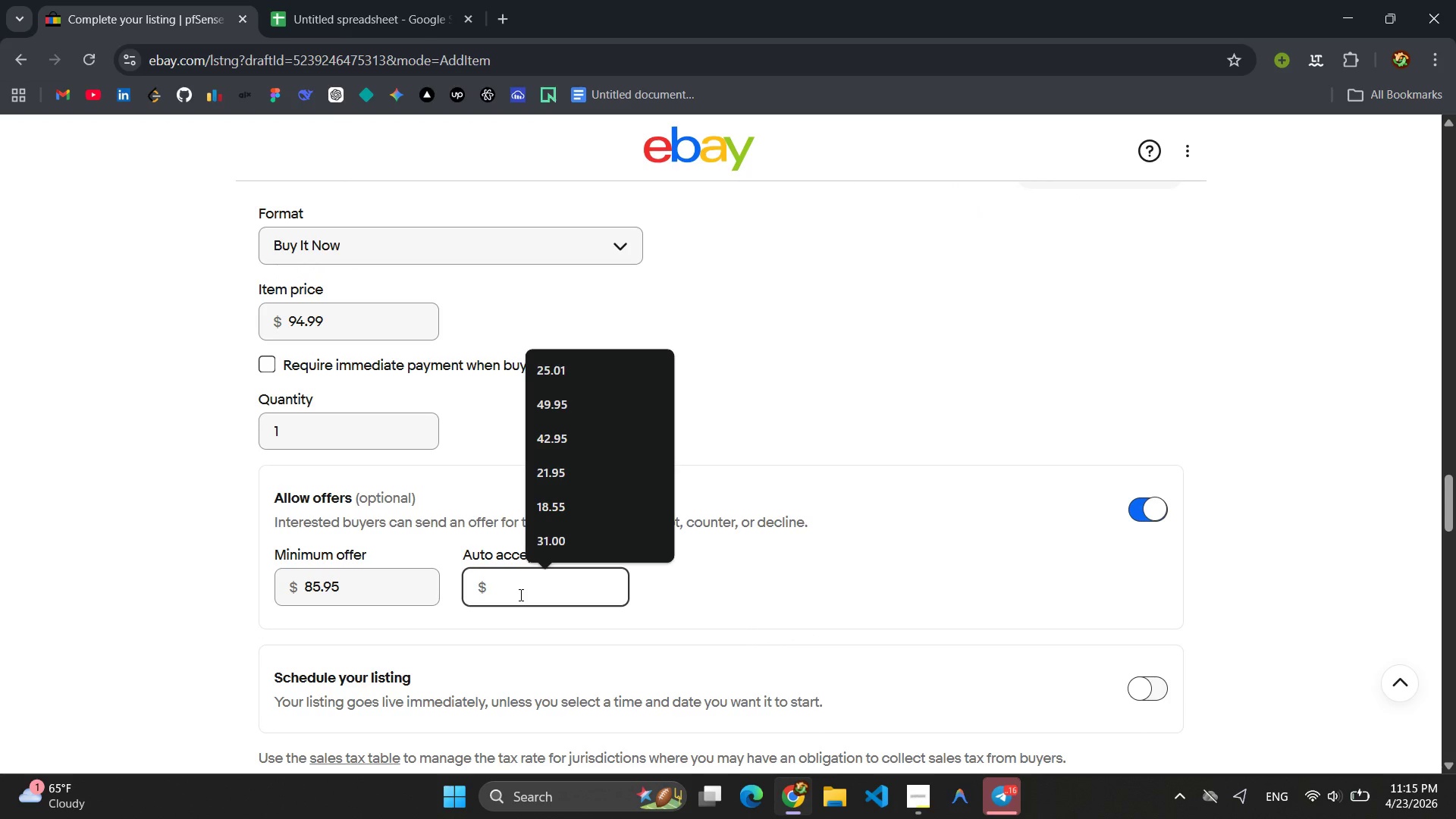 
type(90.99)
 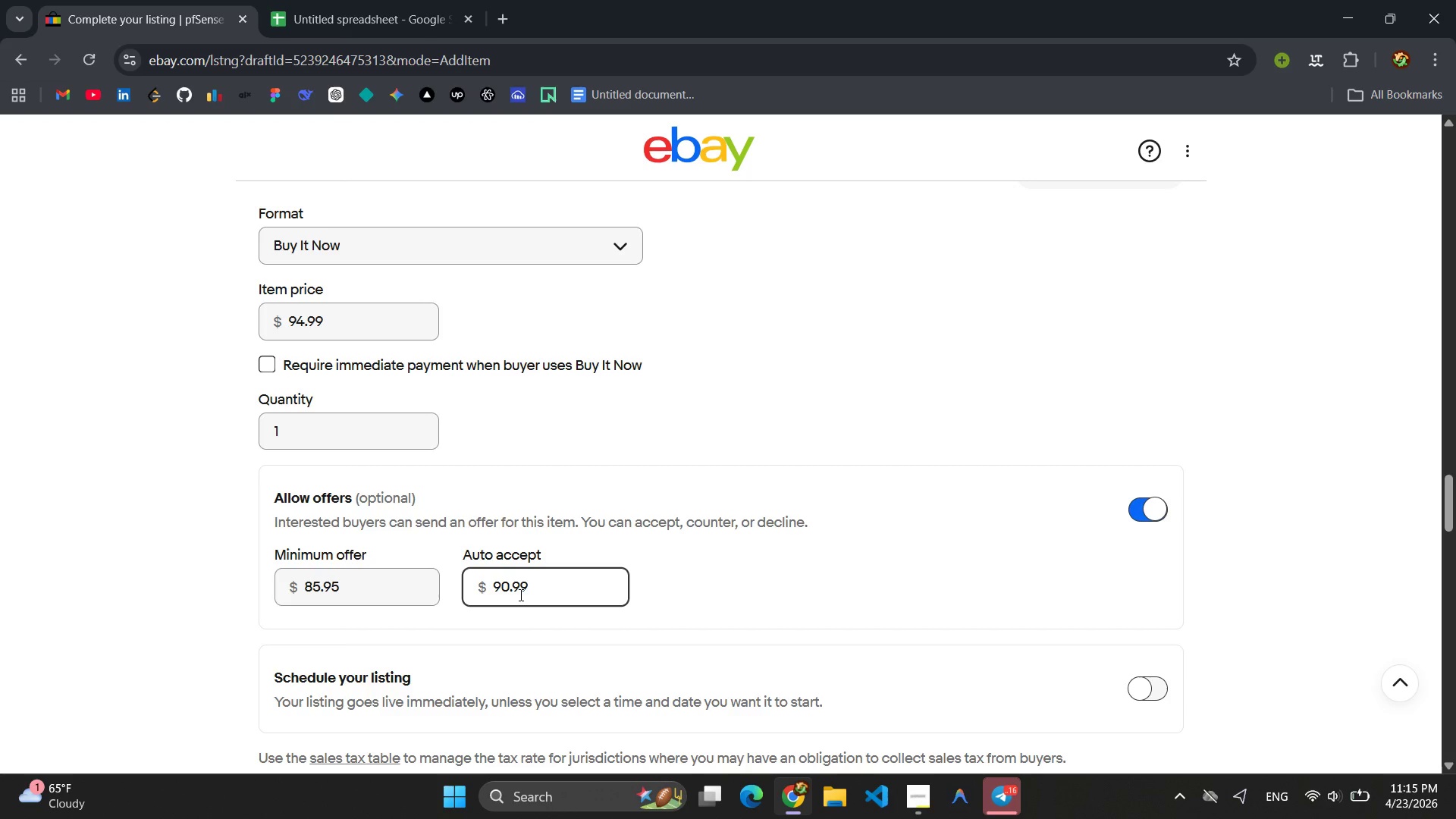 
key(Enter)
 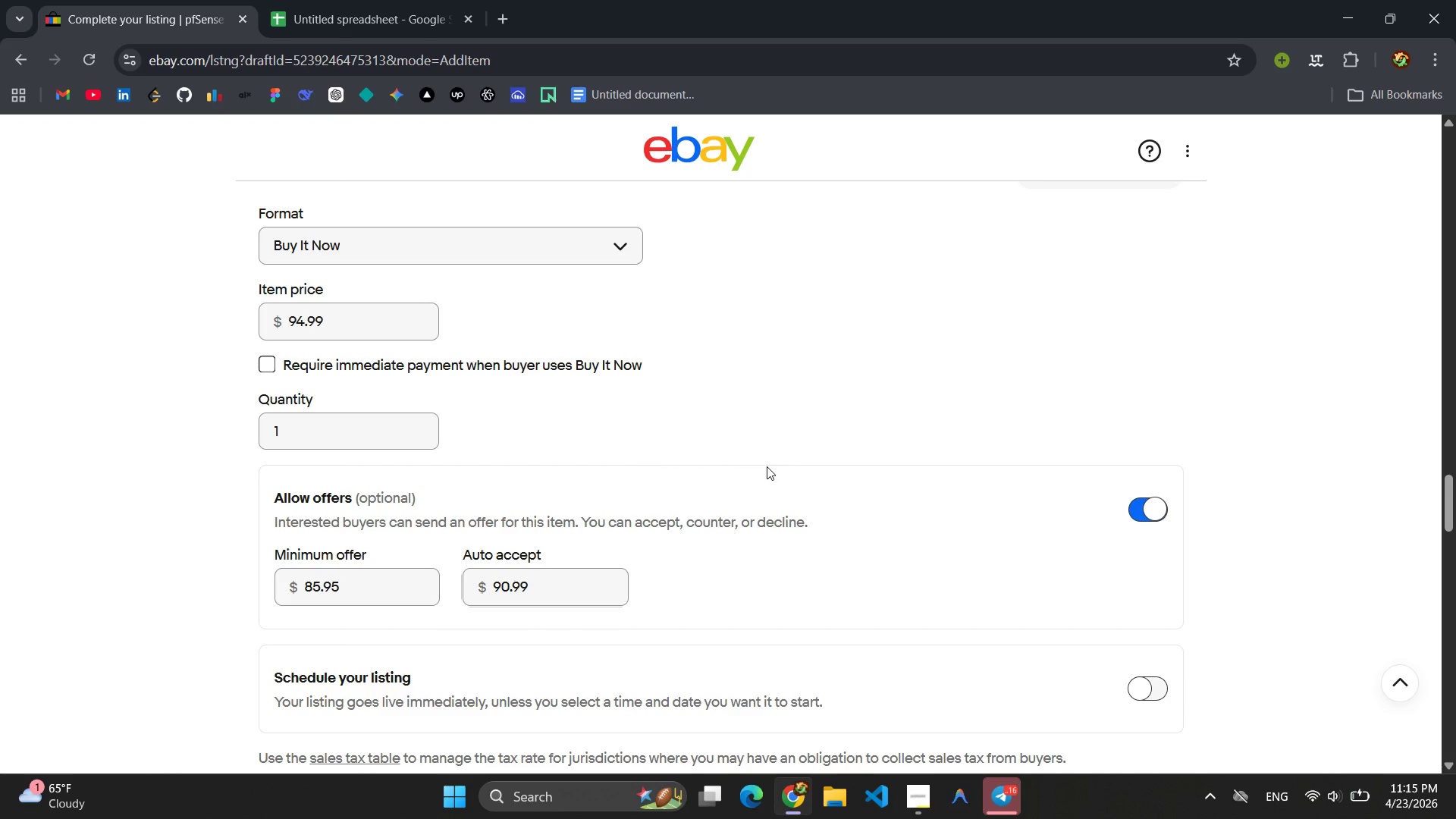 
scroll: coordinate [774, 462], scroll_direction: down, amount: 3.0
 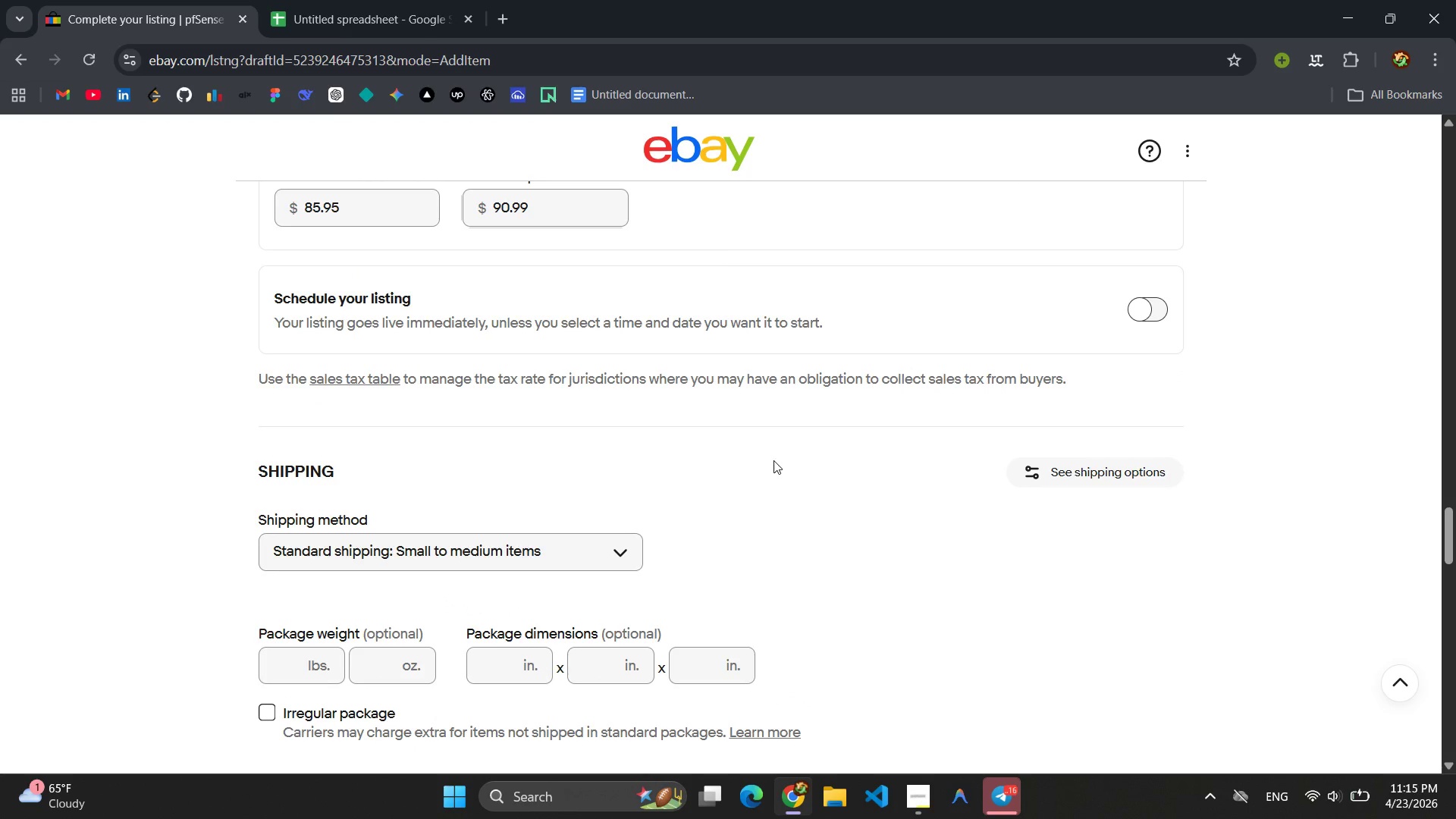 
scroll: coordinate [668, 434], scroll_direction: up, amount: 11.0
 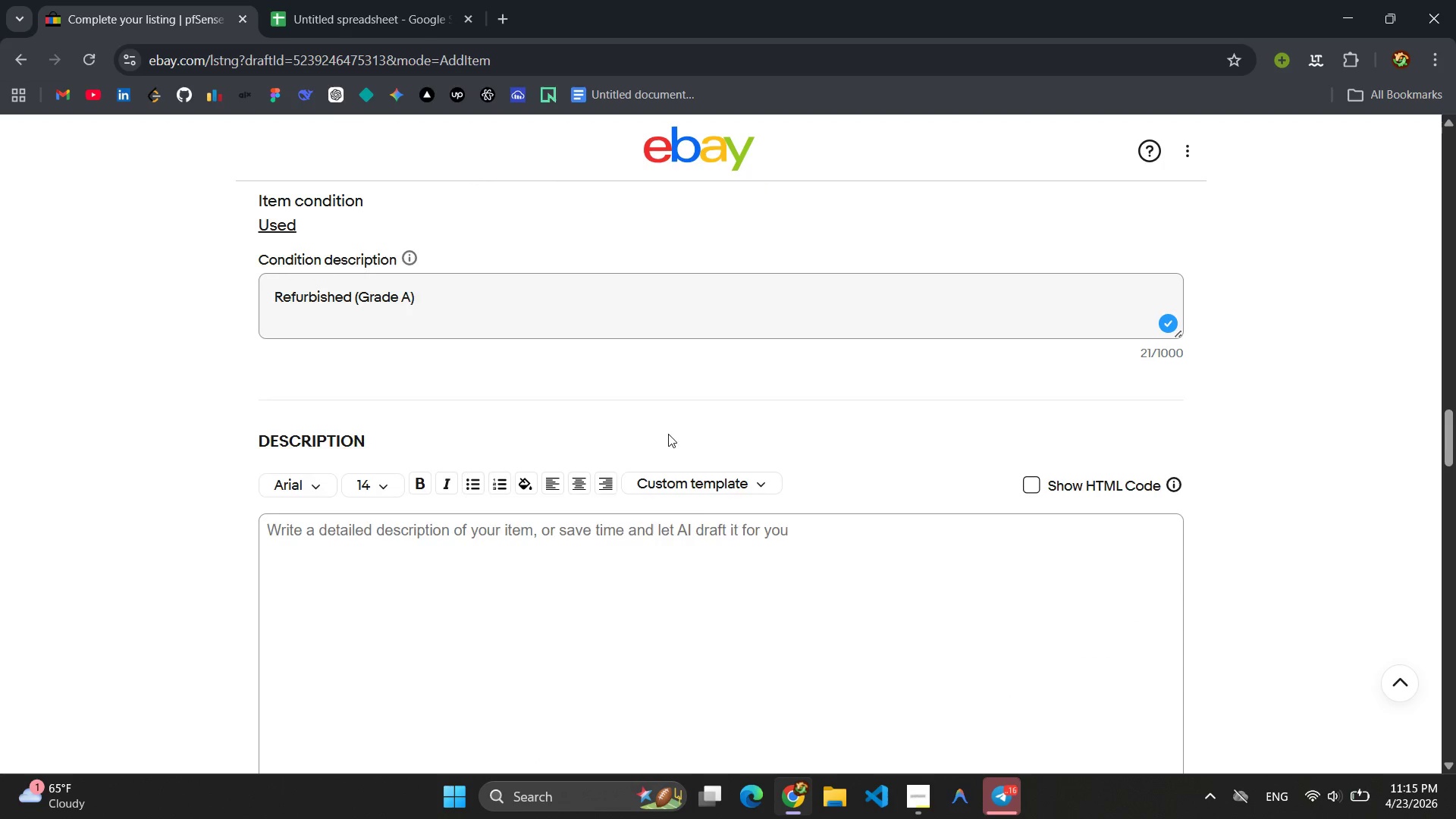 
left_click([509, 441])
 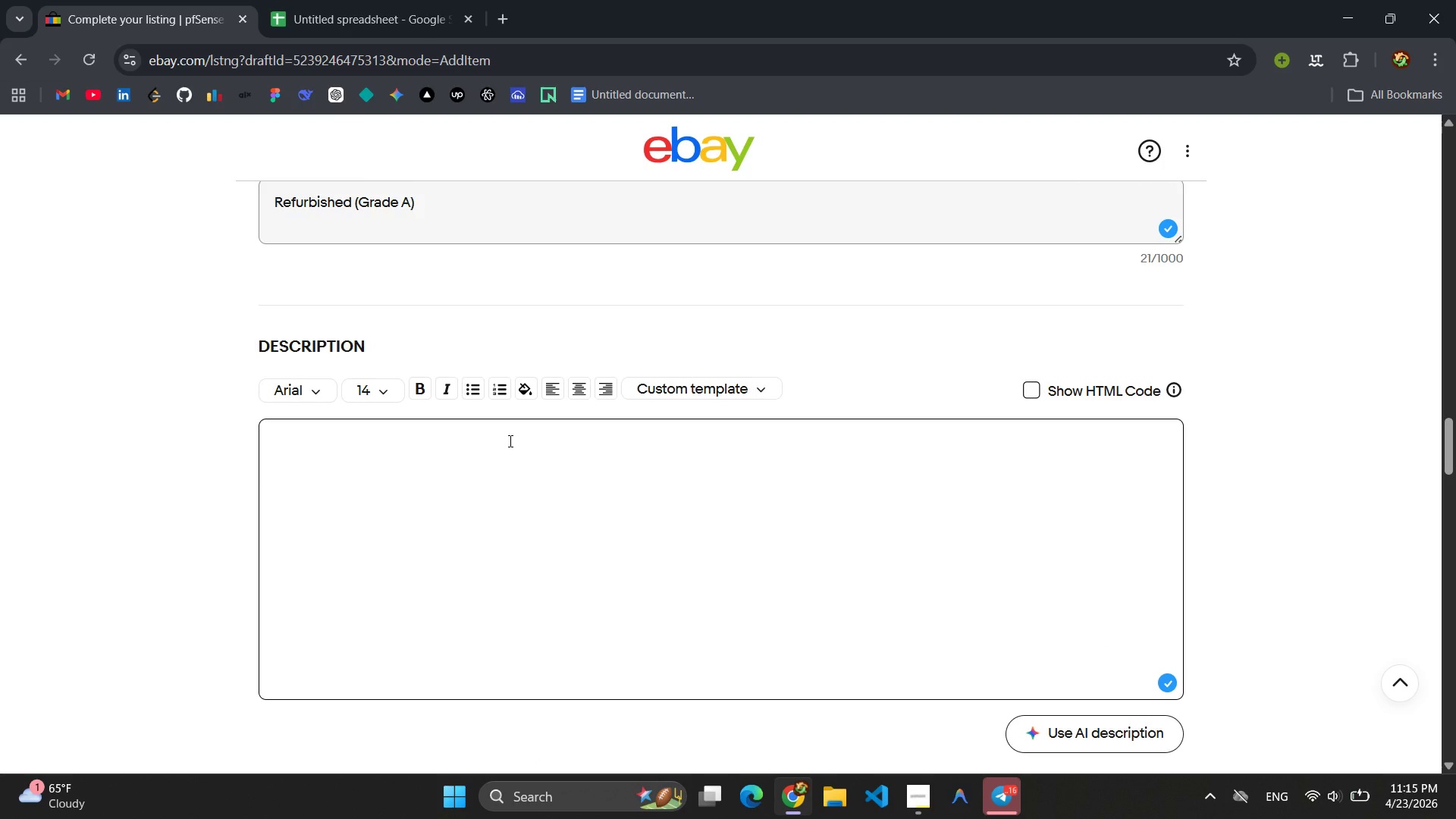 
scroll: coordinate [668, 434], scroll_direction: none, amount: 0.0
 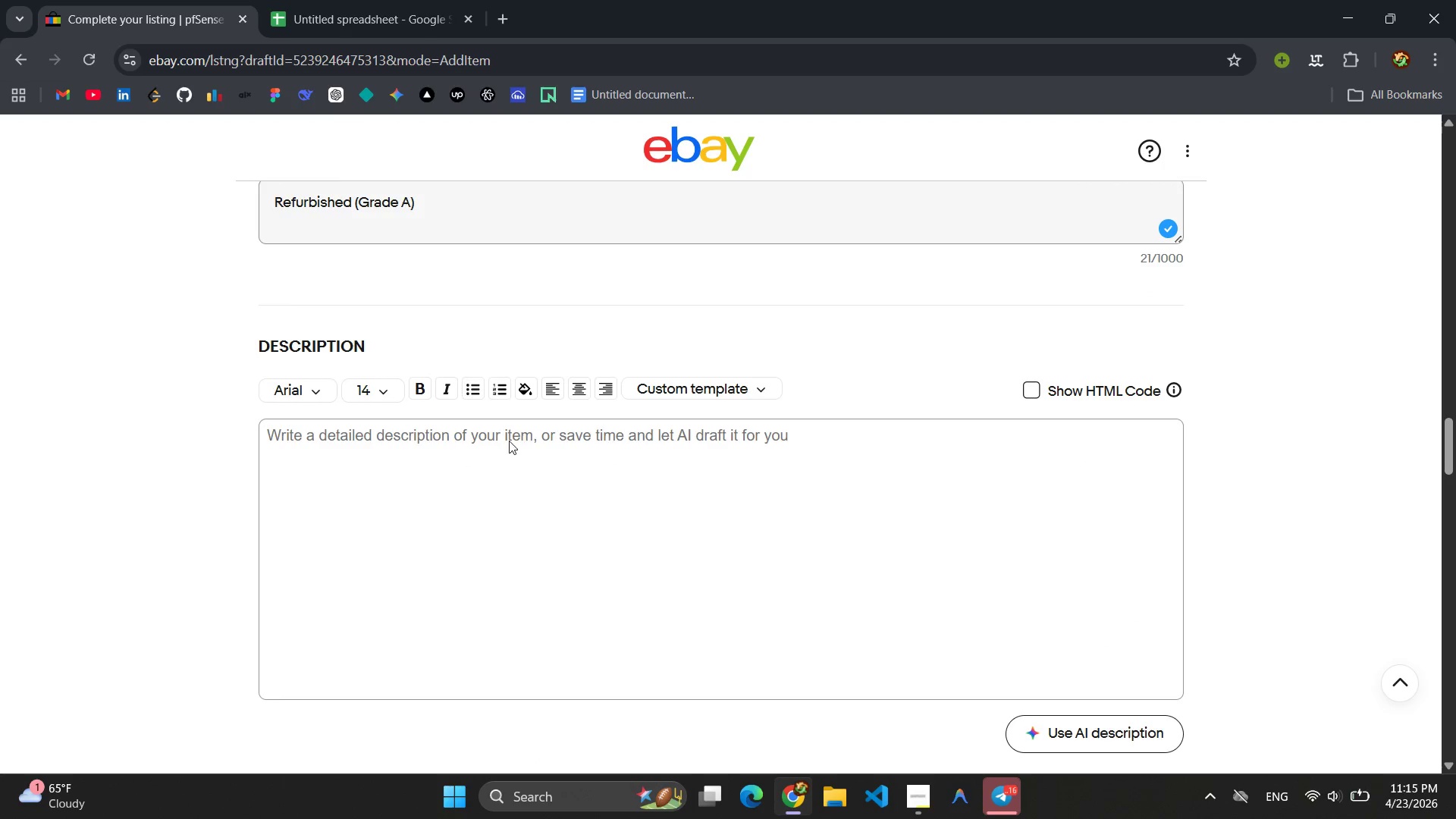 
scroll: coordinate [509, 441], scroll_direction: up, amount: 1.0
 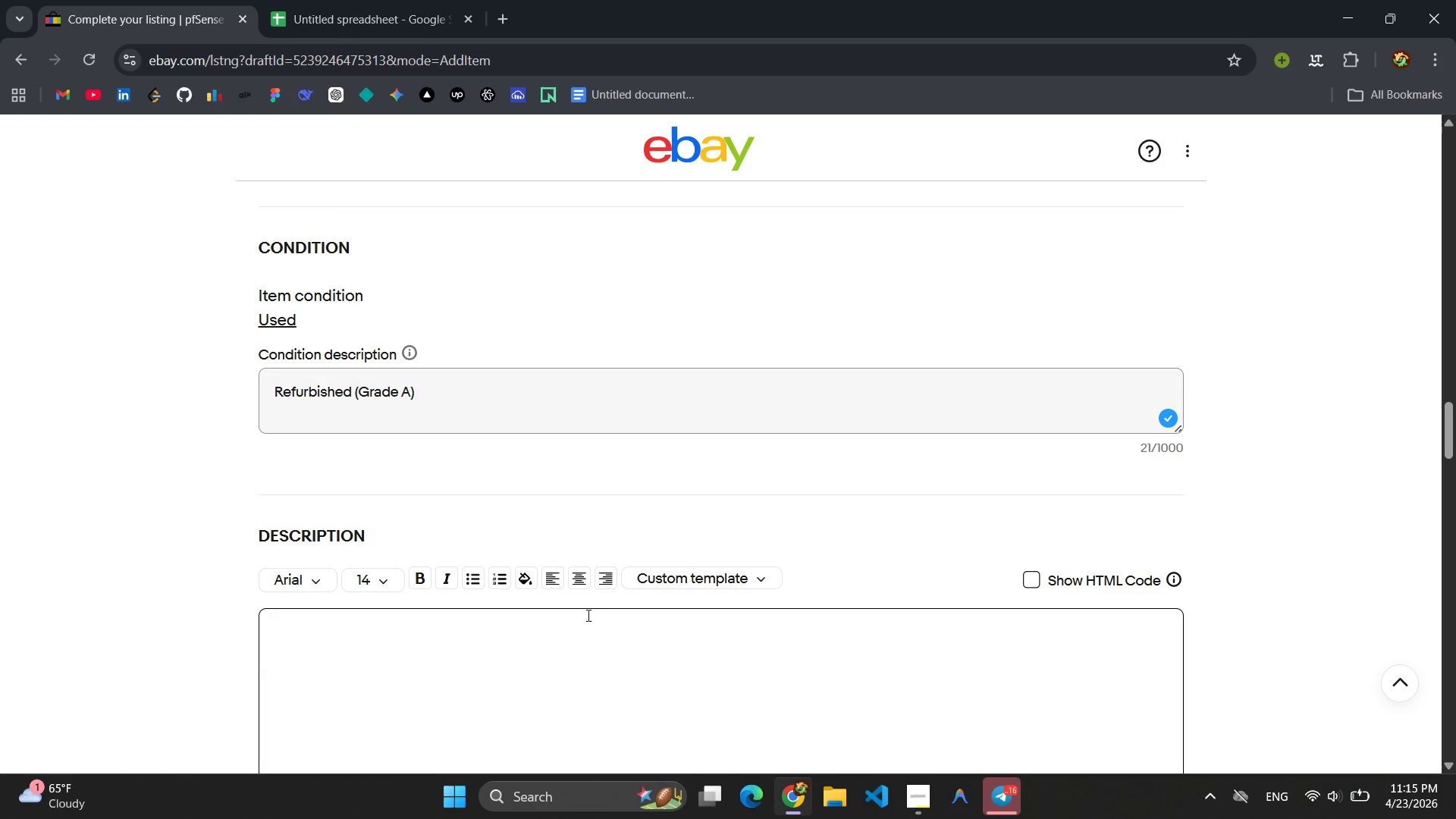 
left_click([478, 433])
 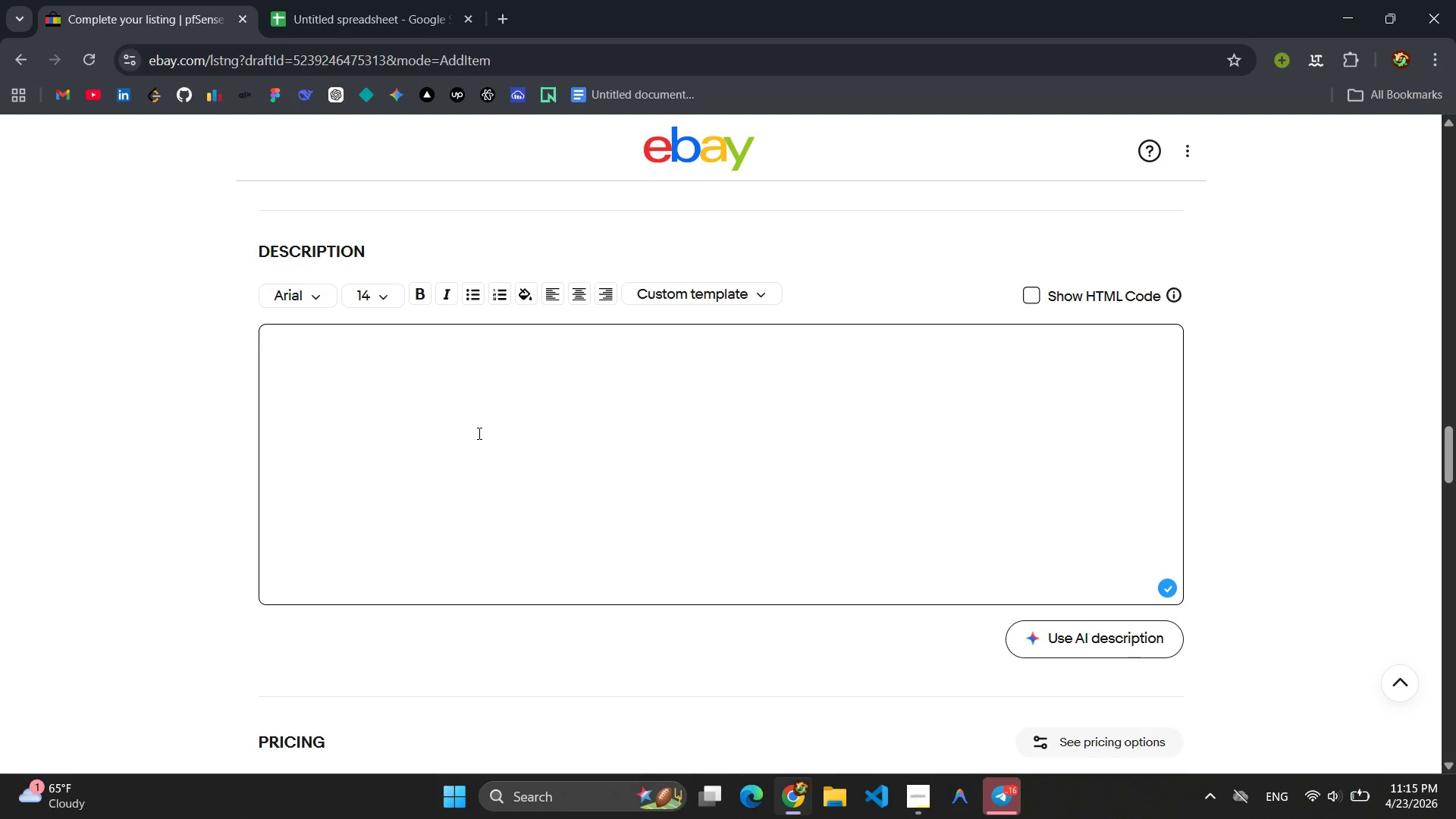 
scroll: coordinate [479, 432], scroll_direction: down, amount: 6.0
 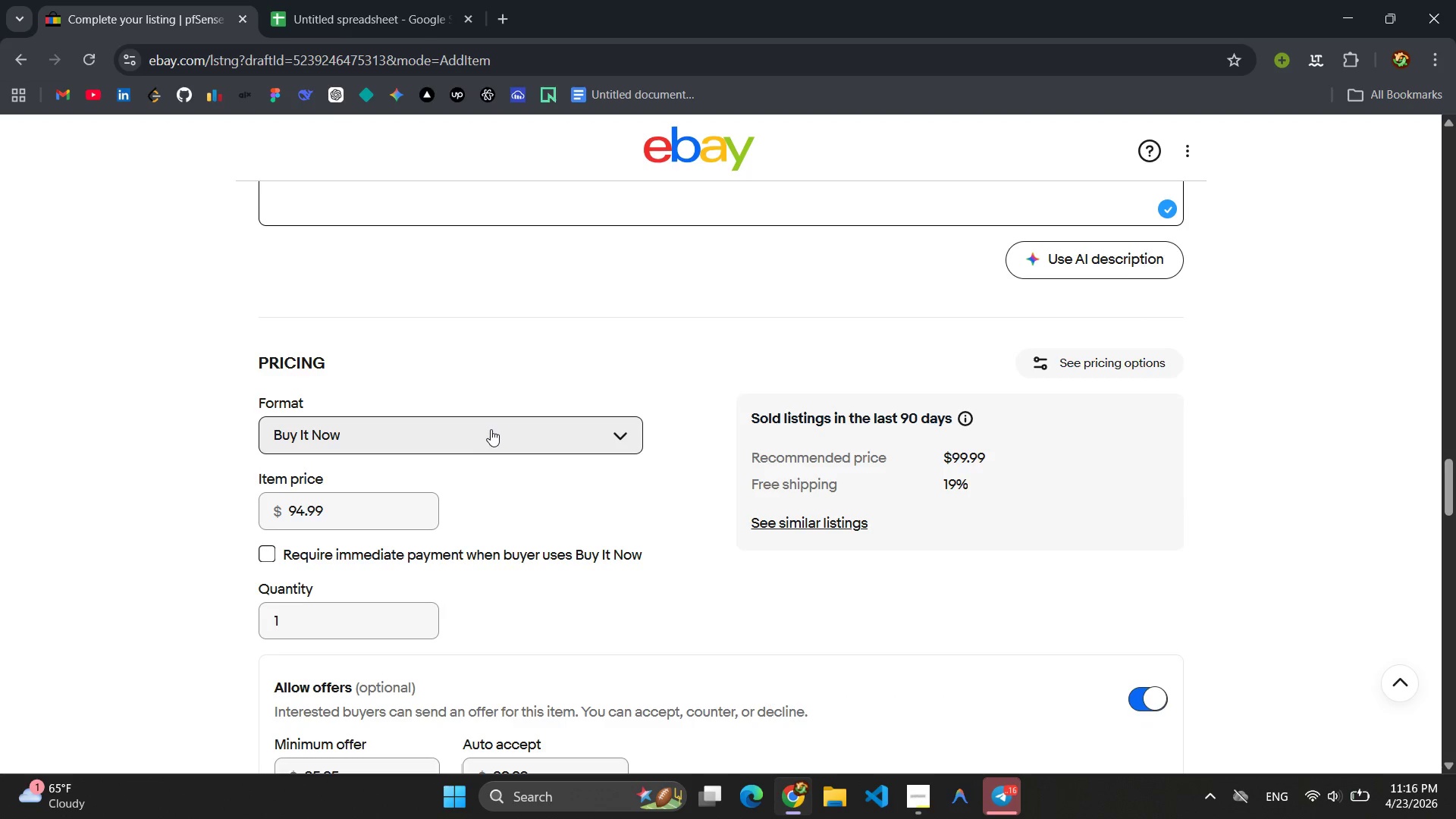 
scroll: coordinate [493, 428], scroll_direction: up, amount: 1.0
 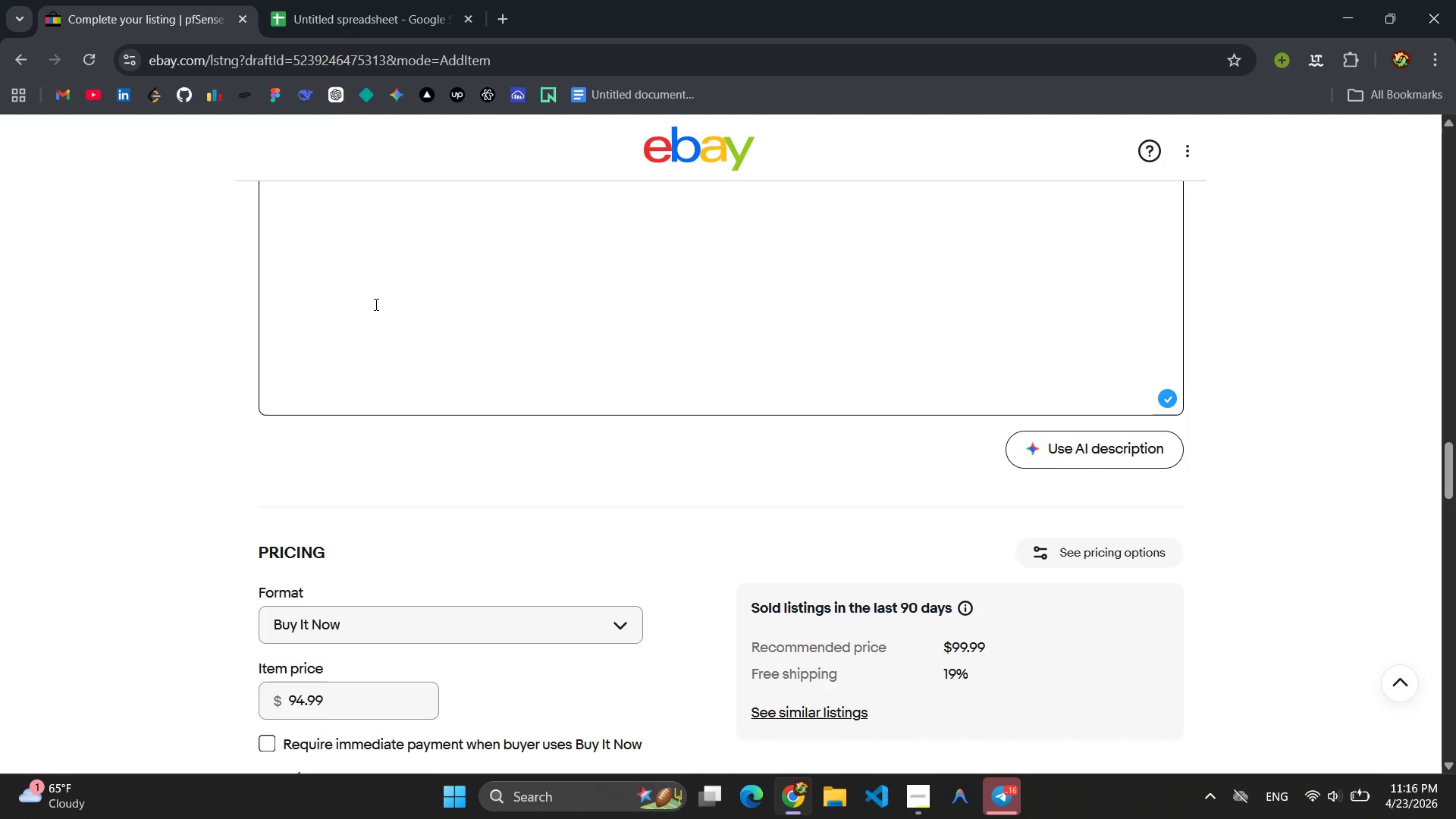 
left_click([375, 304])
 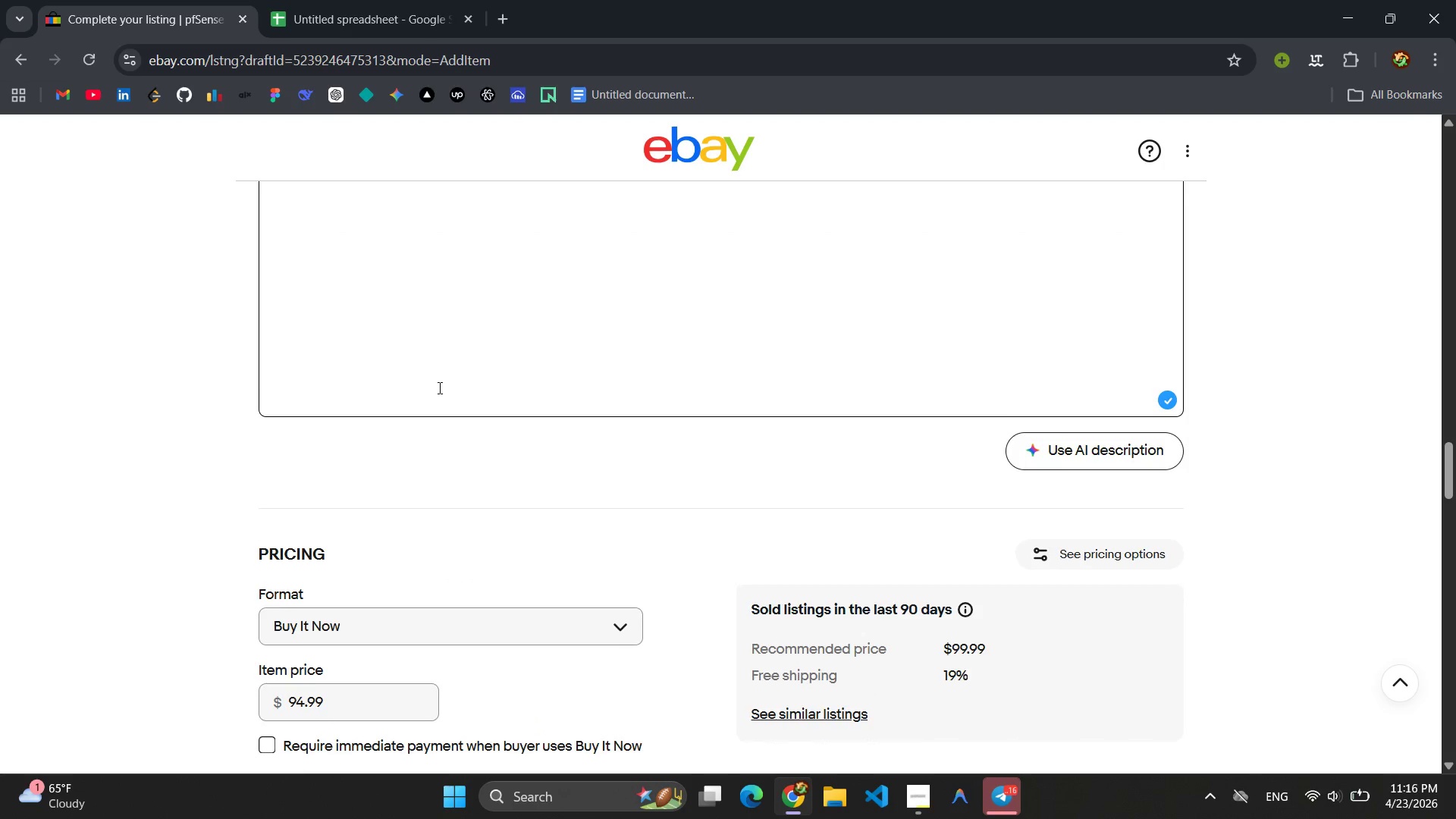 
scroll: coordinate [438, 388], scroll_direction: up, amount: 3.0
 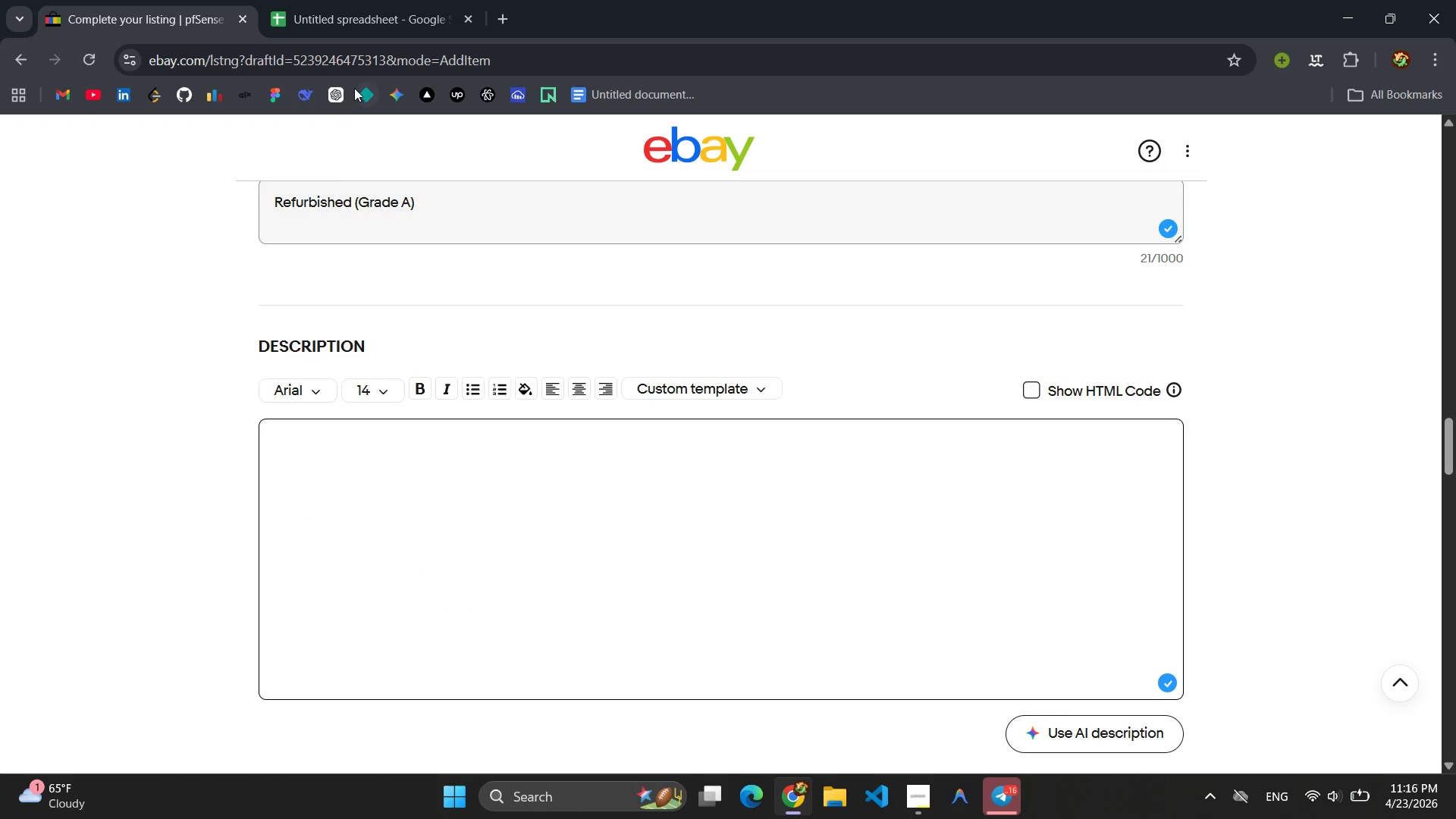 
left_click([342, 0])
 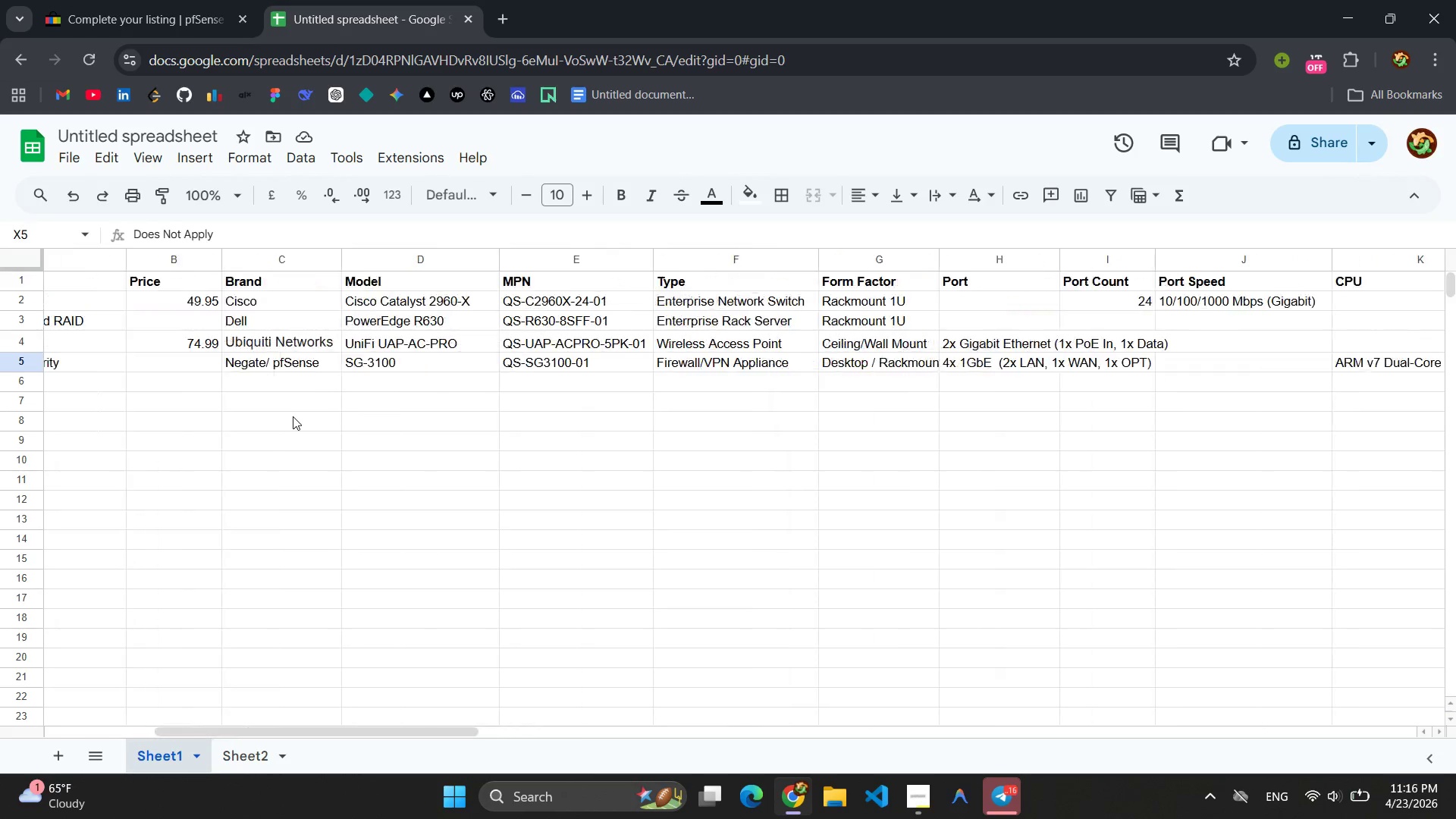 
wait(7.34)
 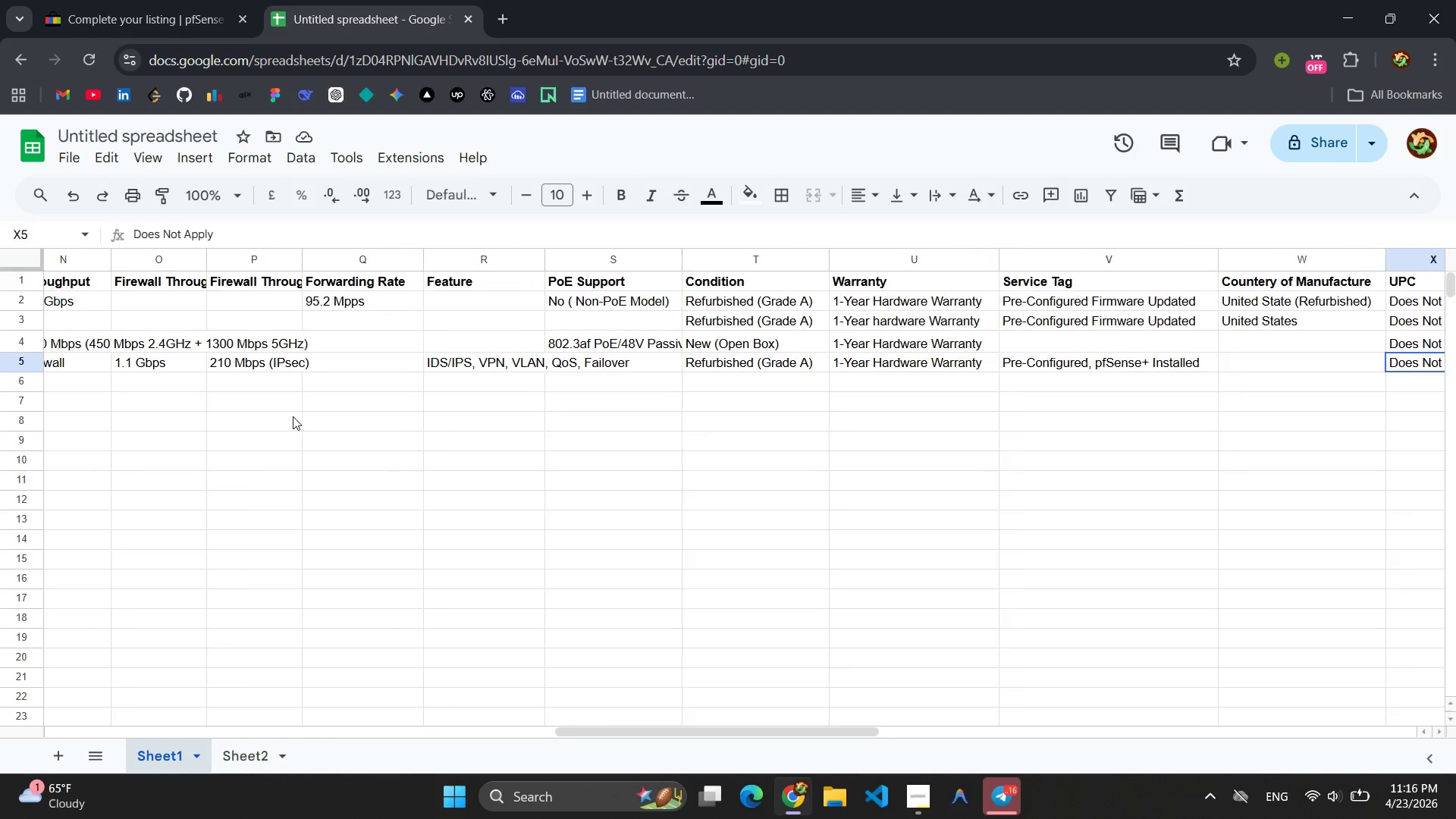 
left_click([457, 357])
 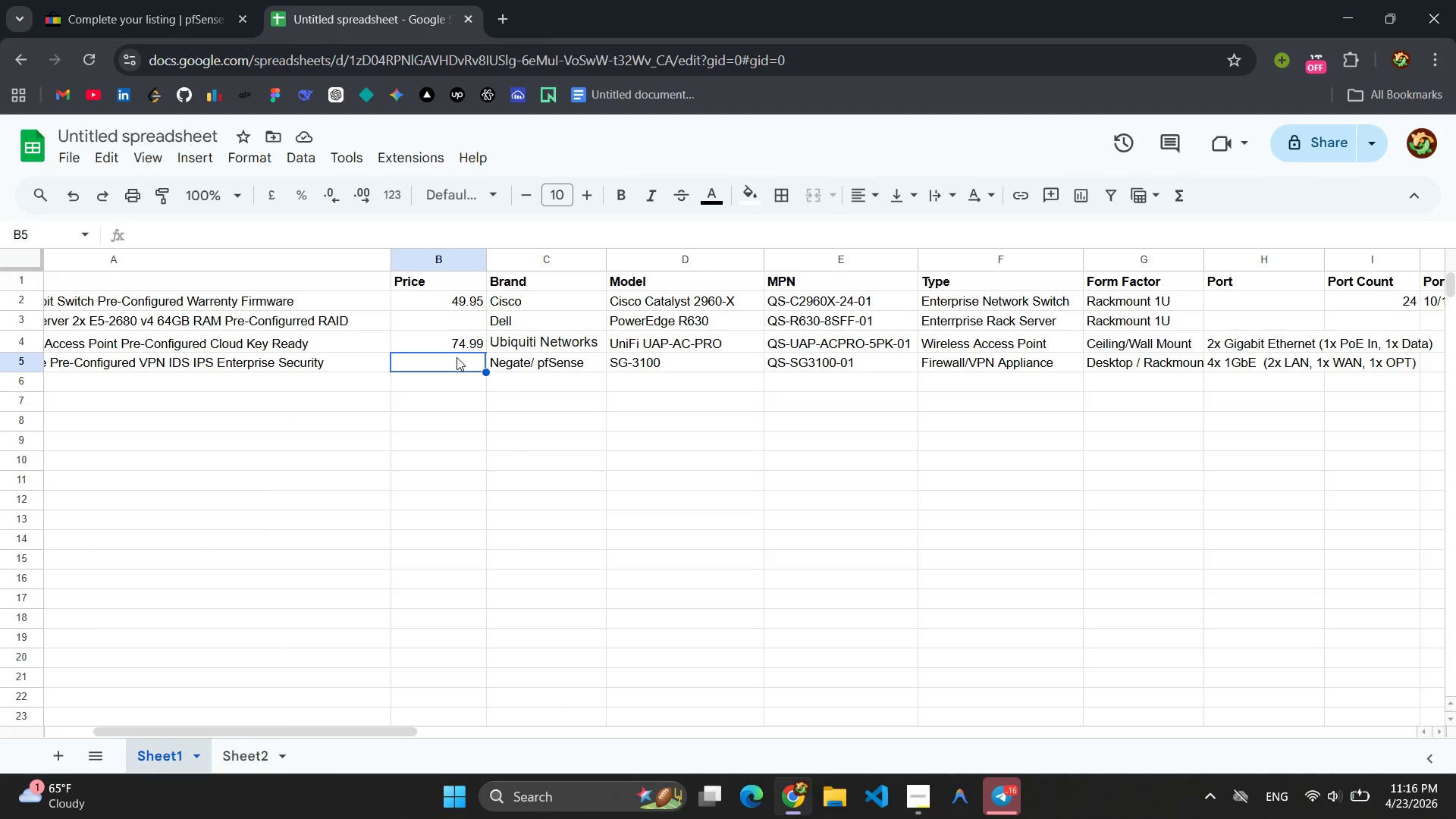 
type(94,)
key(Backspace)
type(.99)
 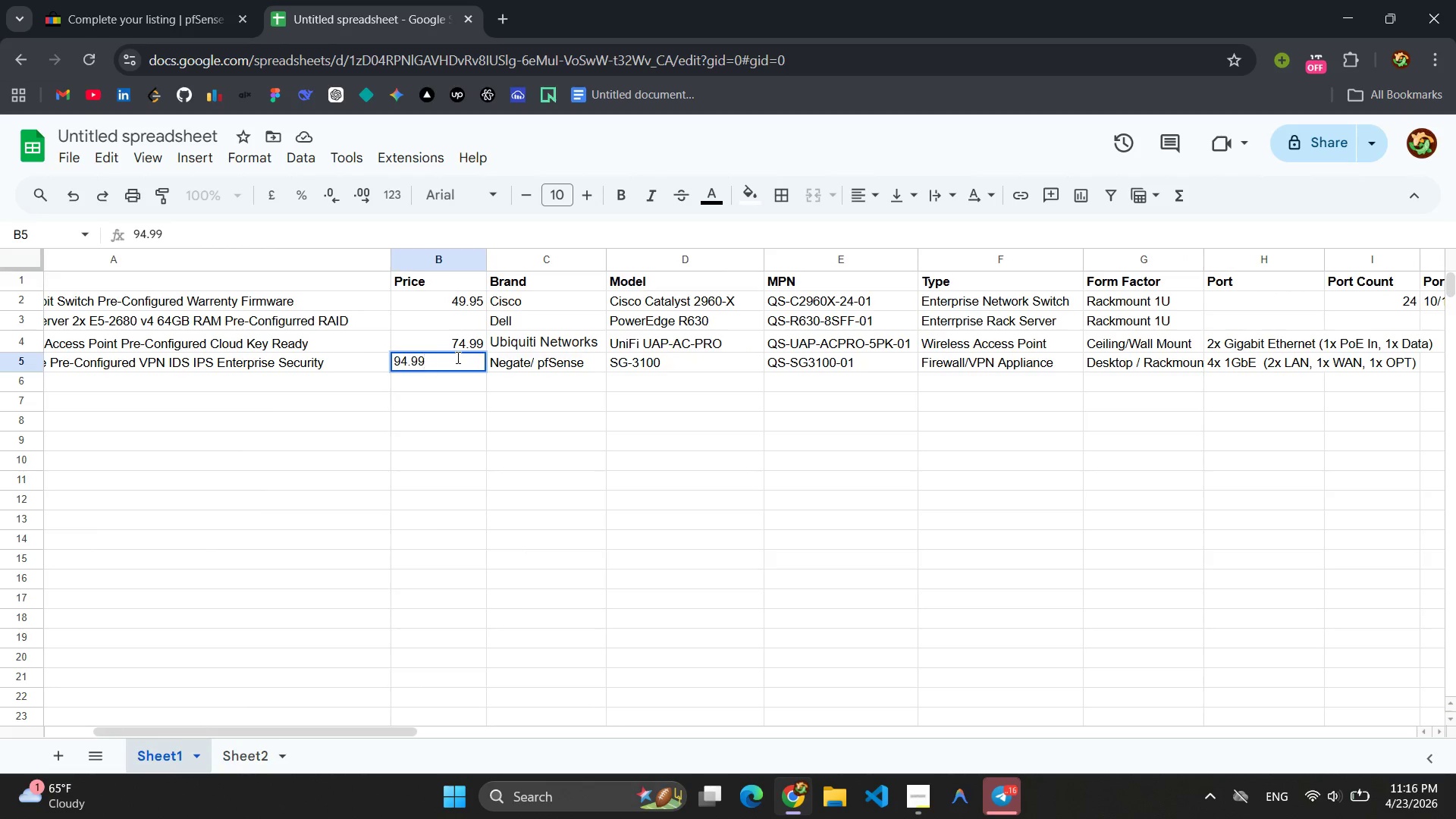 
left_click([124, 0])
 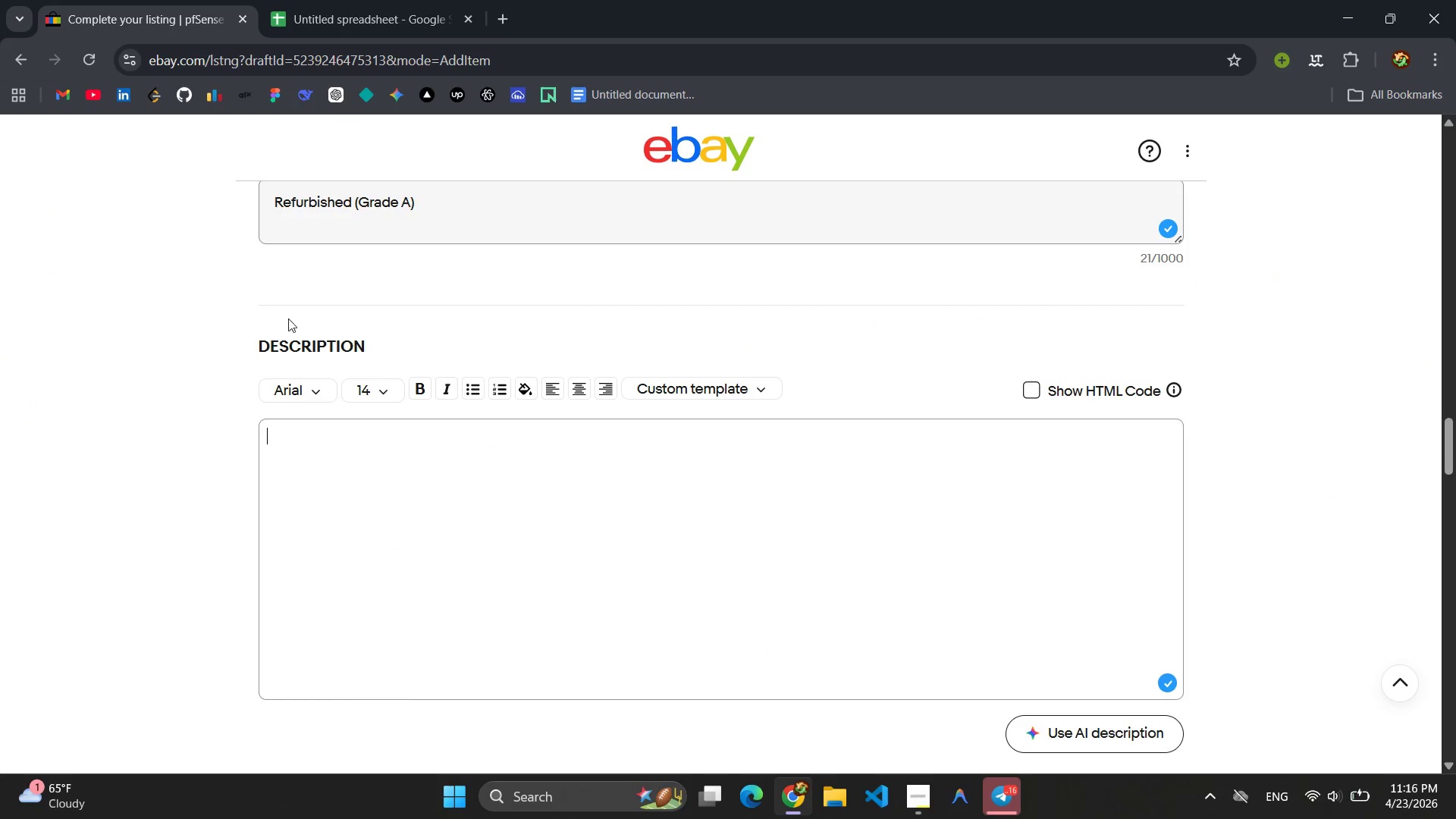 
scroll: coordinate [517, 529], scroll_direction: down, amount: 5.0
 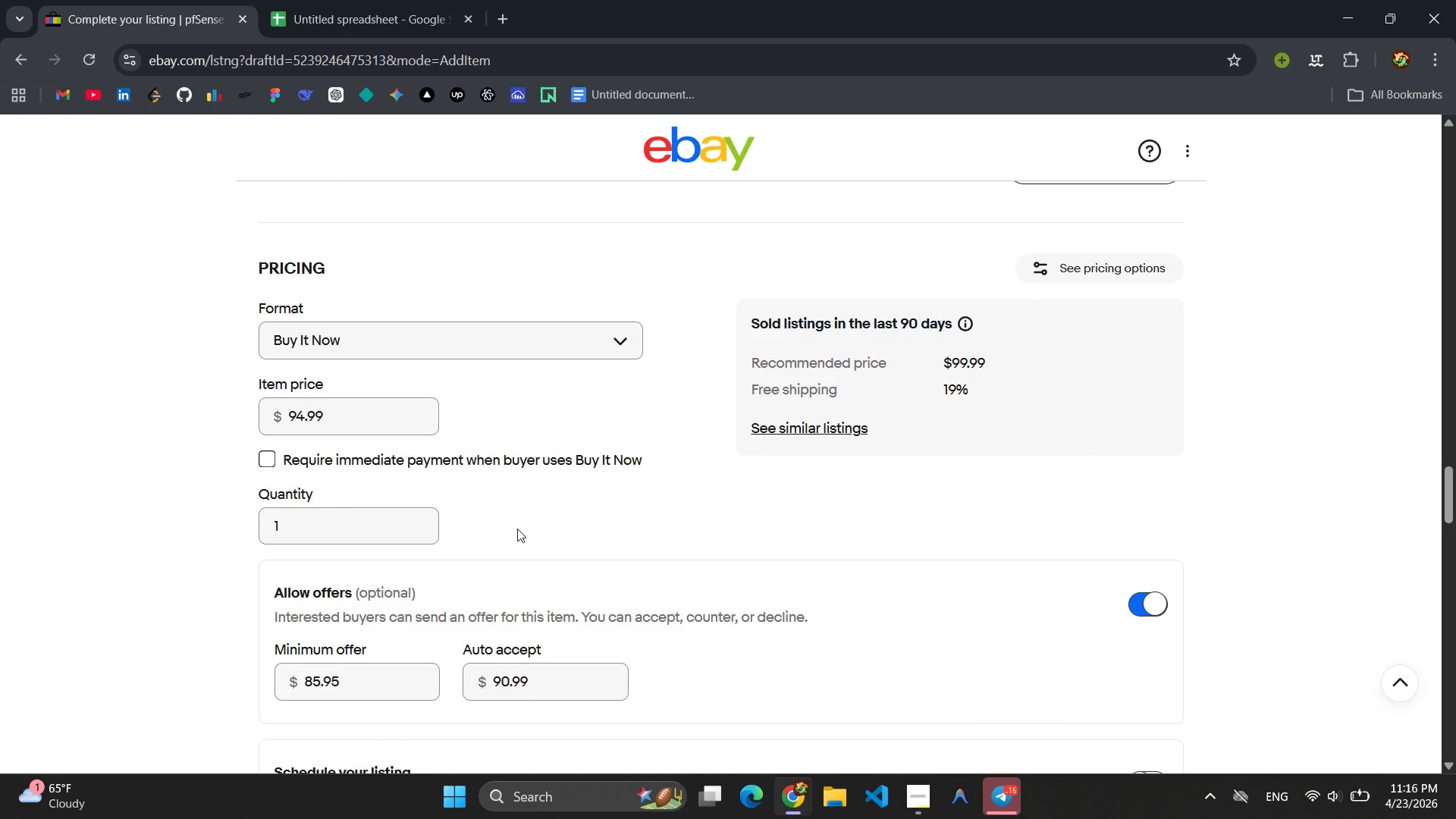 
scroll: coordinate [517, 529], scroll_direction: up, amount: 3.0
 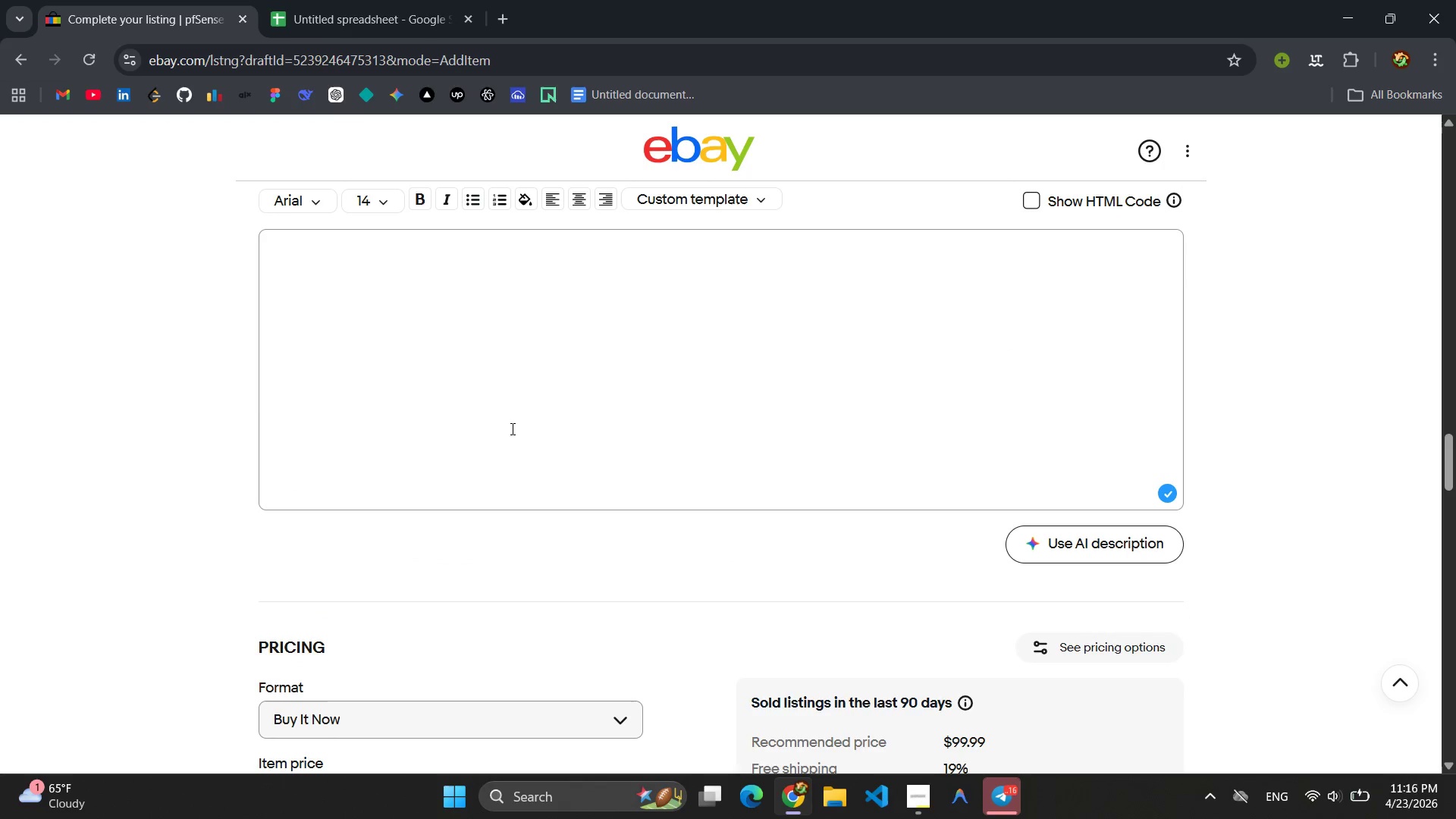 
left_click([496, 395])
 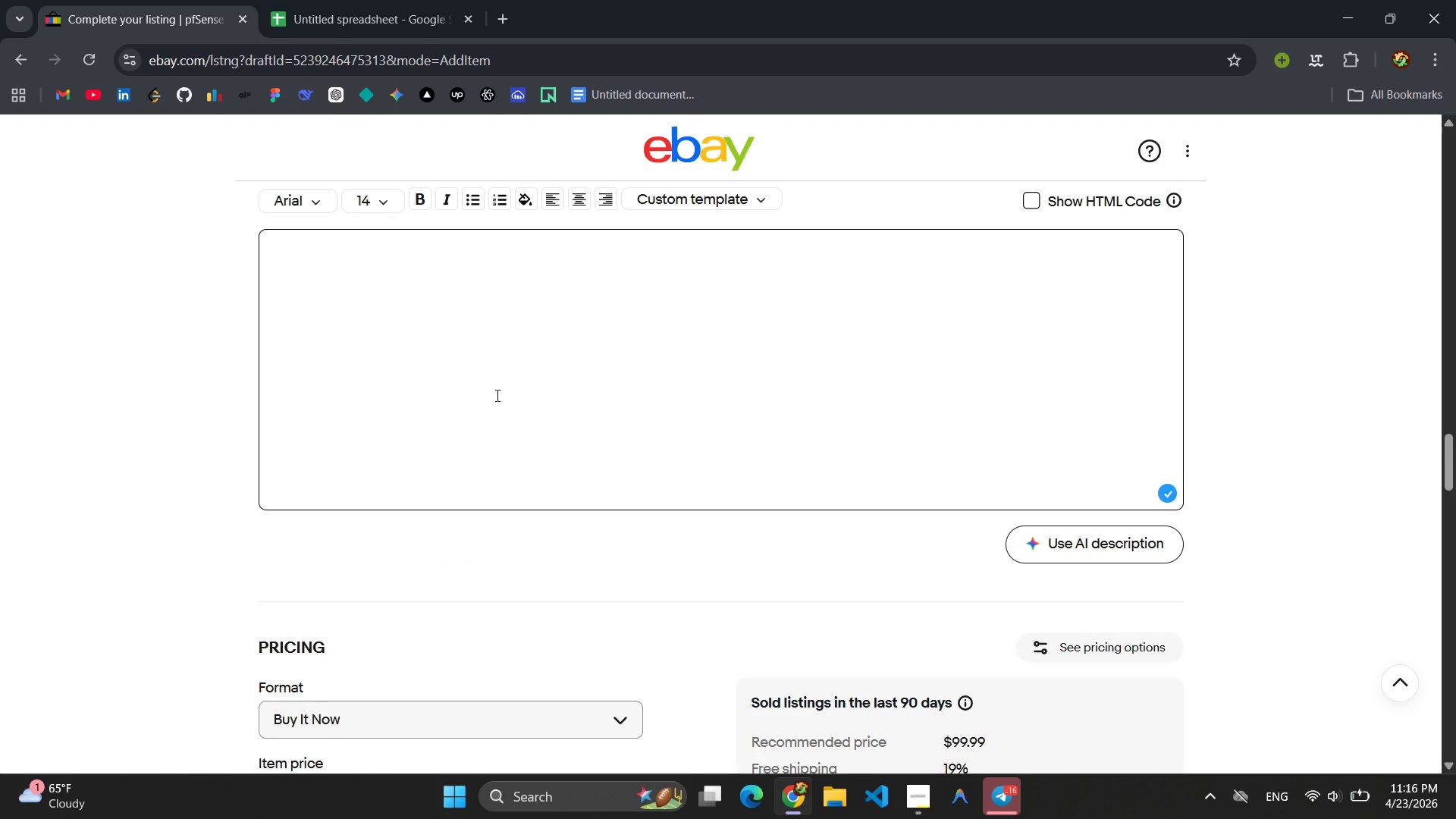 
wait(9.08)
 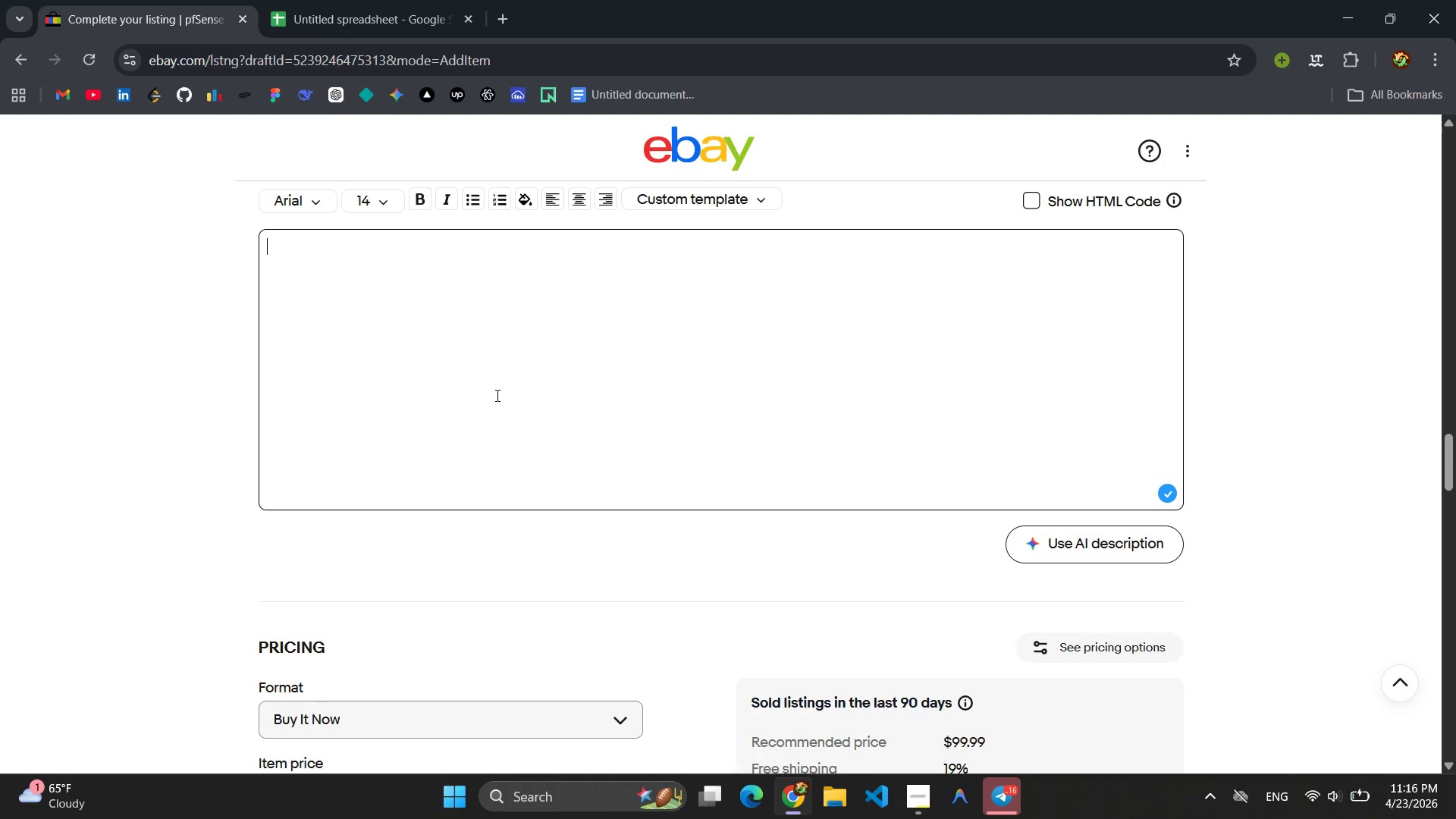 
type(Quantum )
key(Backspace)
type(-Sync Ol)
key(Backspace)
key(Backspace)
type(Solutions - pfSense SG-3100 Firewall APll)
key(Backspace)
key(Backspace)
key(Backspace)
type(pplicc)
key(Backspace)
type(ation )
key(Backspace)
key(Backspace)
key(Backspace)
key(Backspace)
key(Backspace)
key(Backspace)
key(Backspace)
type(ance )
 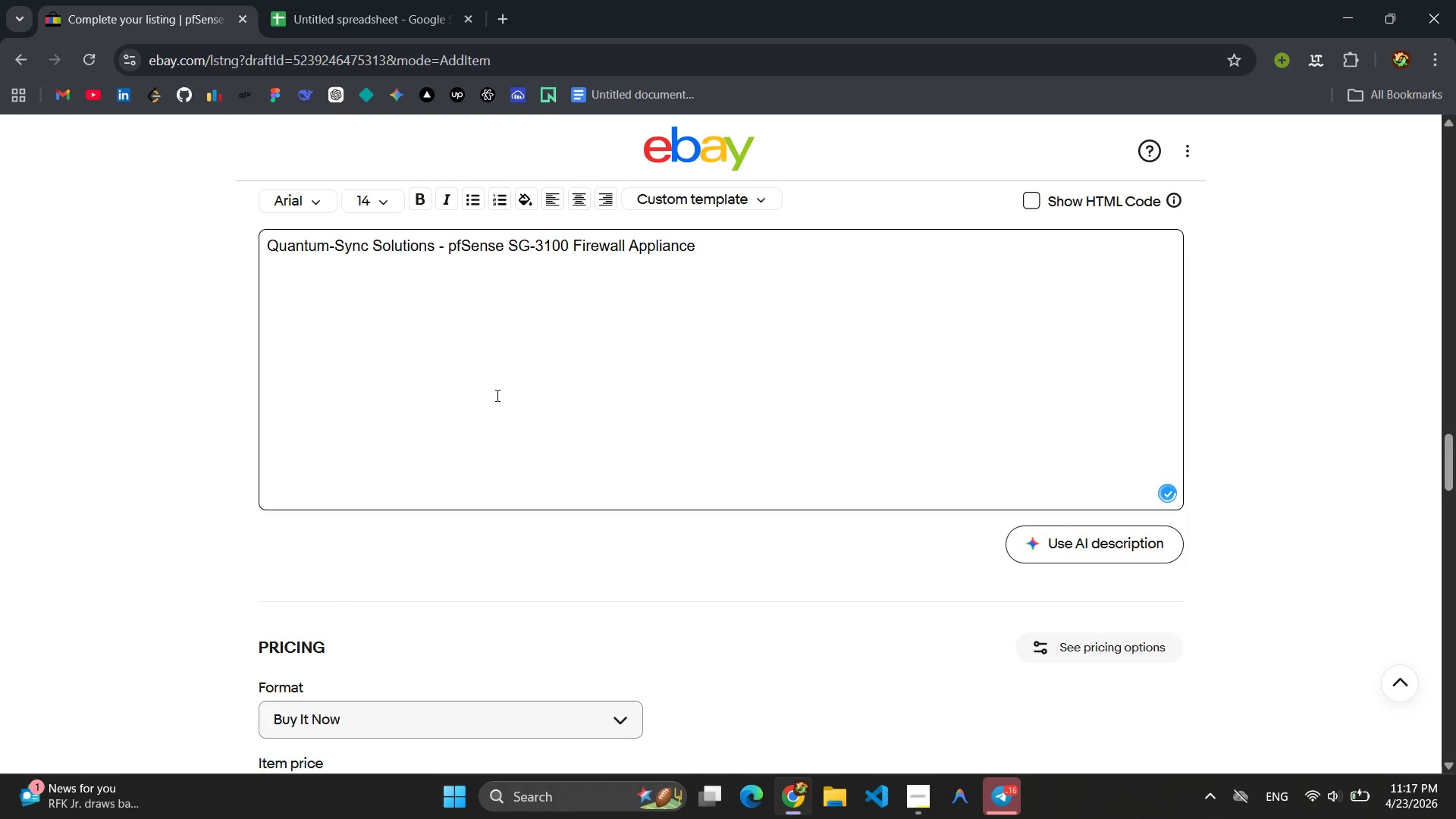 
key(Enter)
 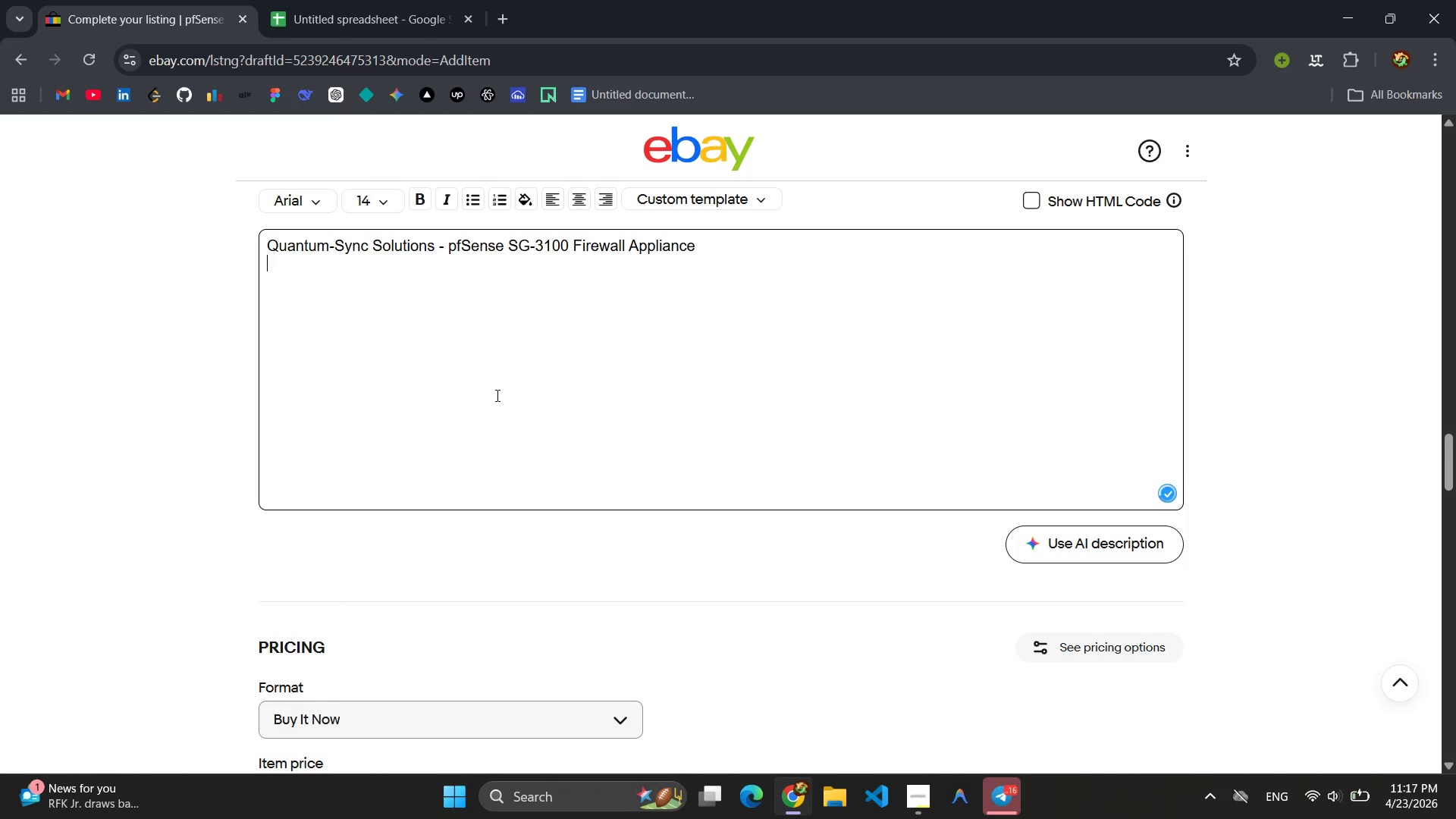 
key(Enter)
 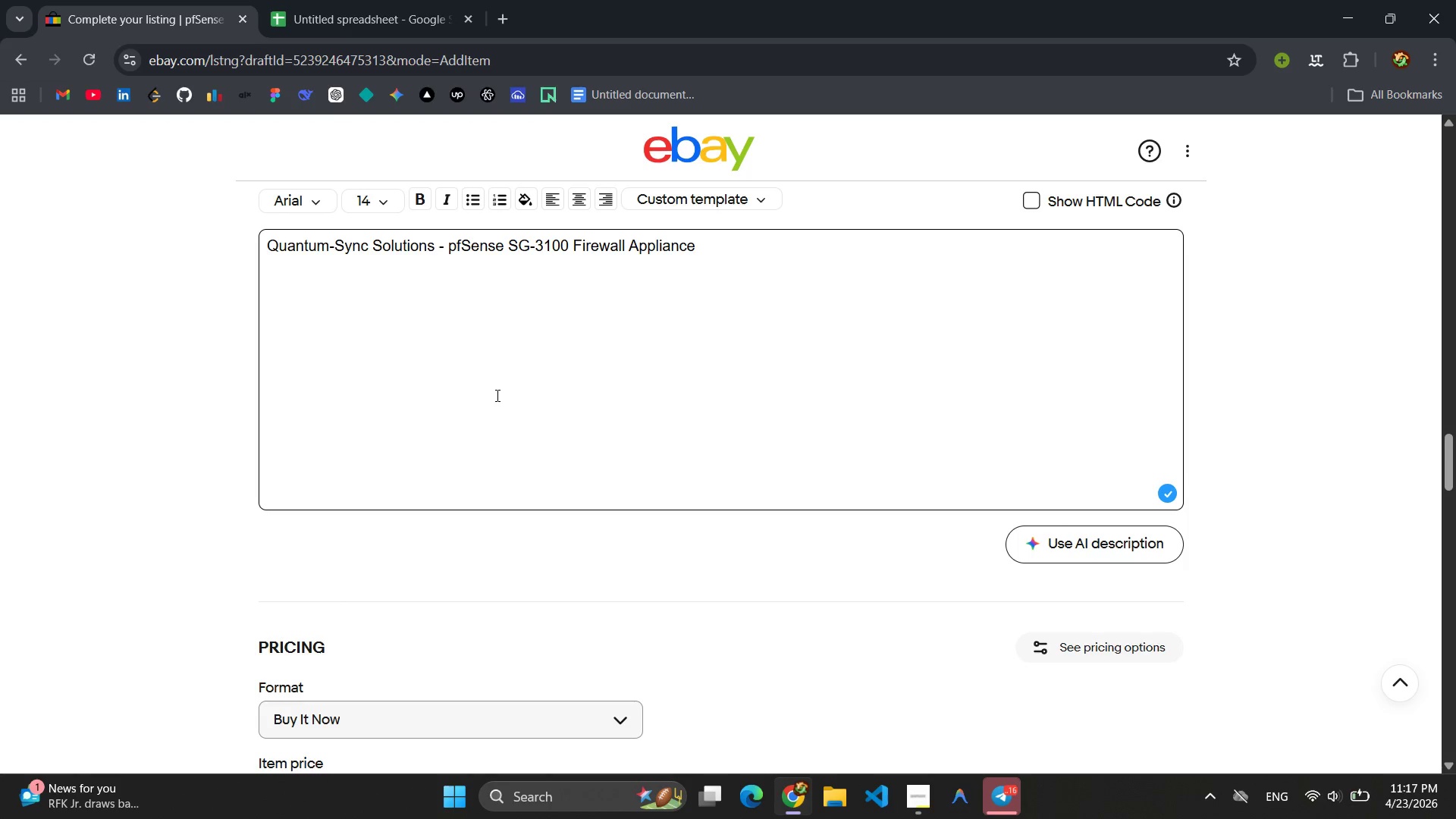 
type(Pre-Con)
key(Backspace)
key(Backspace)
key(Backspace)
type(configured enterprise firewall with )
 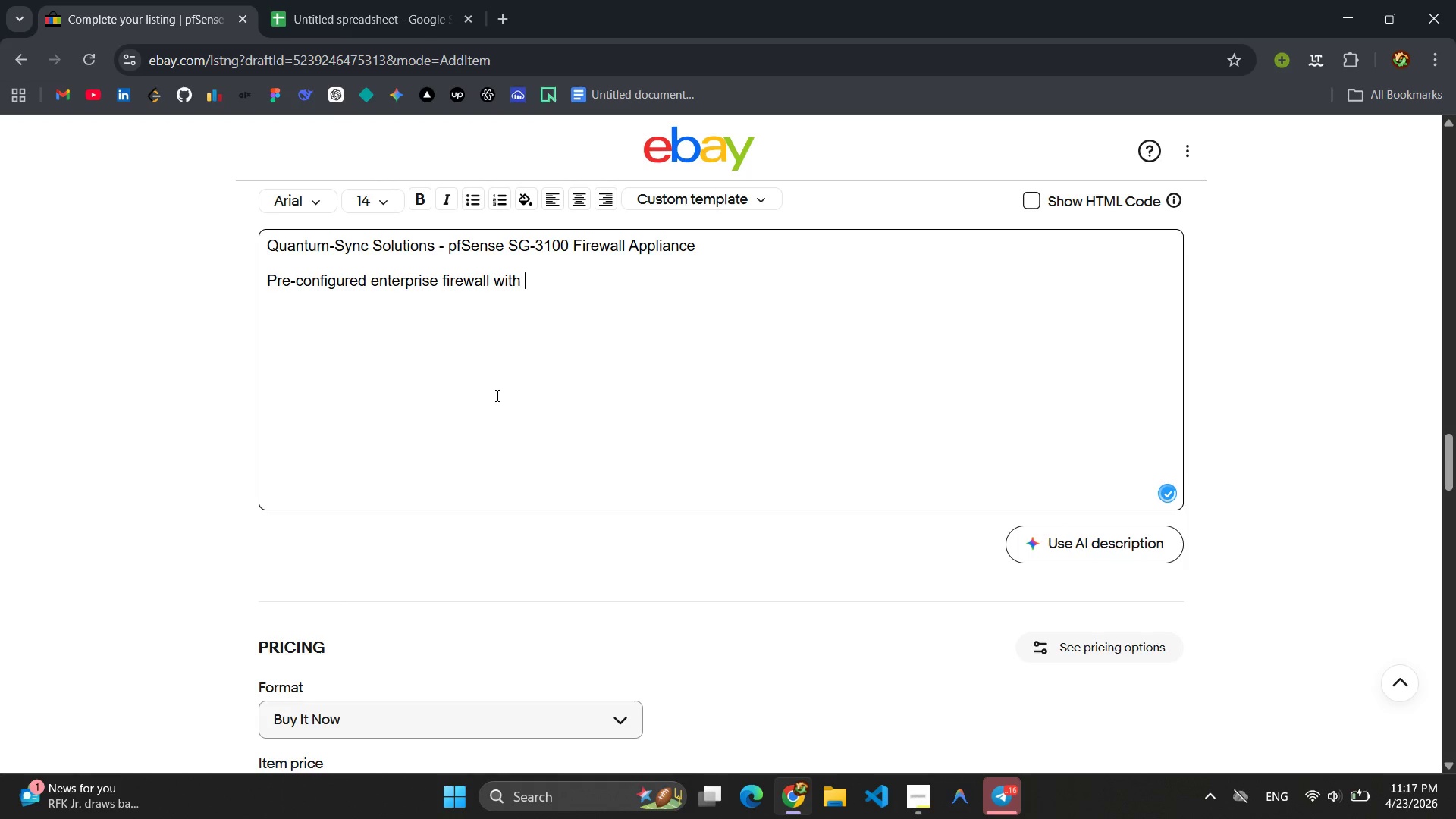 
type(pfSense+ software,)
key(Backspace)
type(. Ready f )
key(Backspace)
type(or SM[Mute]B NE)
key(Backspace)
key(Backspace)
type(netwe)
key(Backspace)
type(ork)
 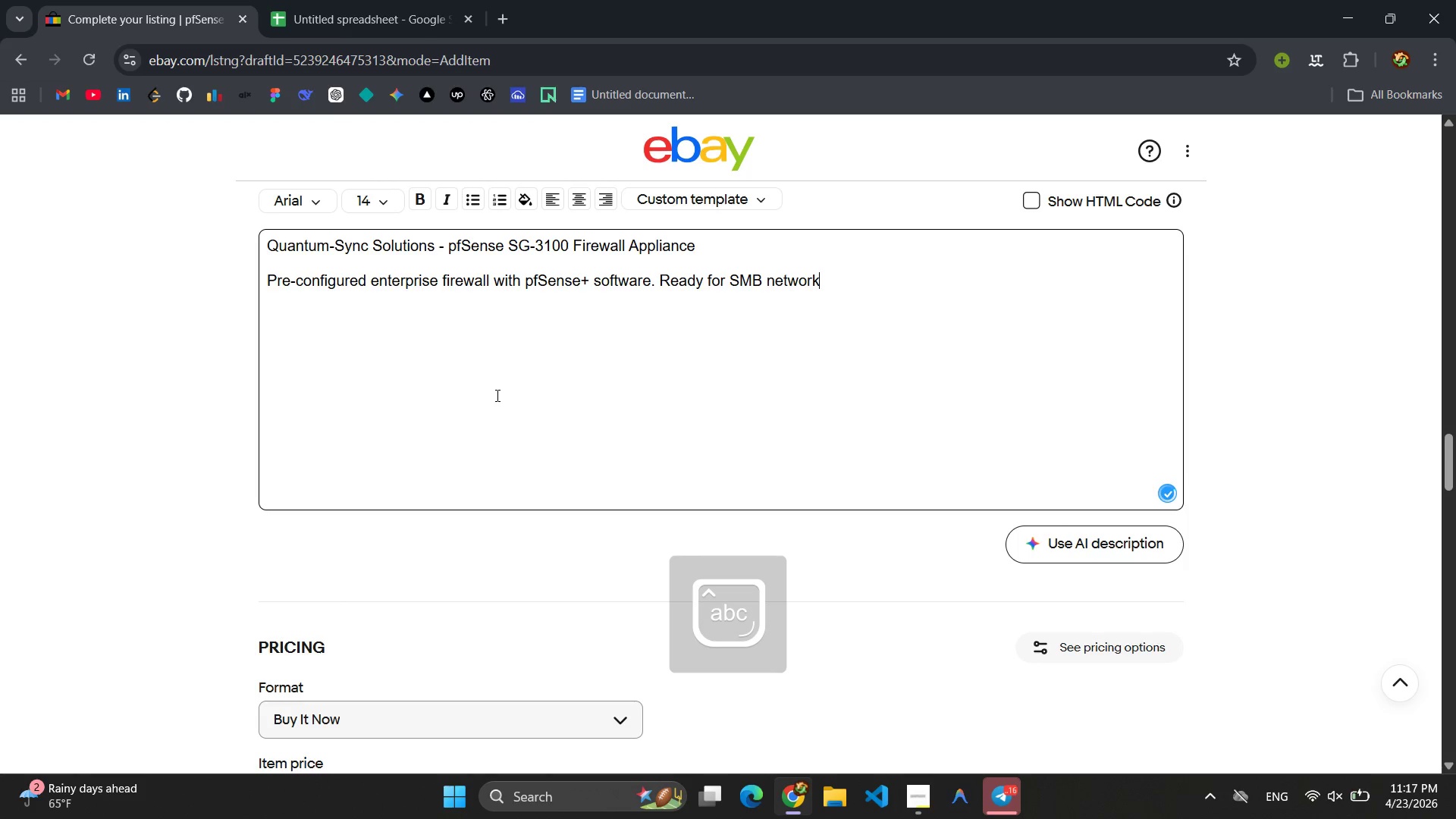 
wait(5.16)
 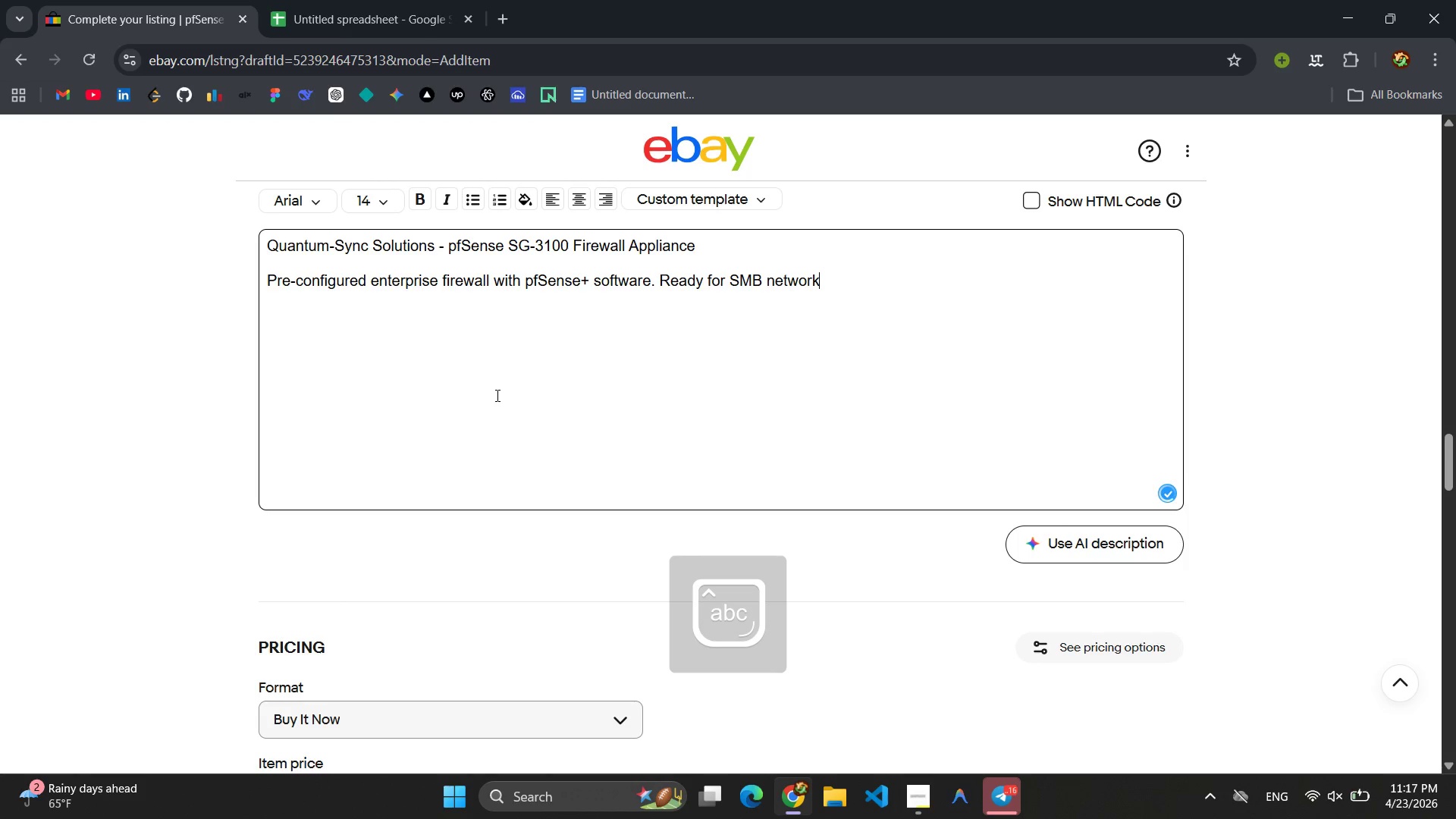 
type( pr)
key(Backspace)
type(erimeter security )
key(Backspace)
type(, v)
key(Backspace)
type(VPN,  and)
key(Backspace)
key(Backspace)
key(Backspace)
key(Backspace)
type( and )
 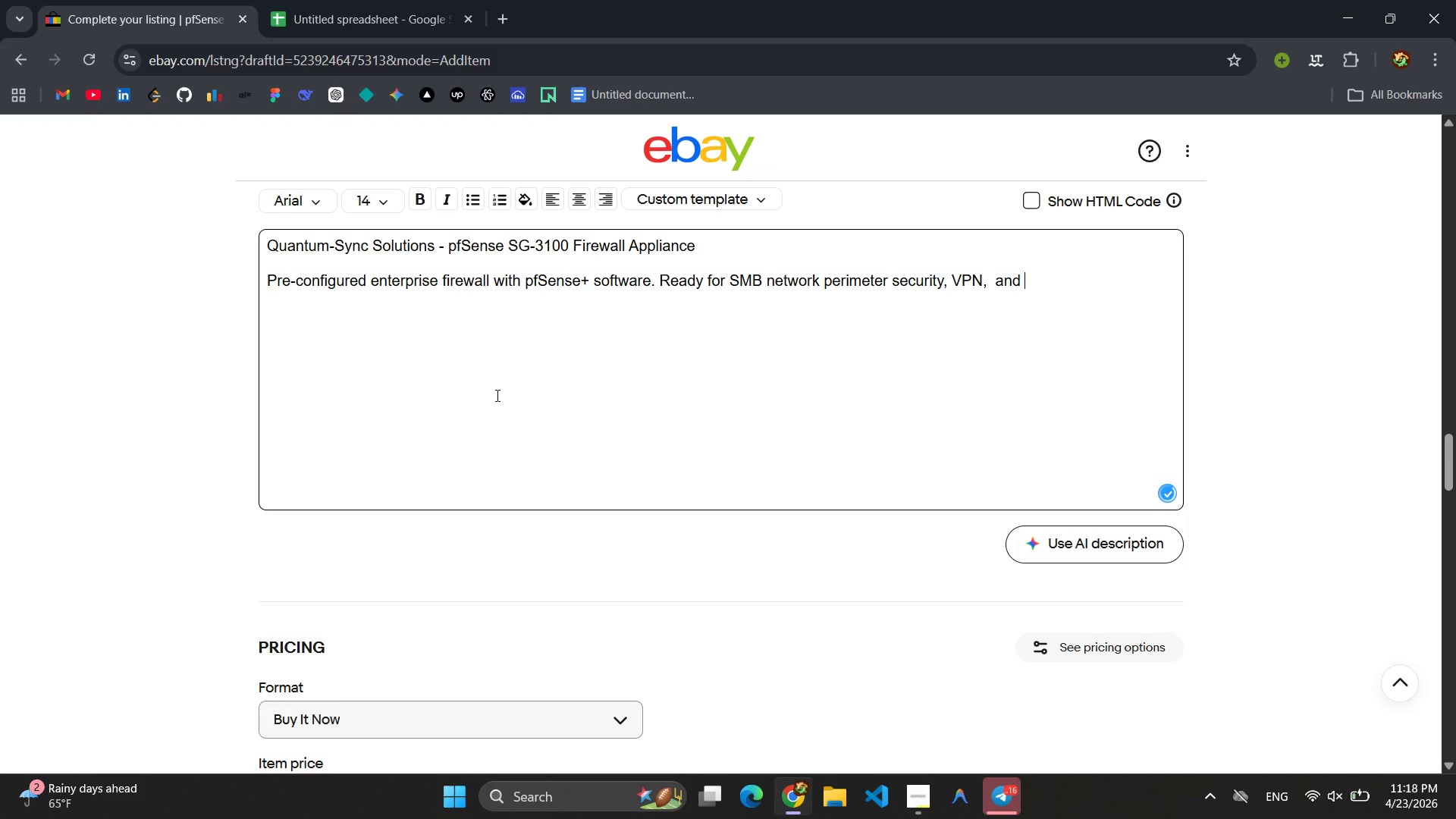 
type(IDS/IPS deployment in remot e)
key(Backspace)
key(Backspace)
type(e office environments )
key(Backspace)
type(.)
 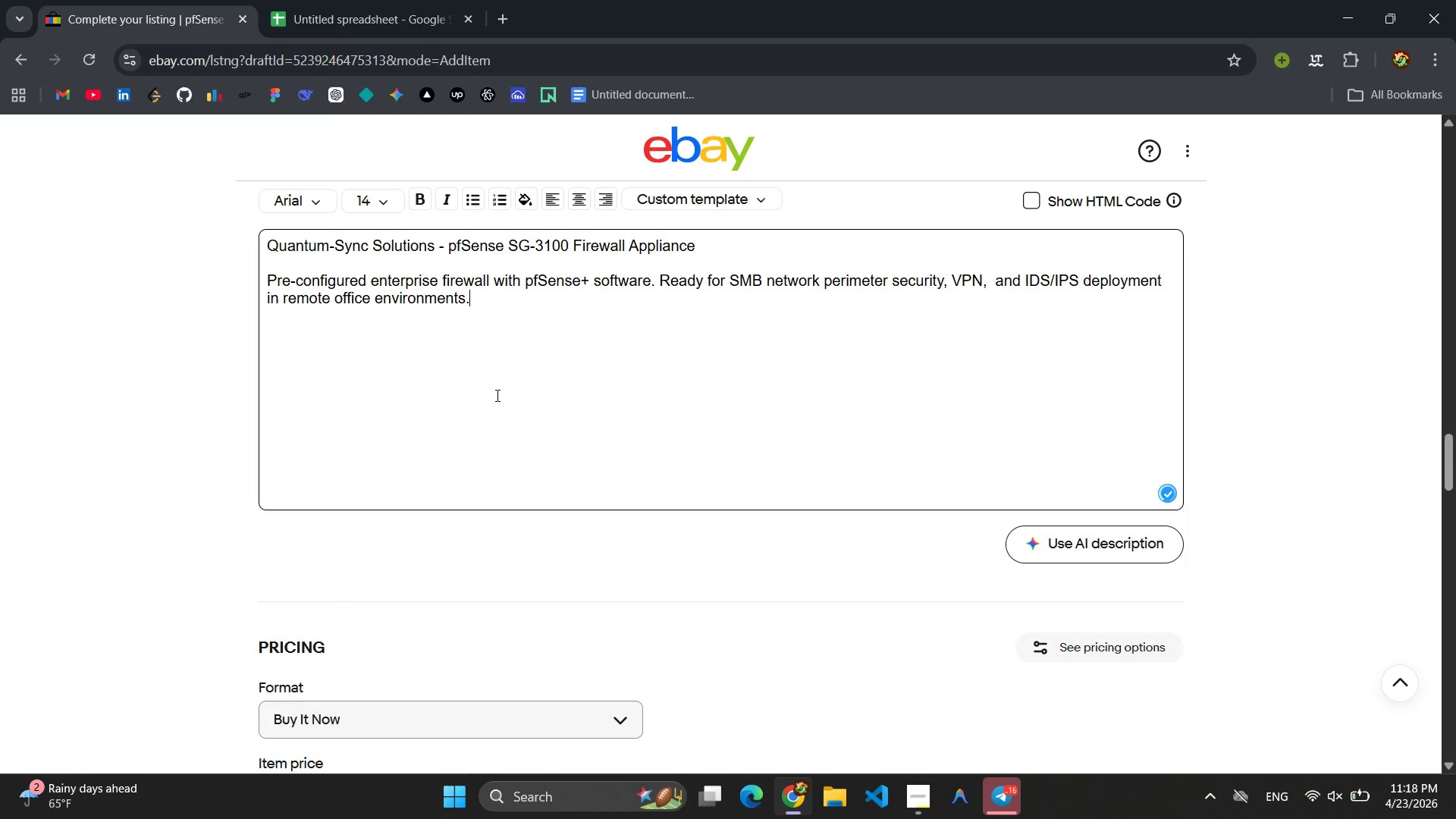 
key(Enter)
 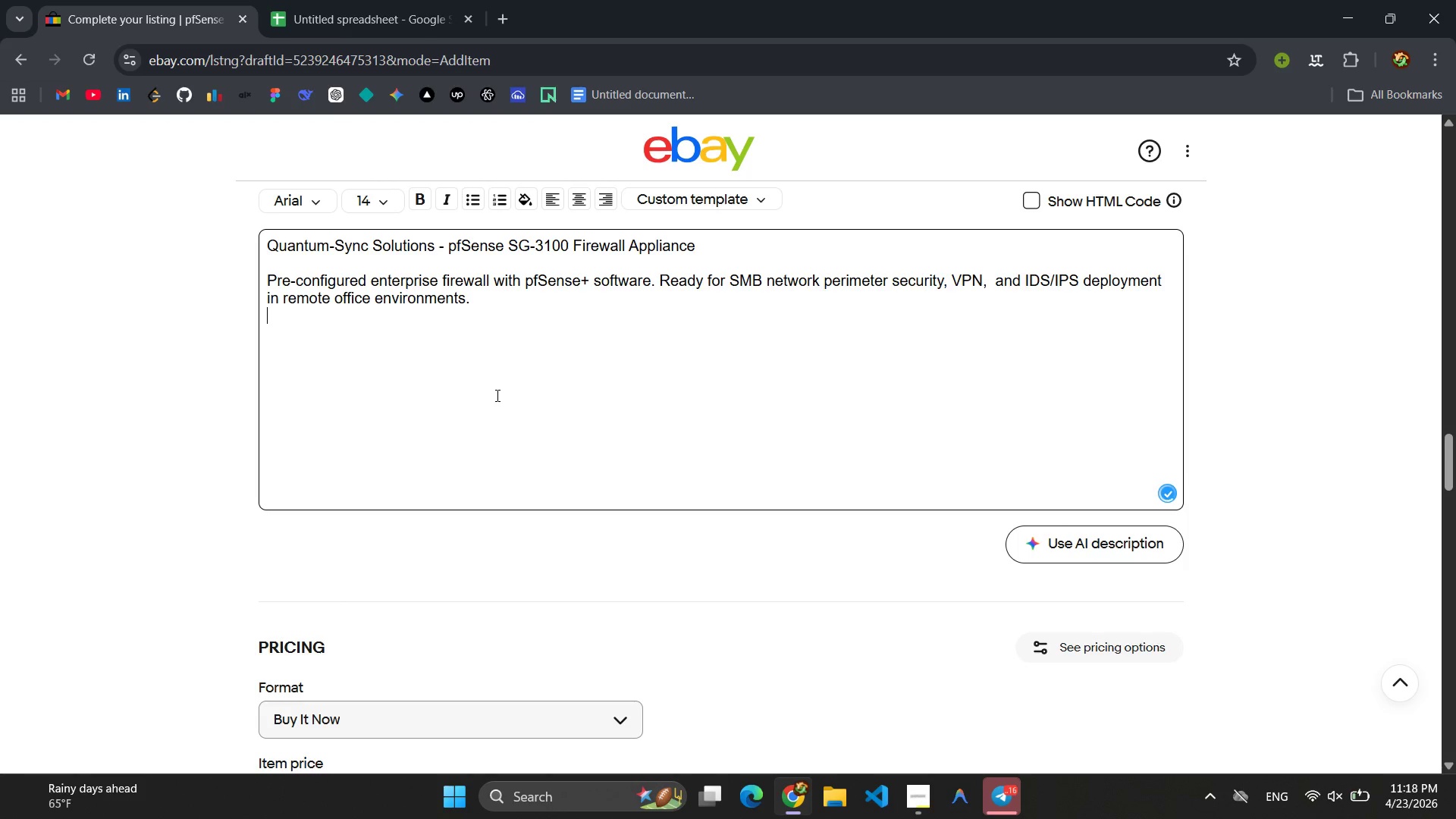 
key(Enter)
 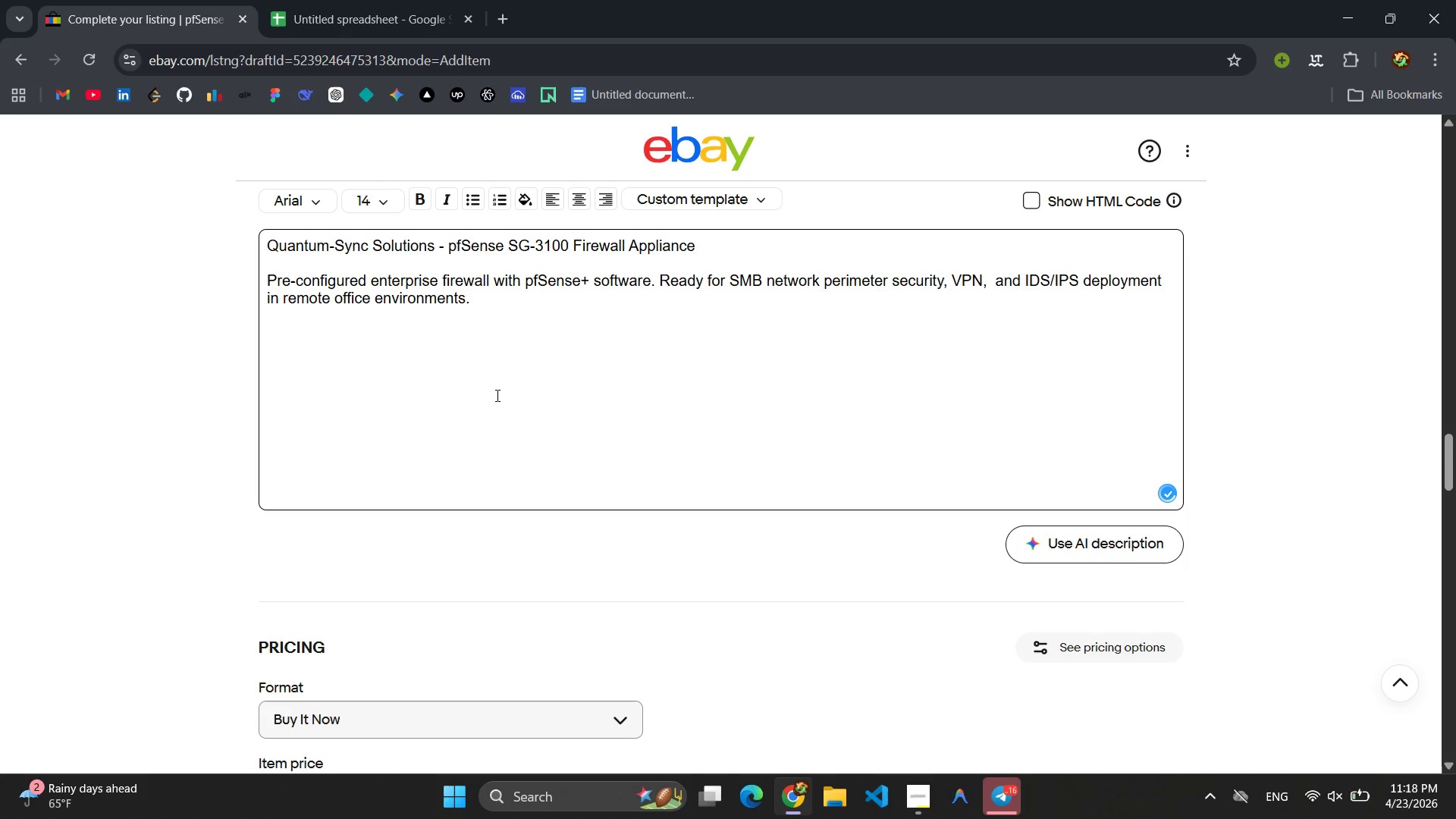 
type(Technical Specificai)
key(Backspace)
type(tions )
key(Backspace)
type(:)
 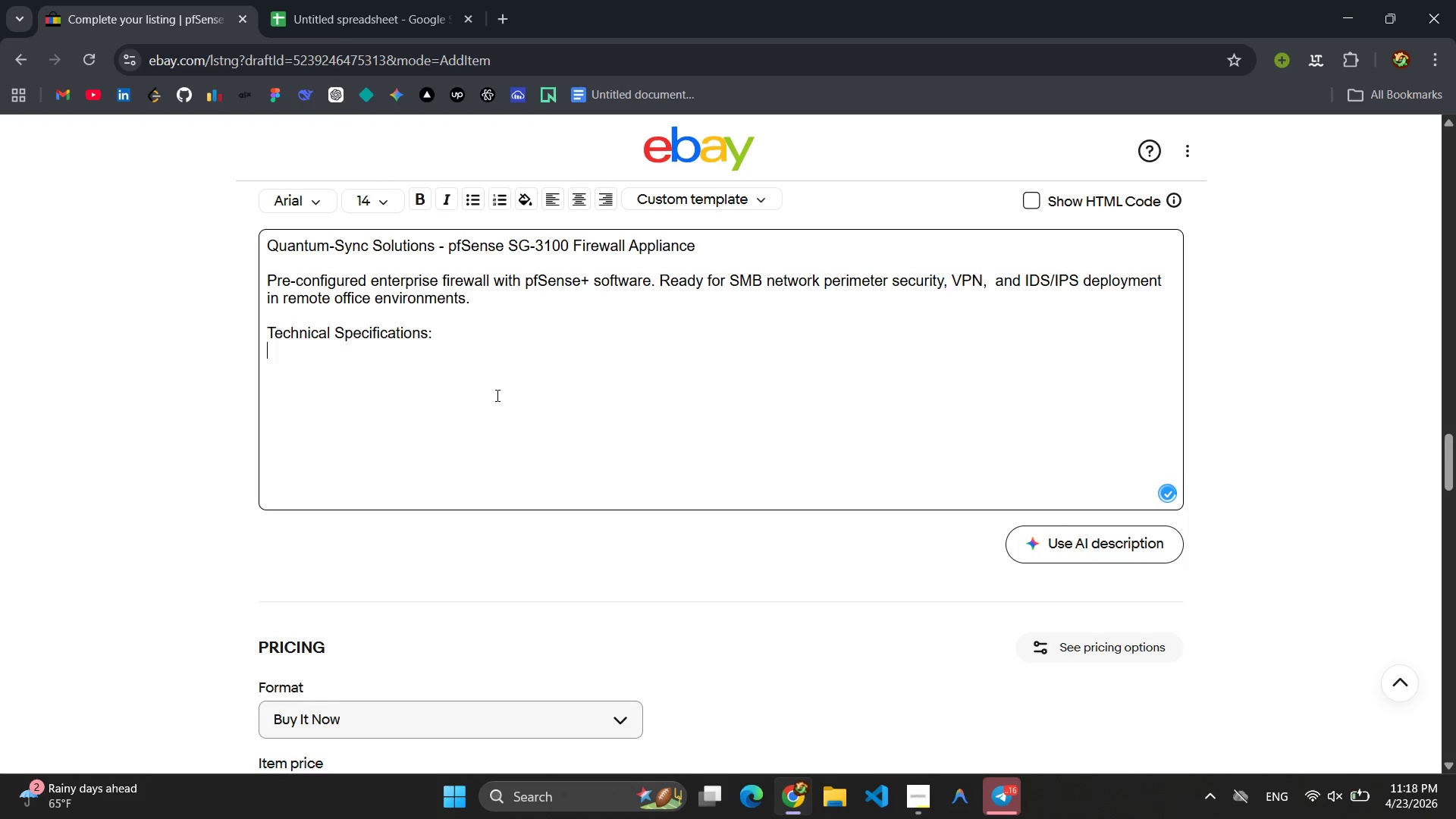 
 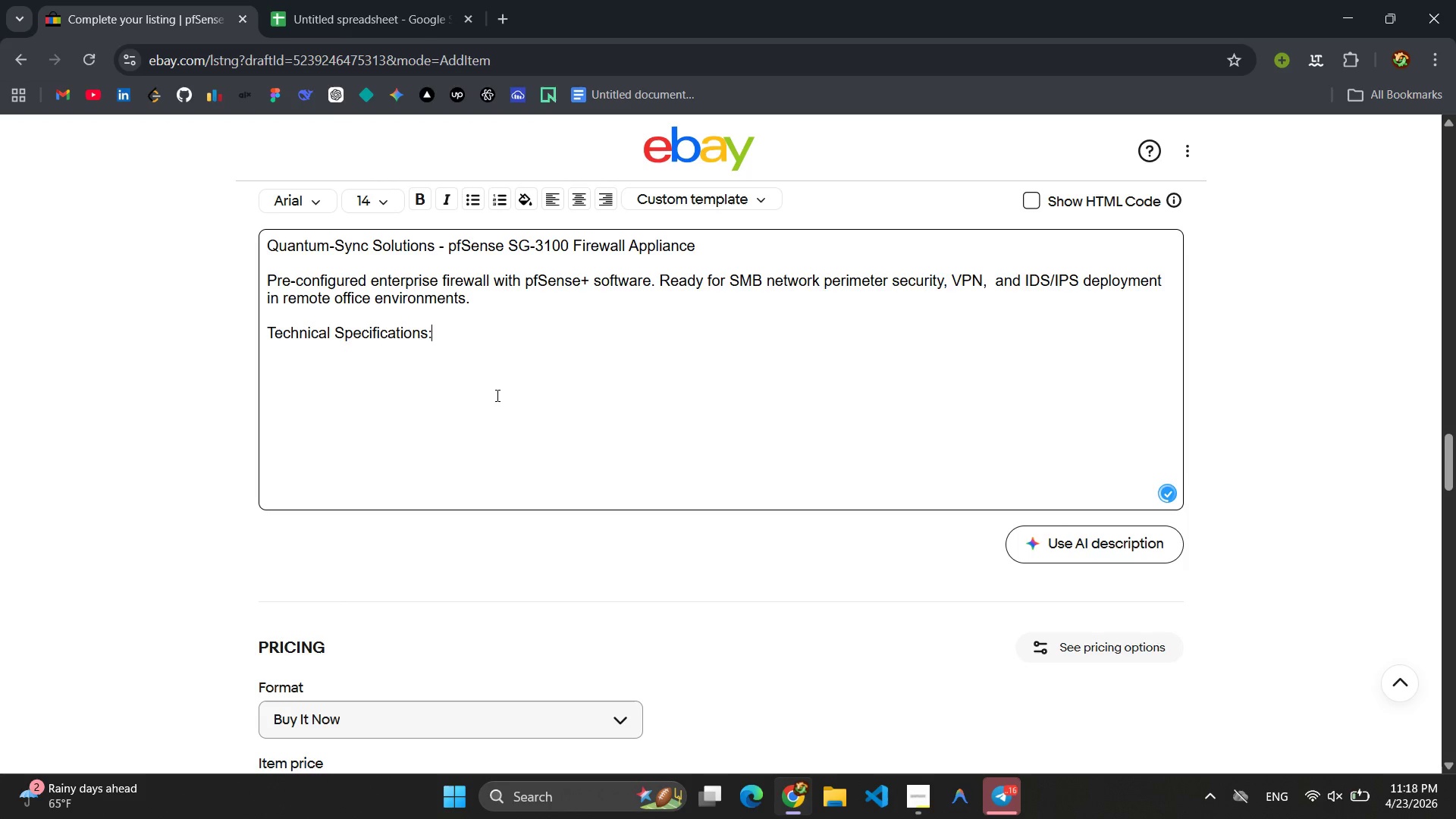 
key(Enter)
 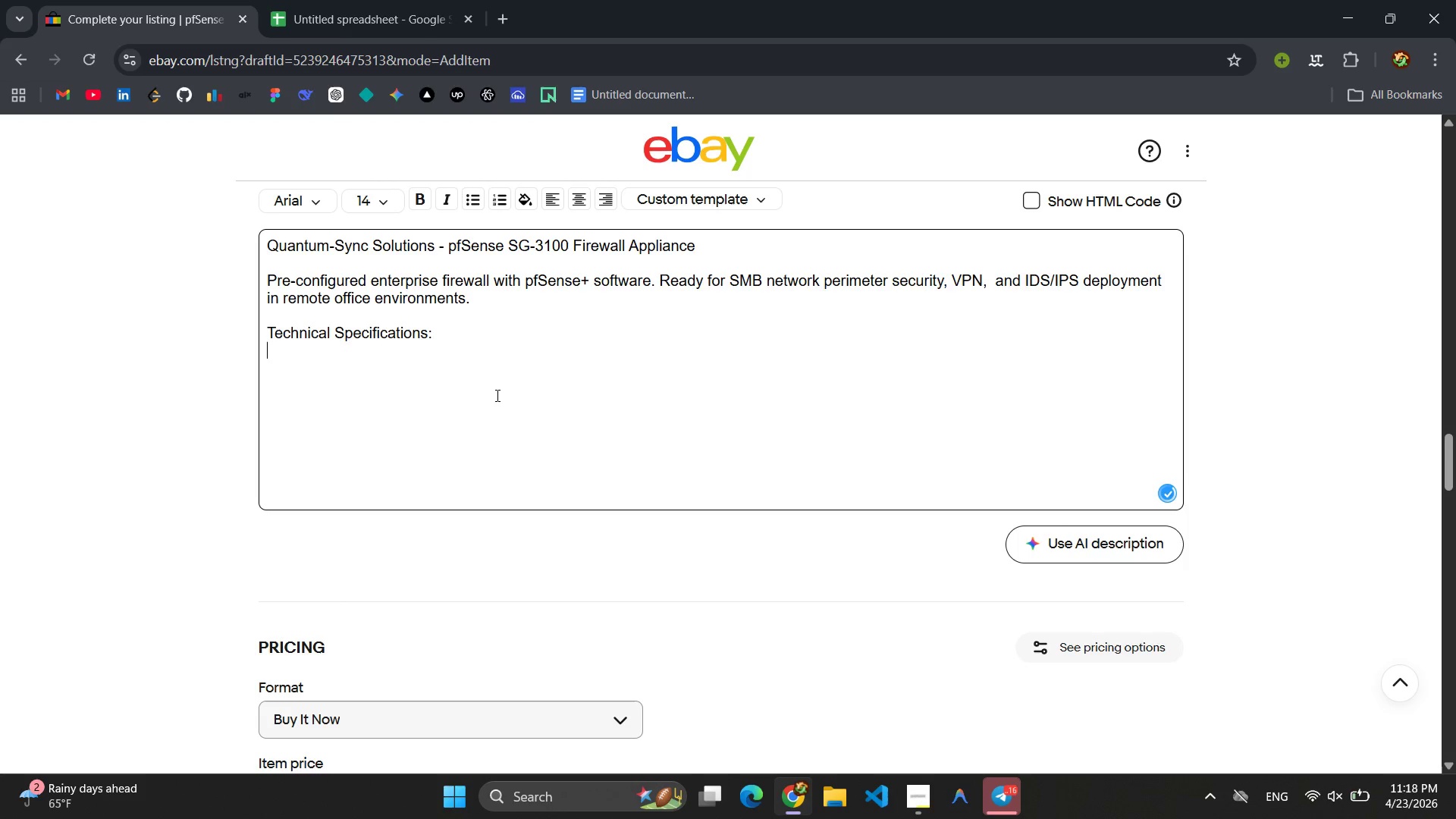 
key(Enter)
 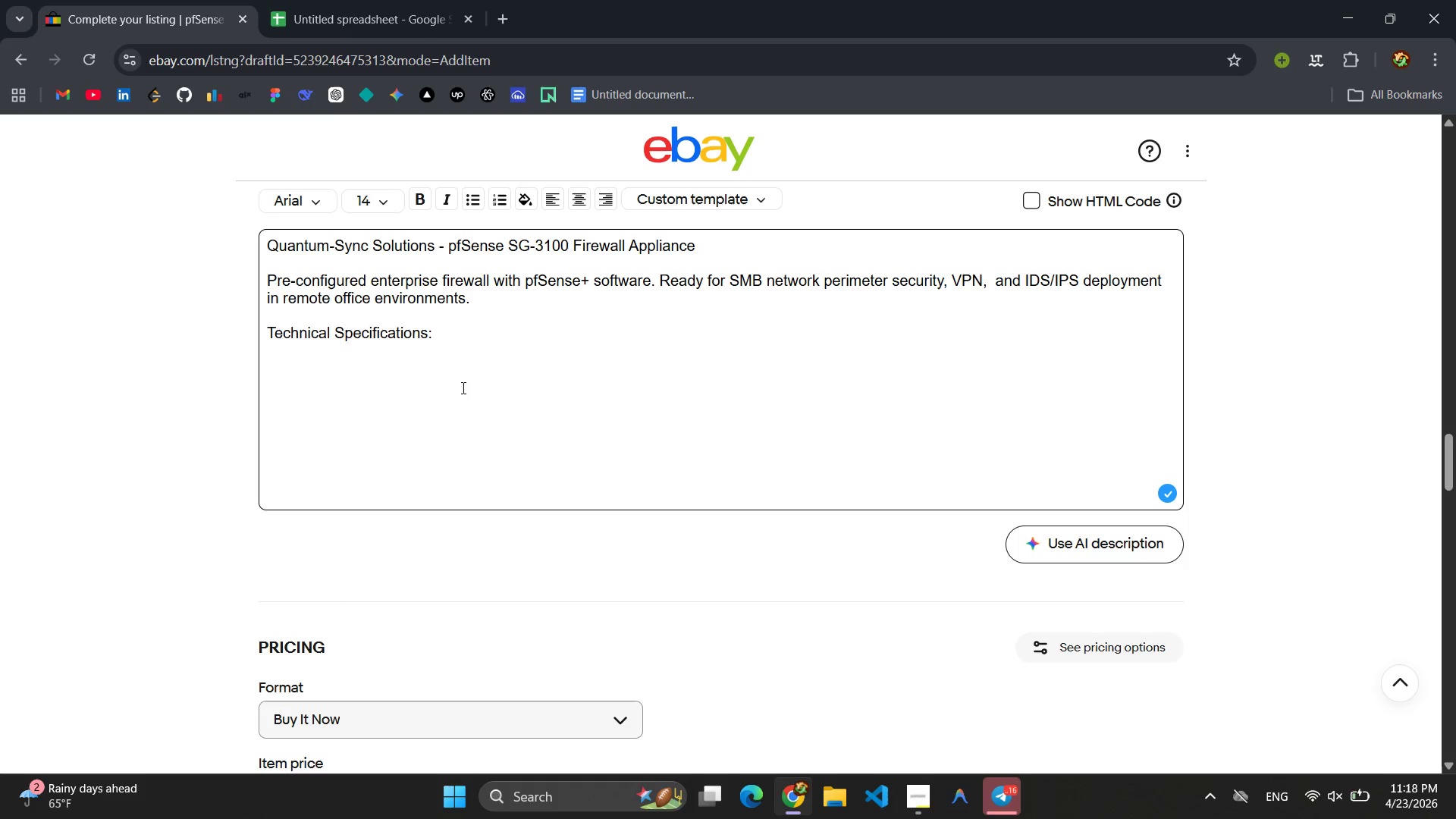 
key(Backspace)
 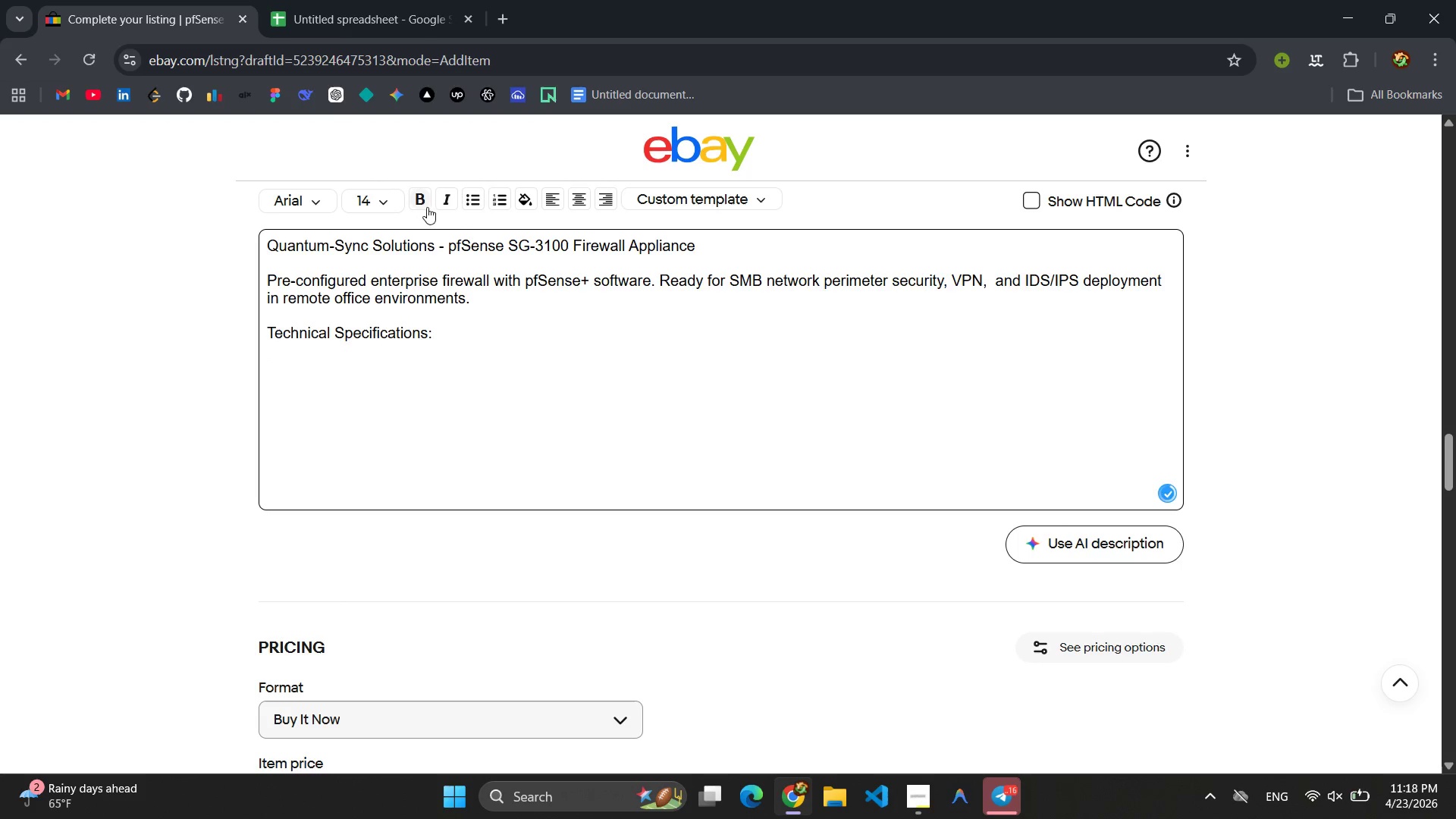 
left_click([466, 203])
 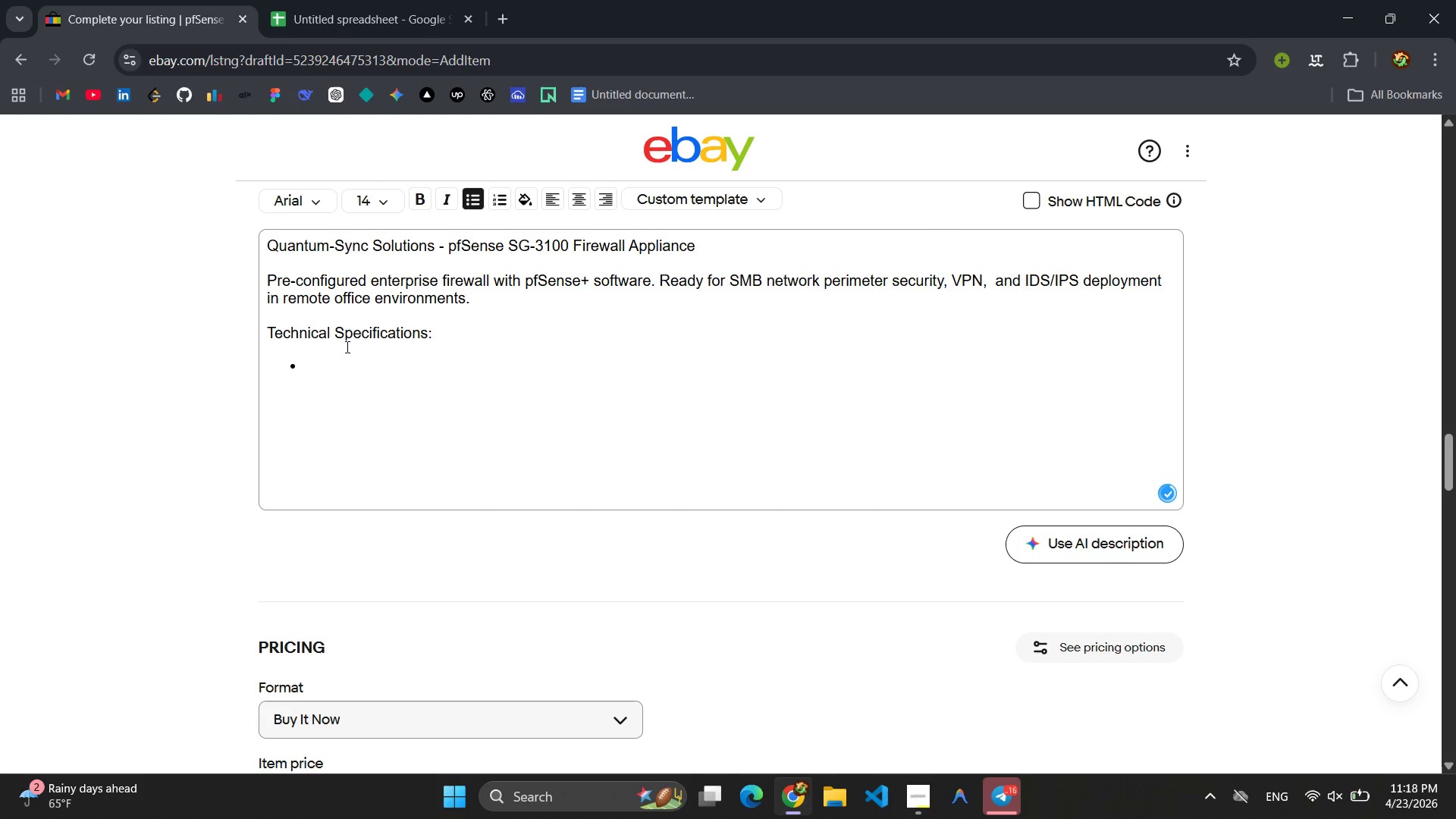 
left_click([345, 369])
 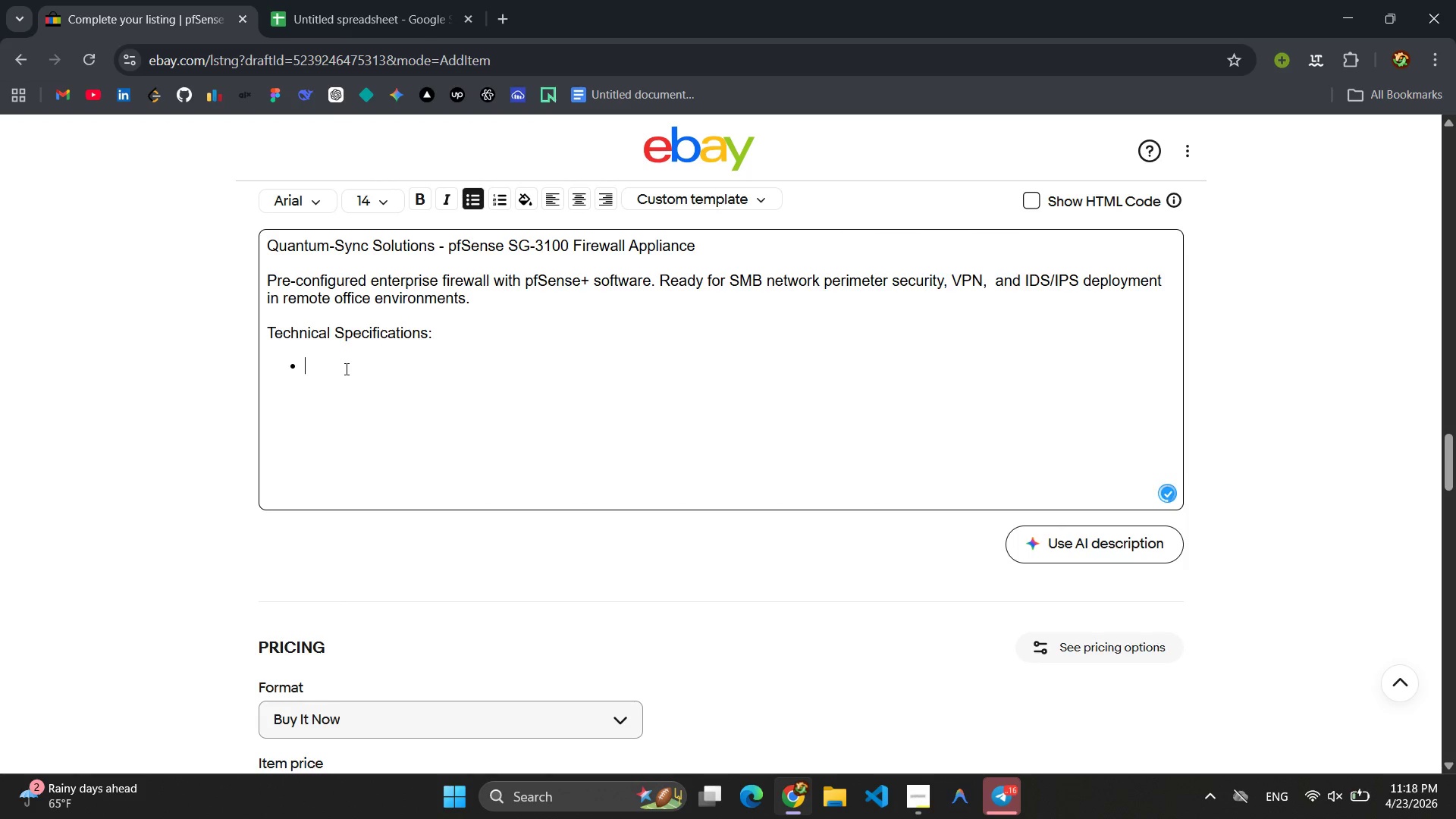 
type(Firewall Trh)
key(Backspace)
key(Backspace)
type(hroughput: )
 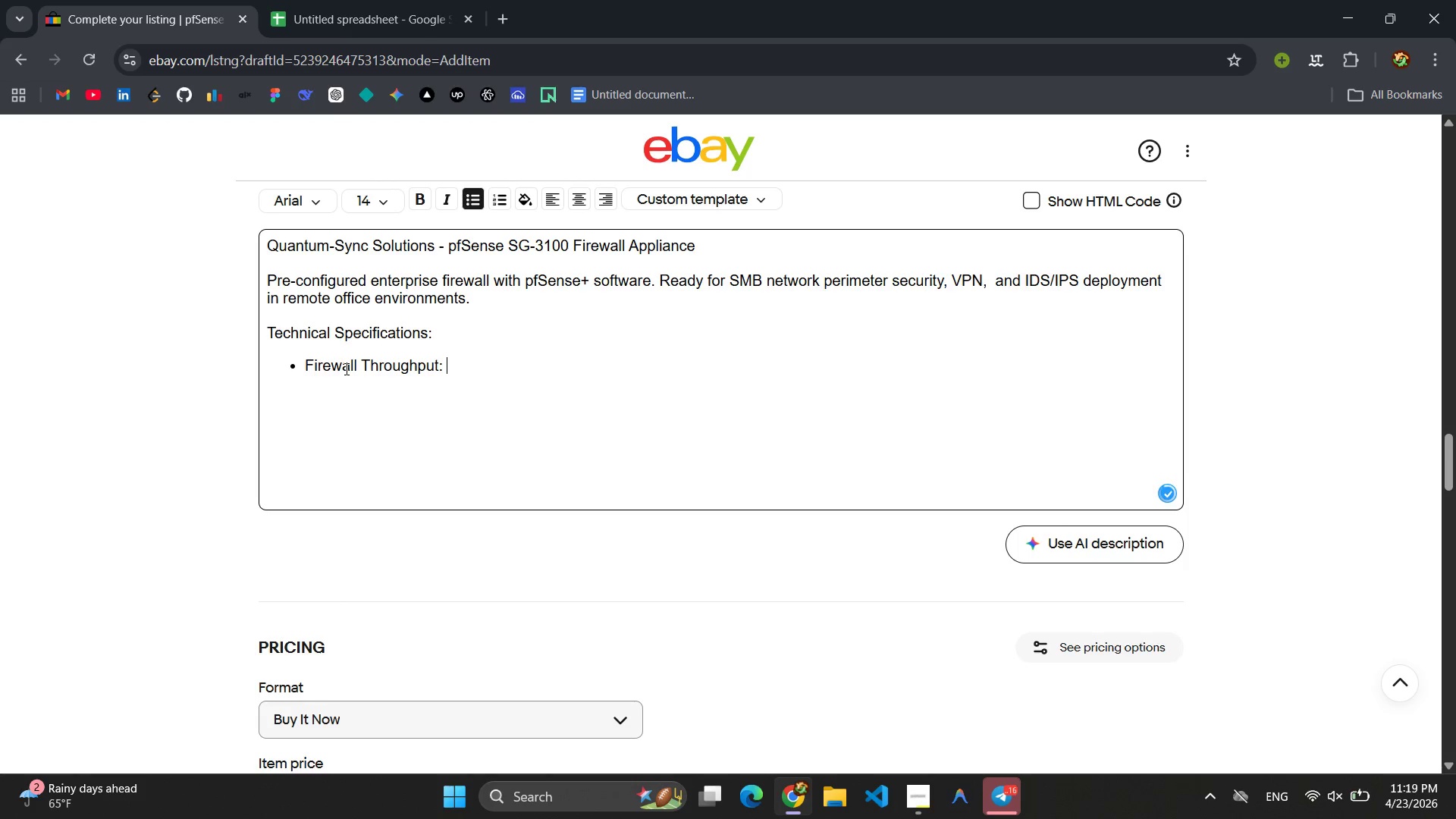 
type(1.1 Hp)
key(Backspace)
key(Backspace)
type(Gbps (IMIX))
 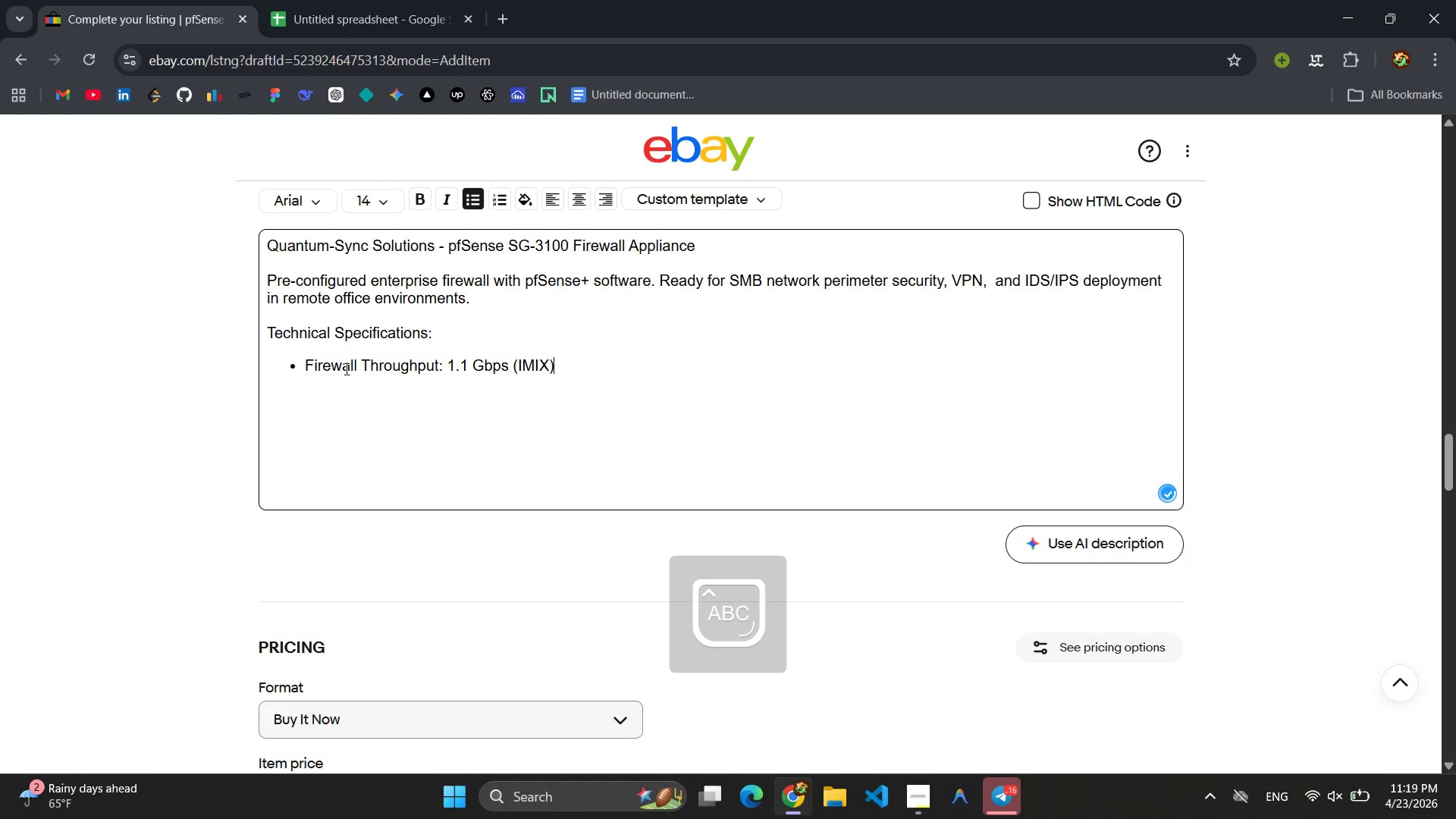 
key(Enter)
 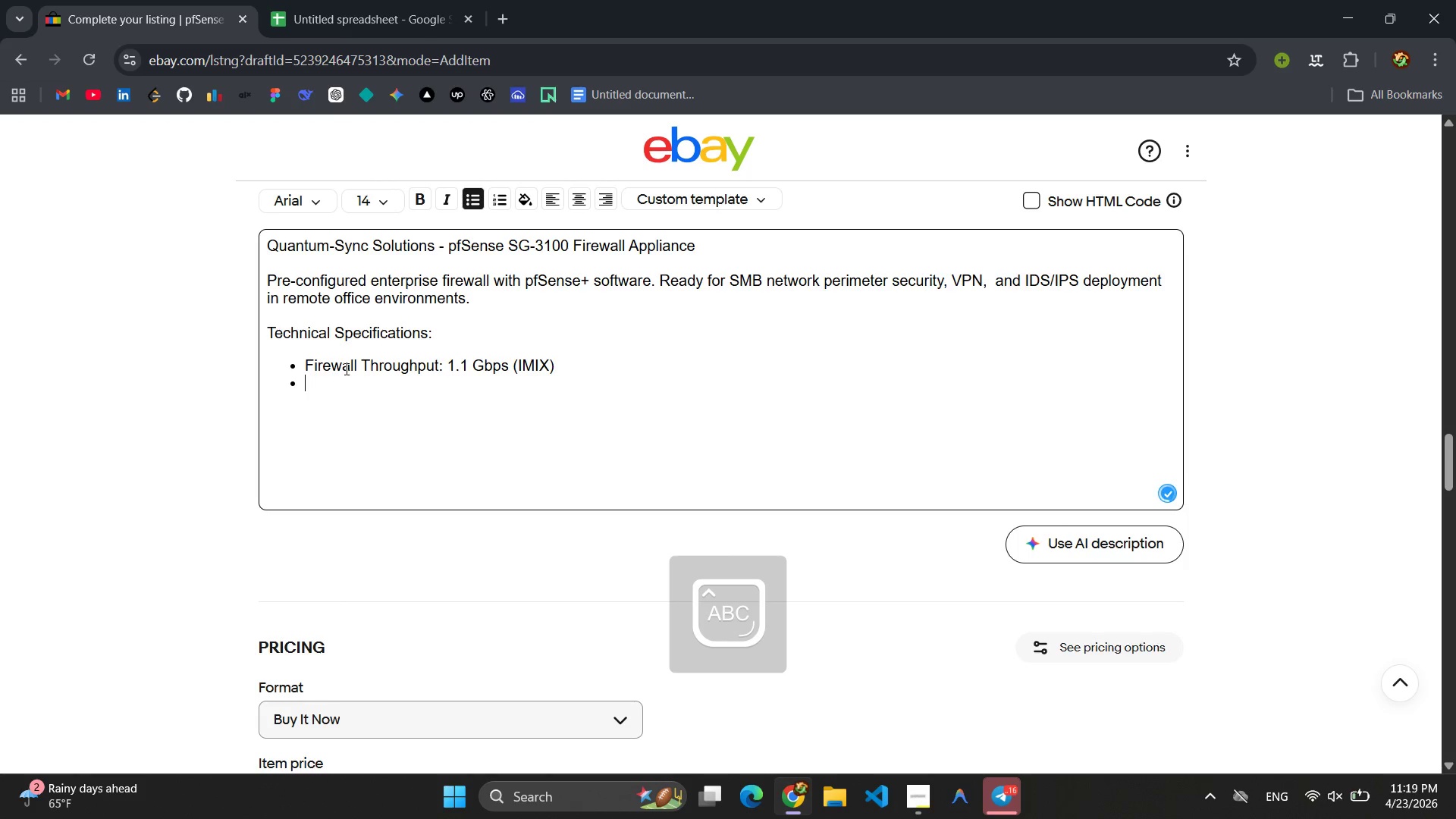 
key(CapsLock)
 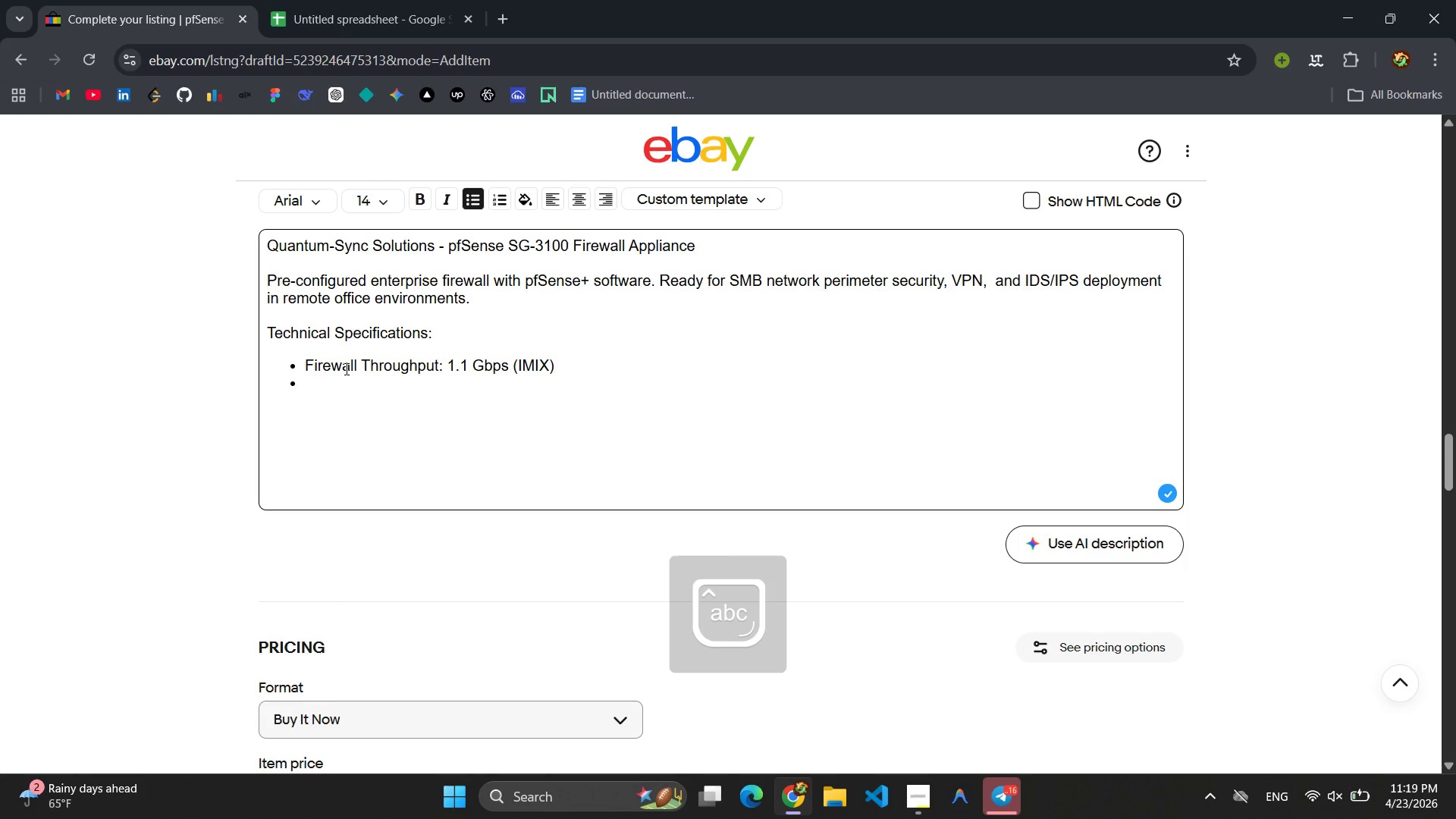 
type(VPN Throughput: 210 Mbps )
 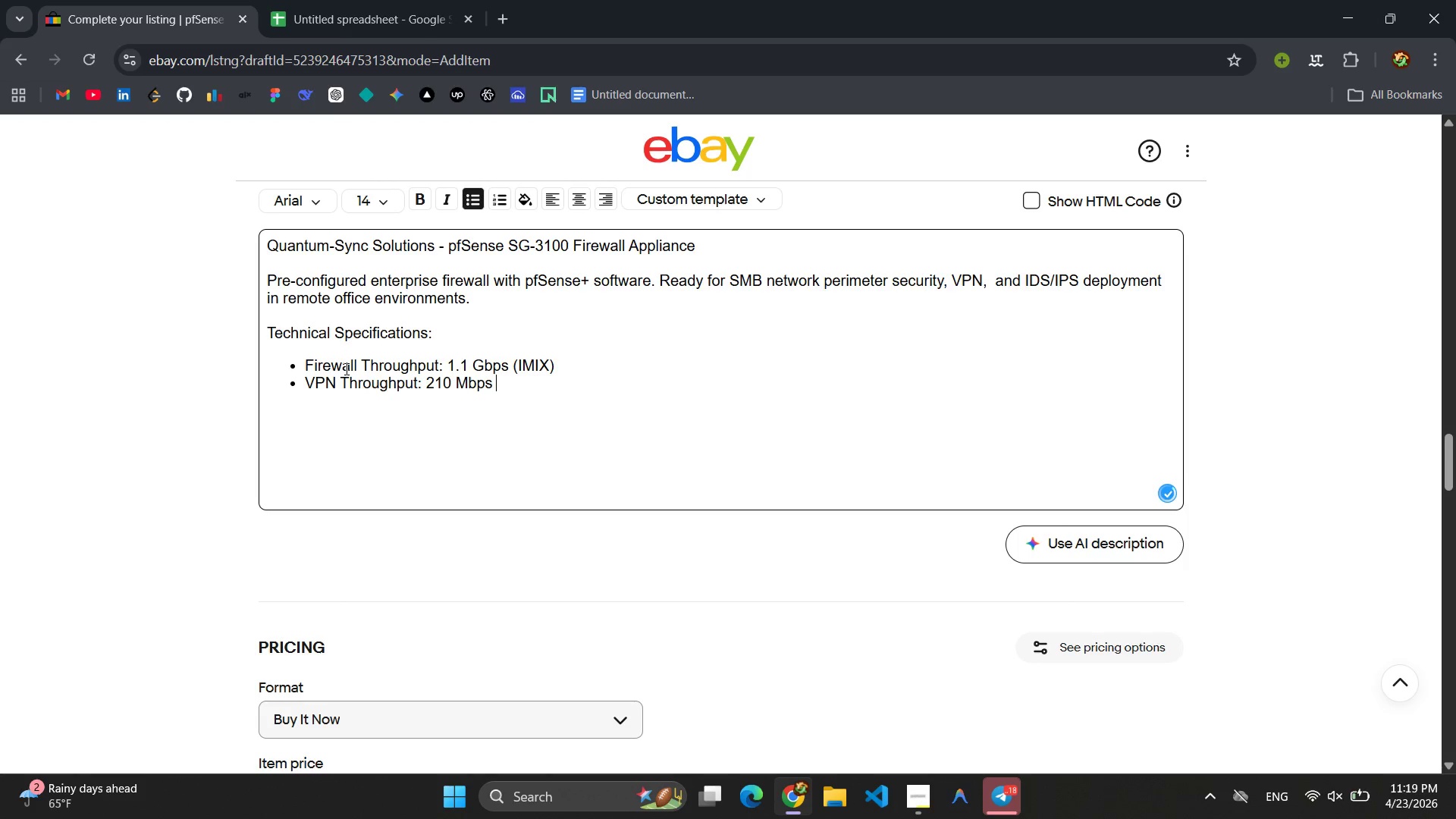 
type((Ip)
key(Backspace)
type(Psec AES-256-GCM))
 